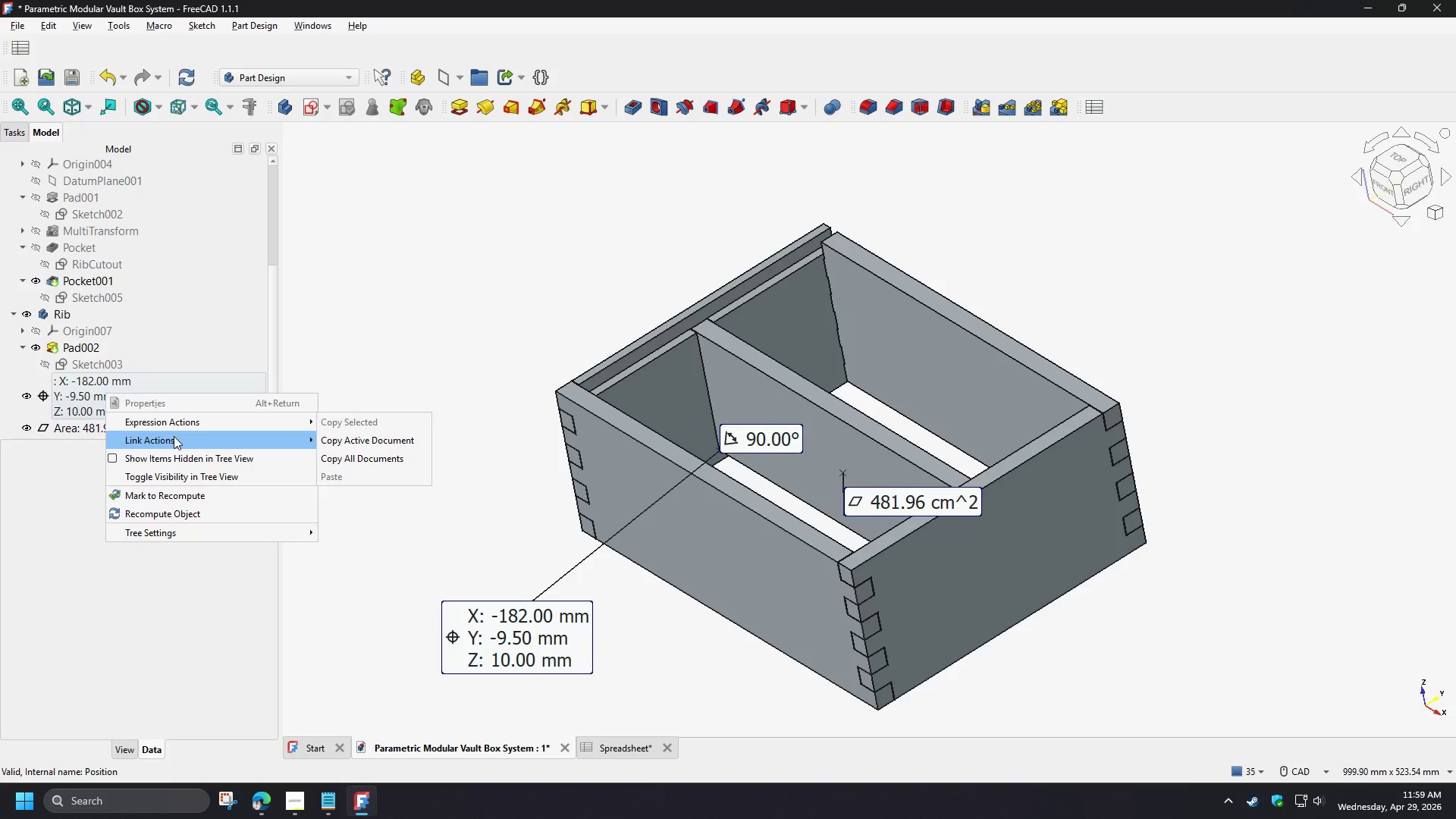 
wait(6.53)
 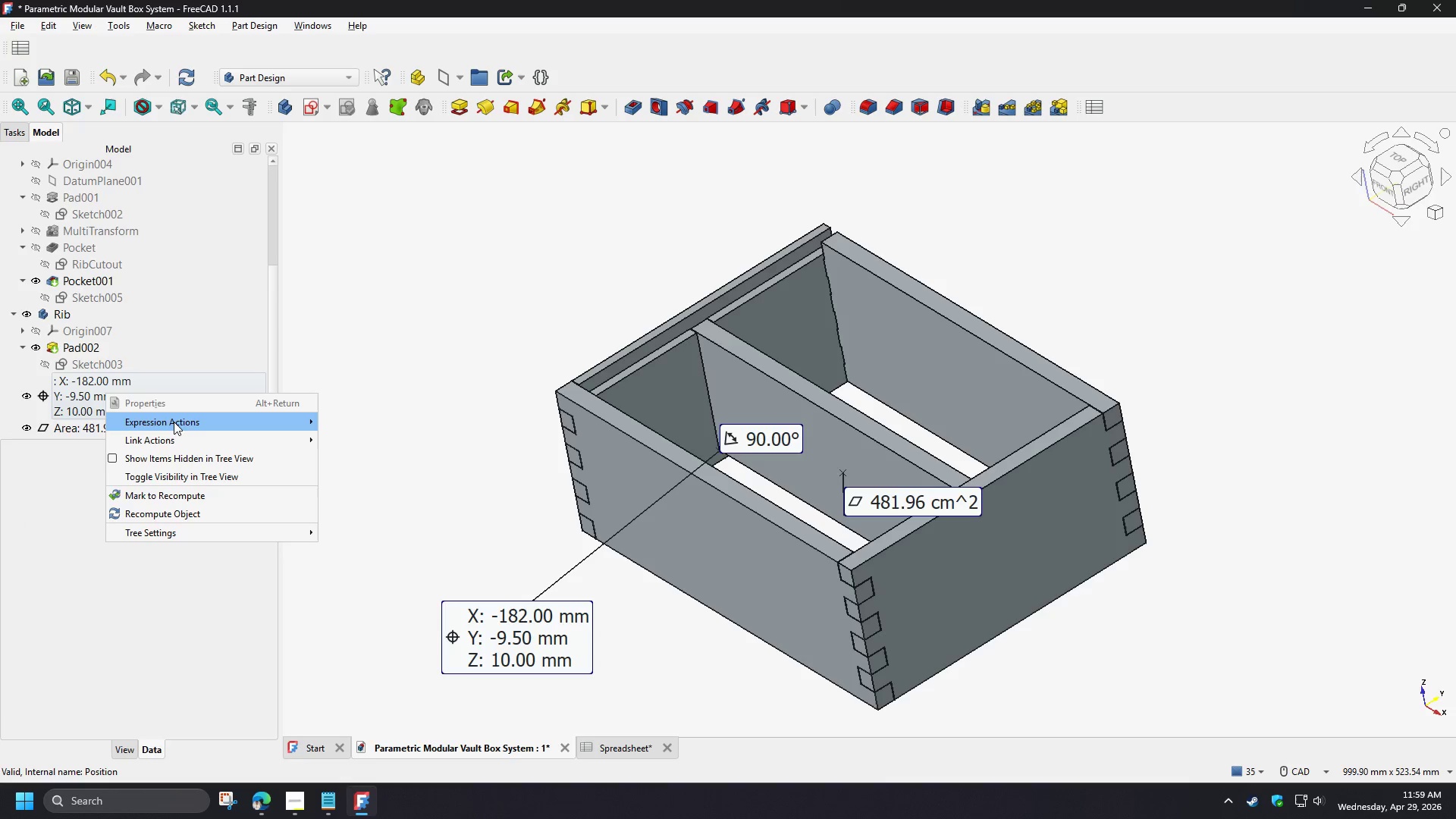 
left_click([186, 479])
 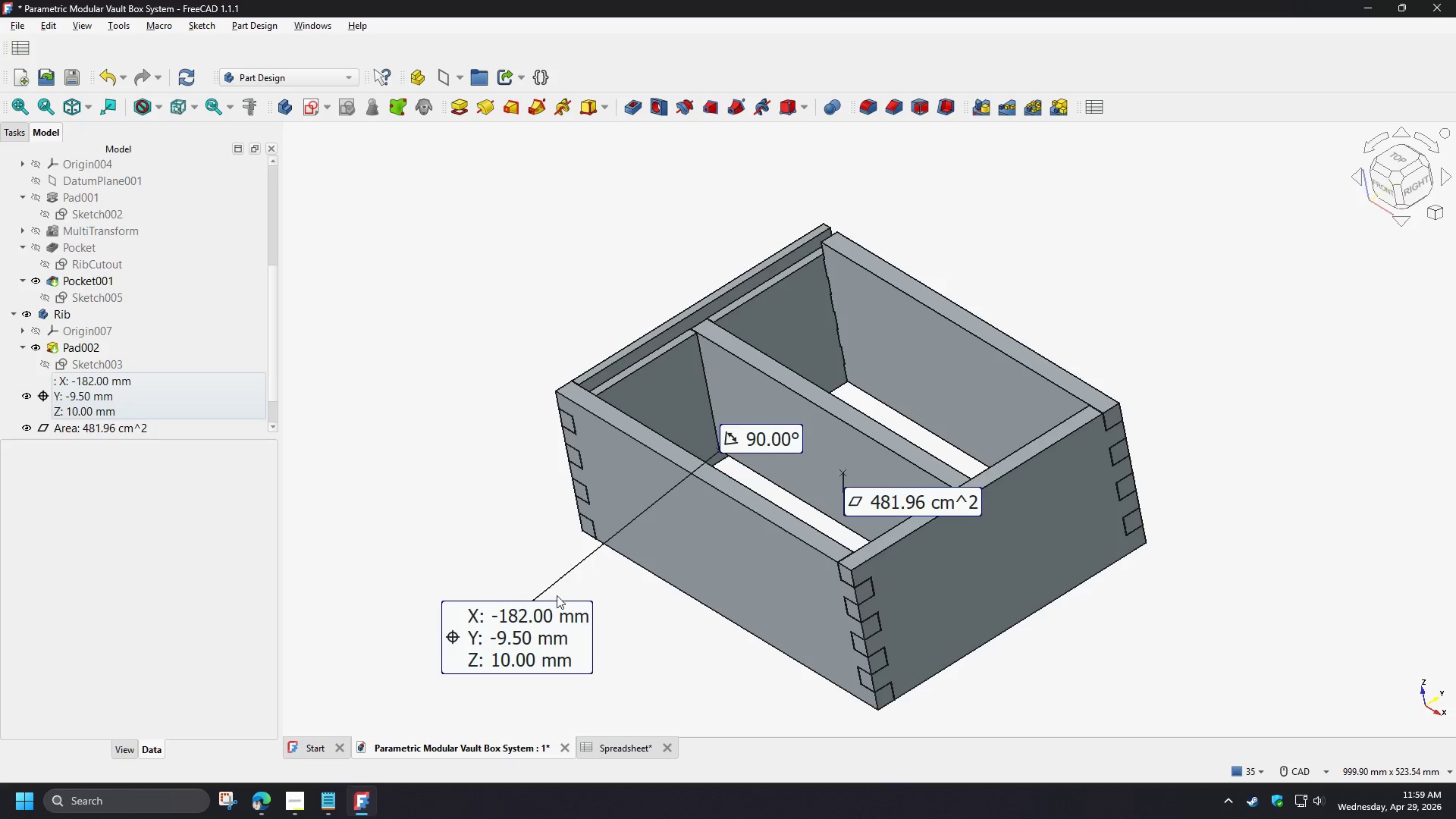 
left_click([533, 633])
 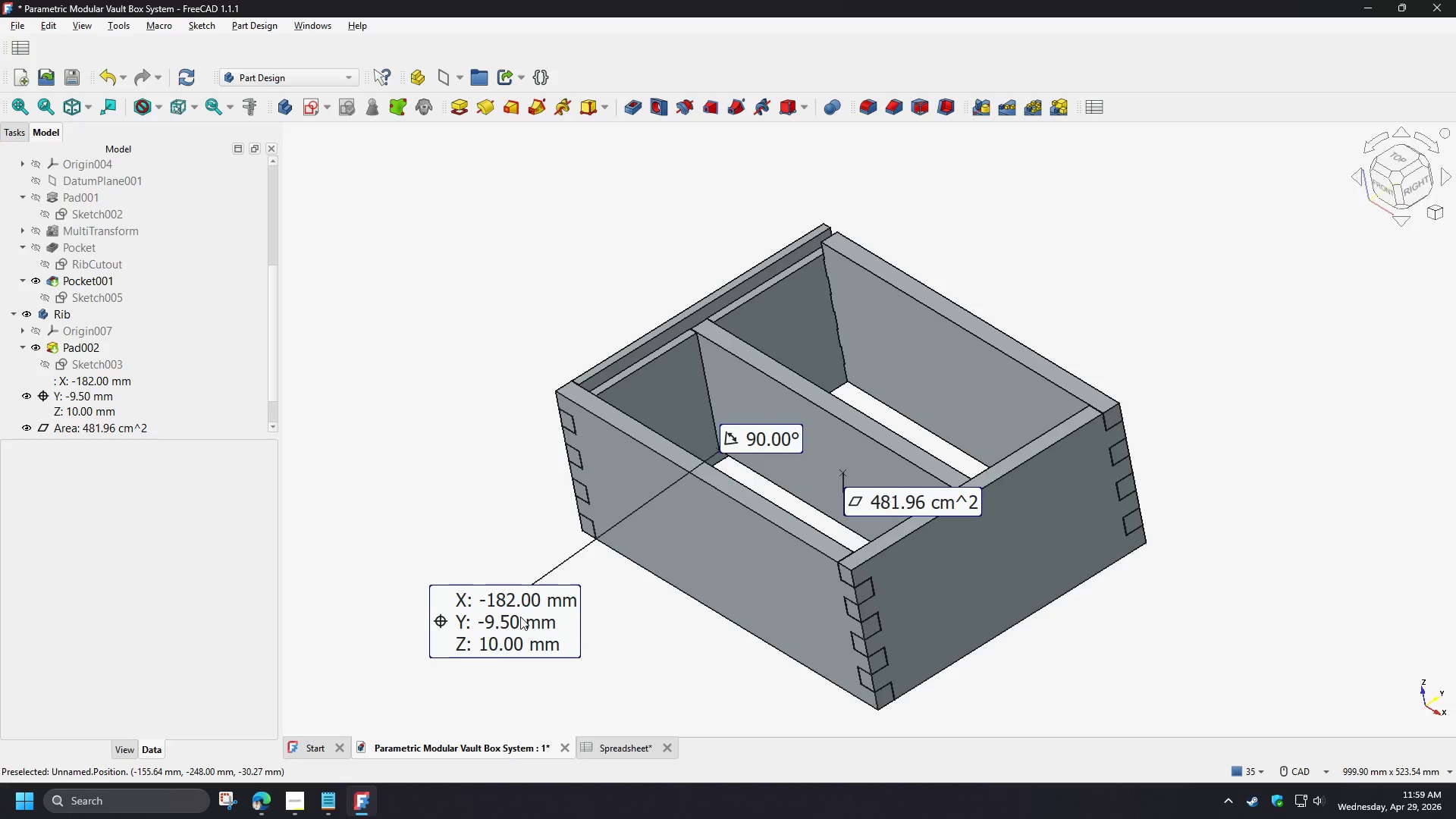 
left_click_drag(start_coordinate=[519, 617], to_coordinate=[461, 598])
 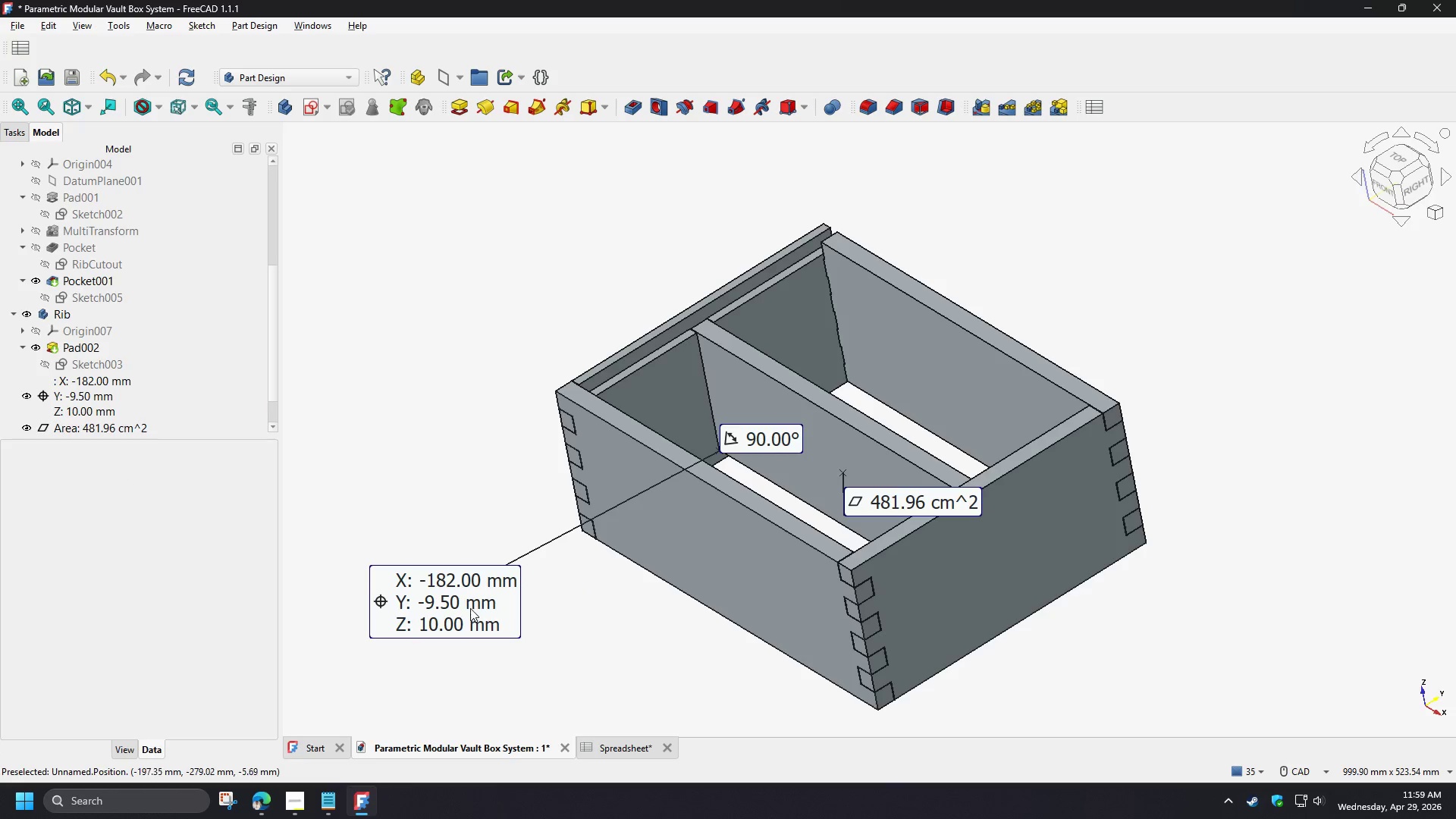 
double_click([470, 608])
 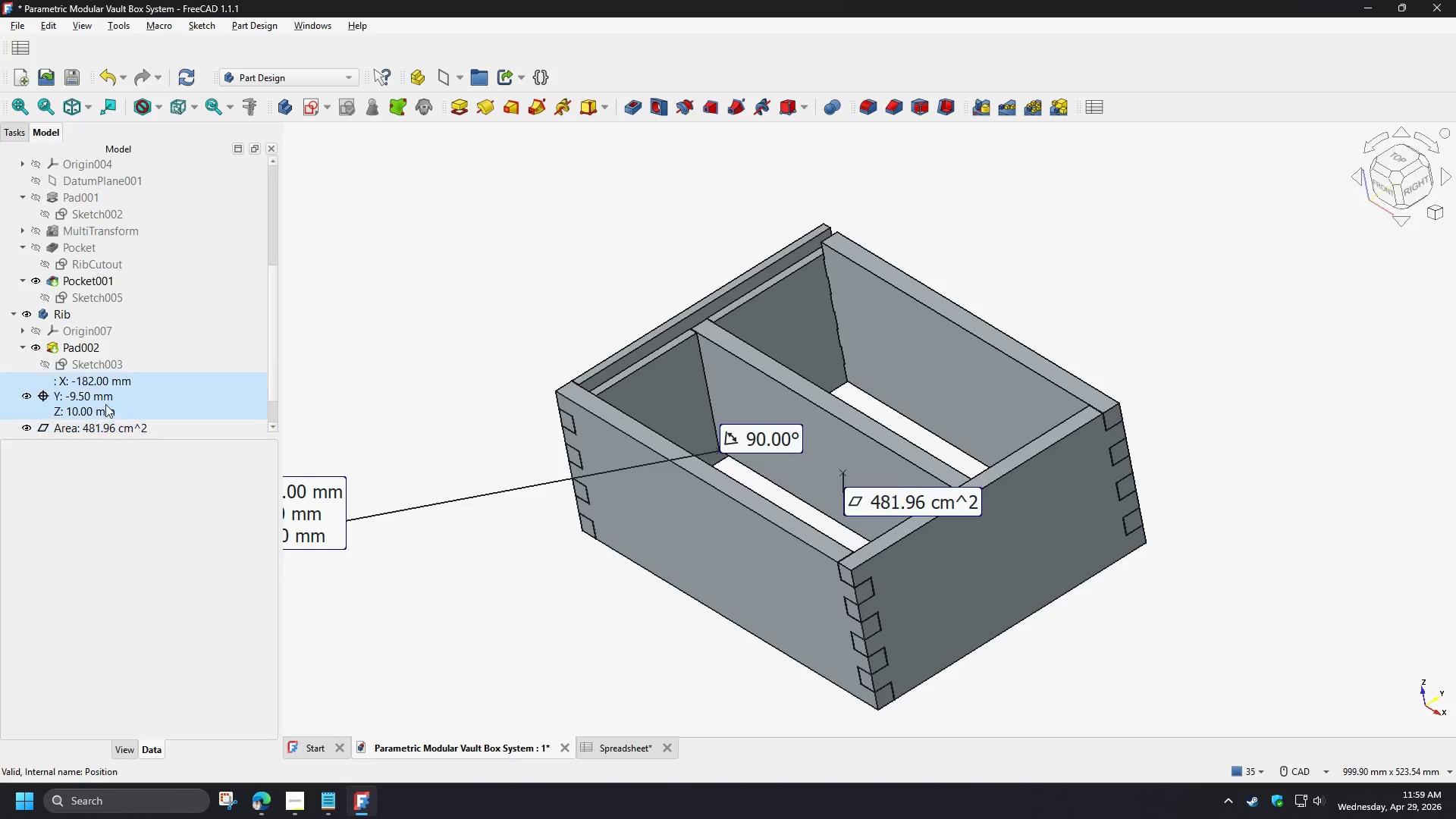 
left_click([102, 399])
 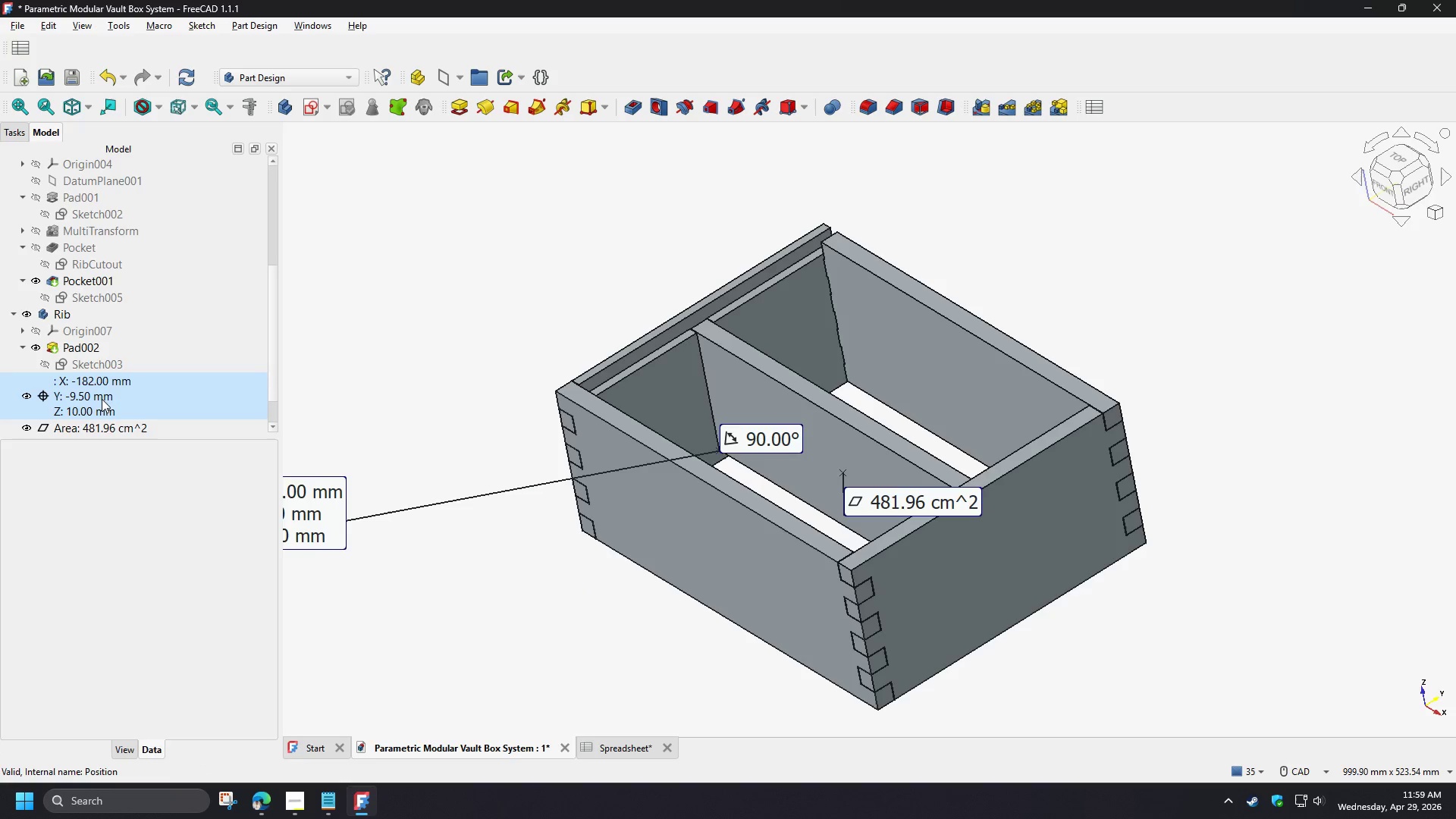 
right_click([102, 399])
 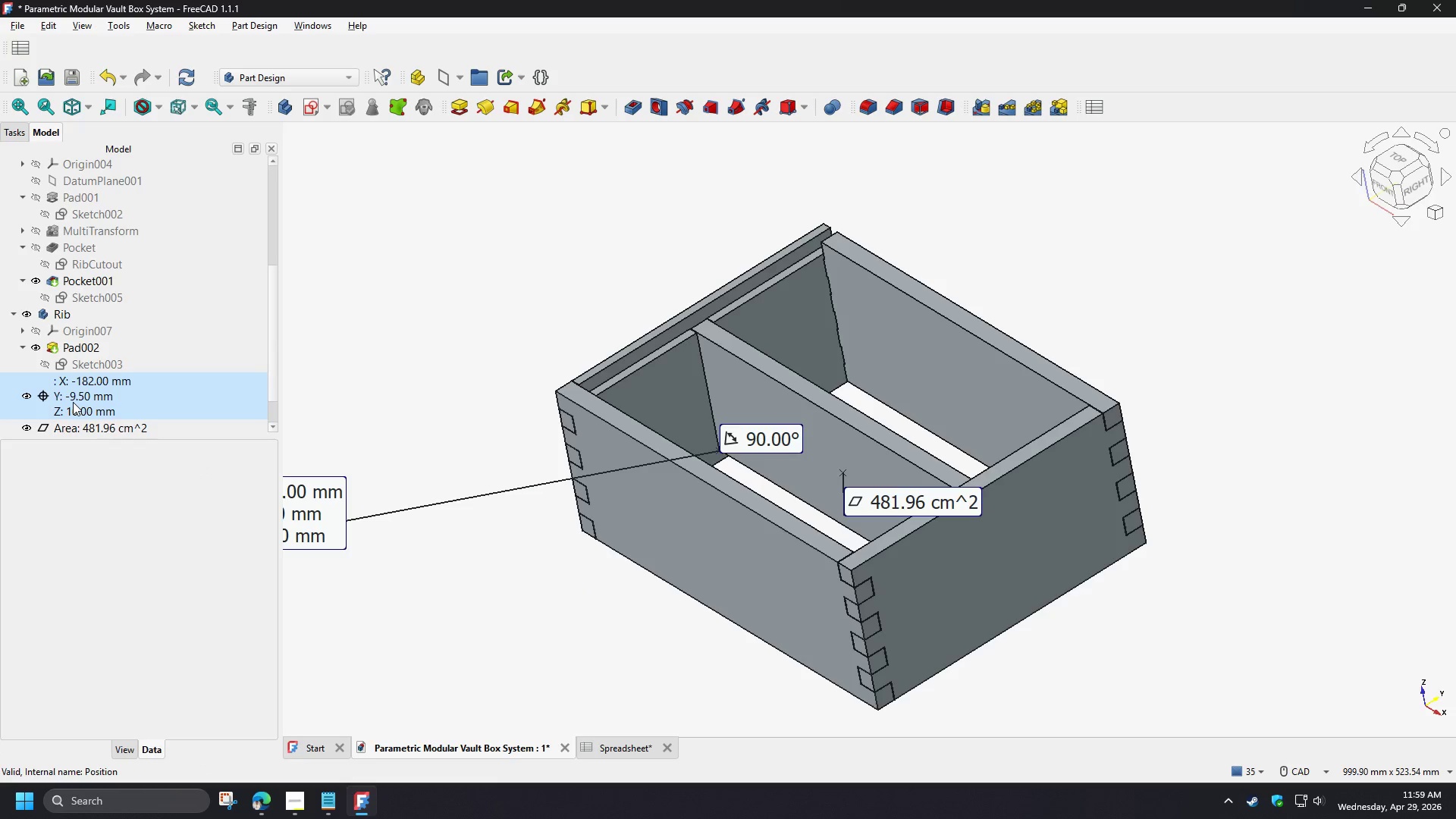 
key(Space)
 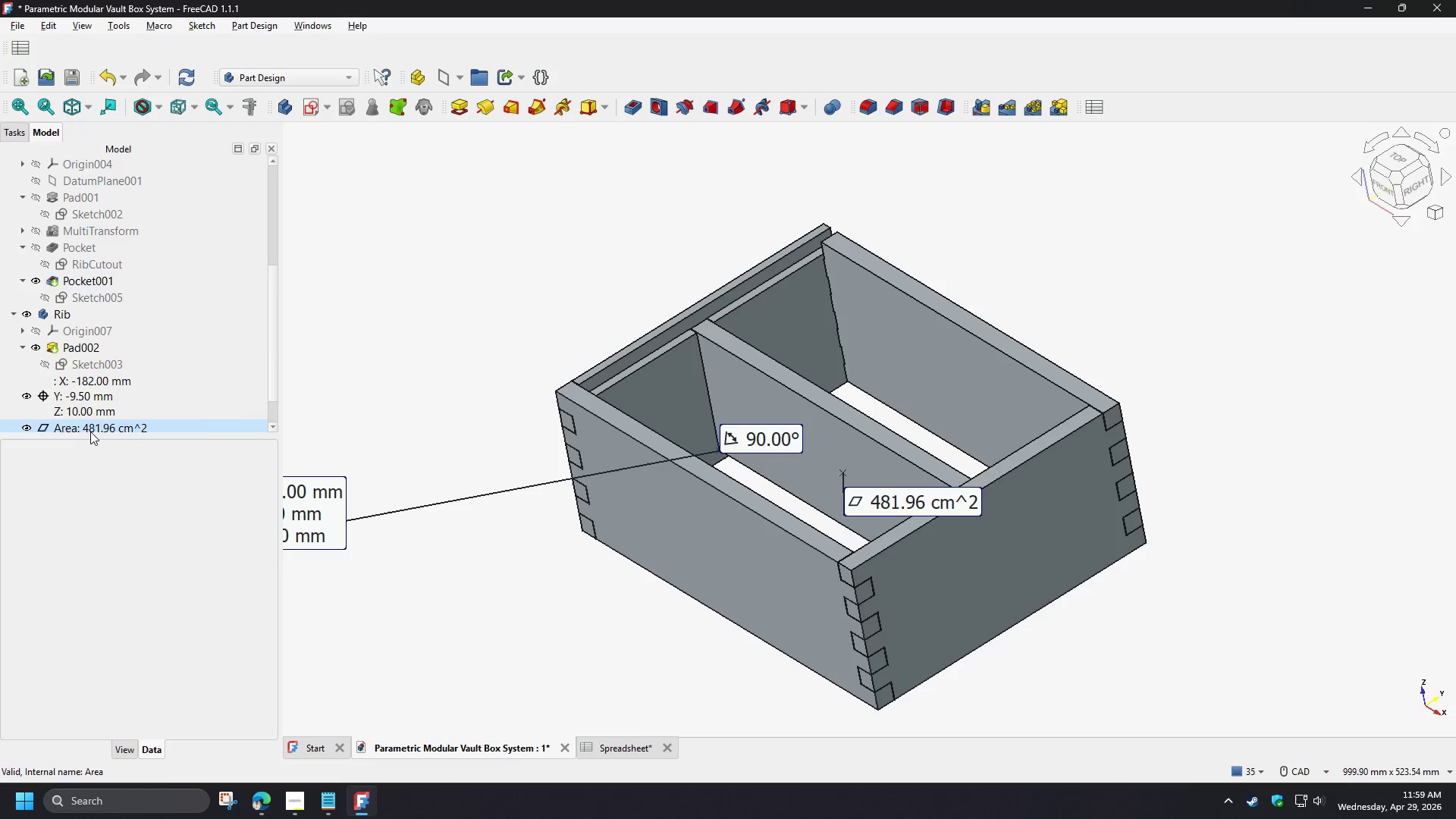 
key(Space)
 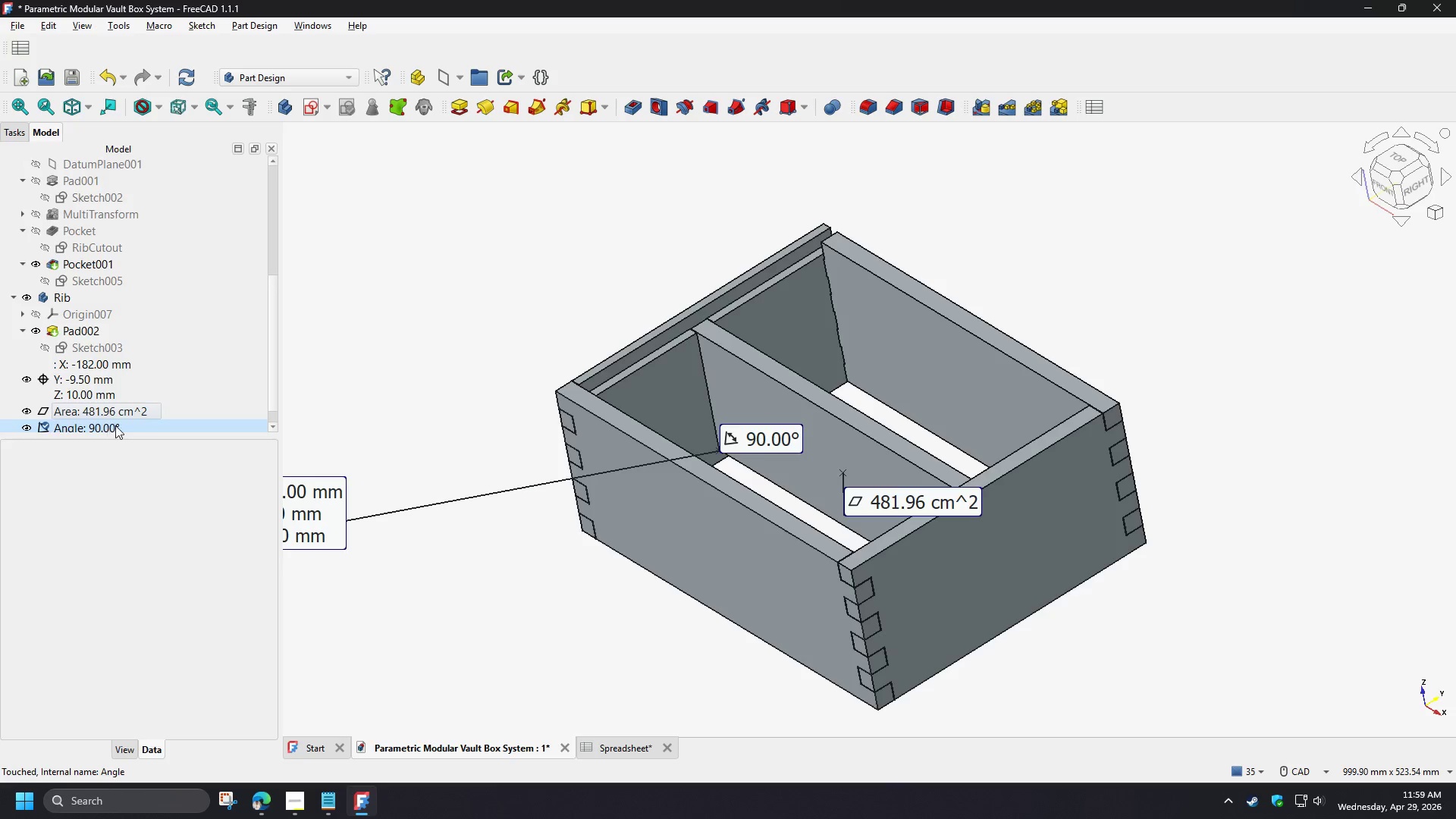 
left_click([108, 412])
 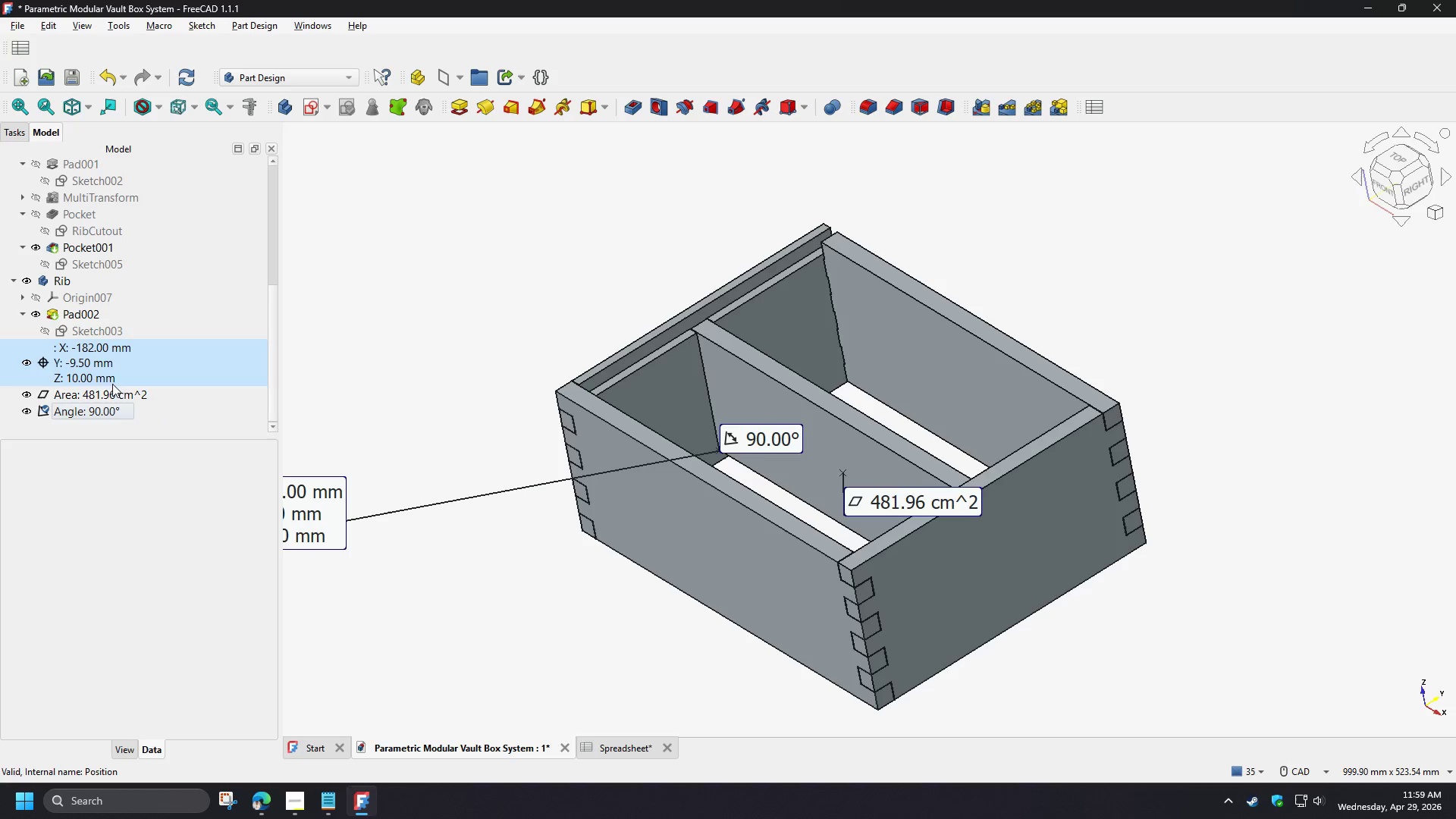 
hold_key(key=ShiftLeft, duration=0.81)
left_click([102, 360])
 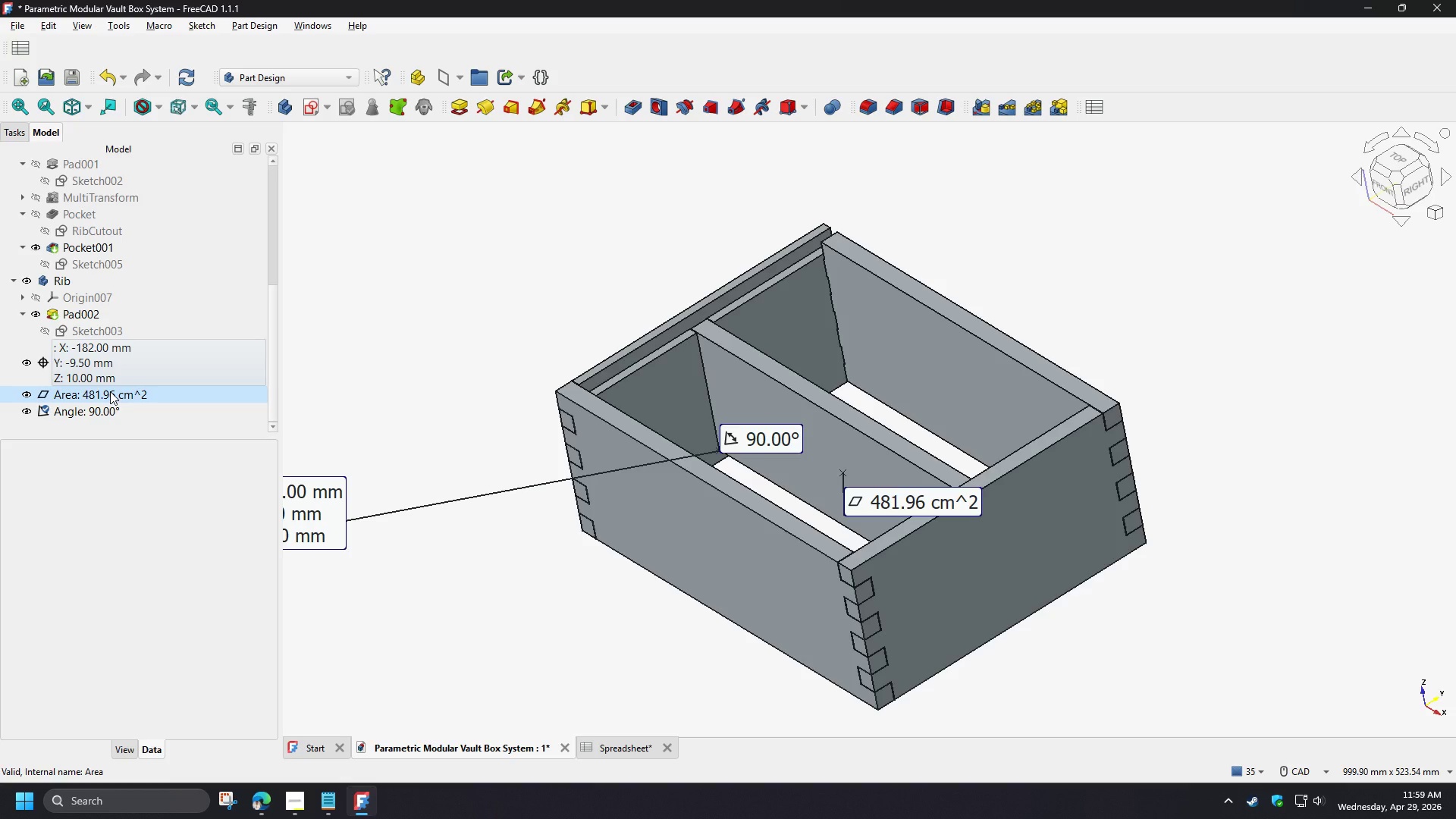 
scroll: coordinate [120, 426], scroll_direction: down, amount: 4.0
 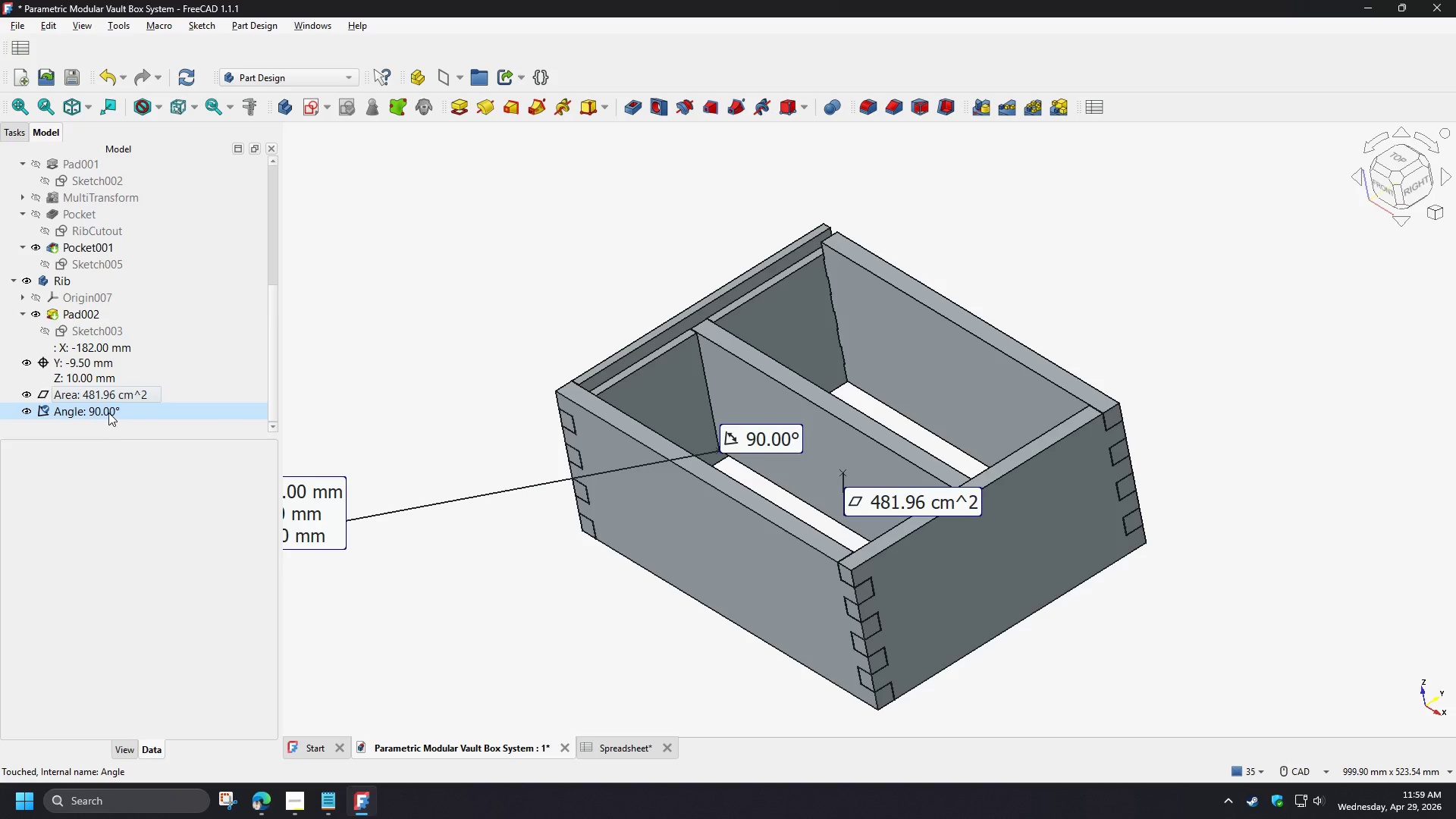 
key(Delete)
 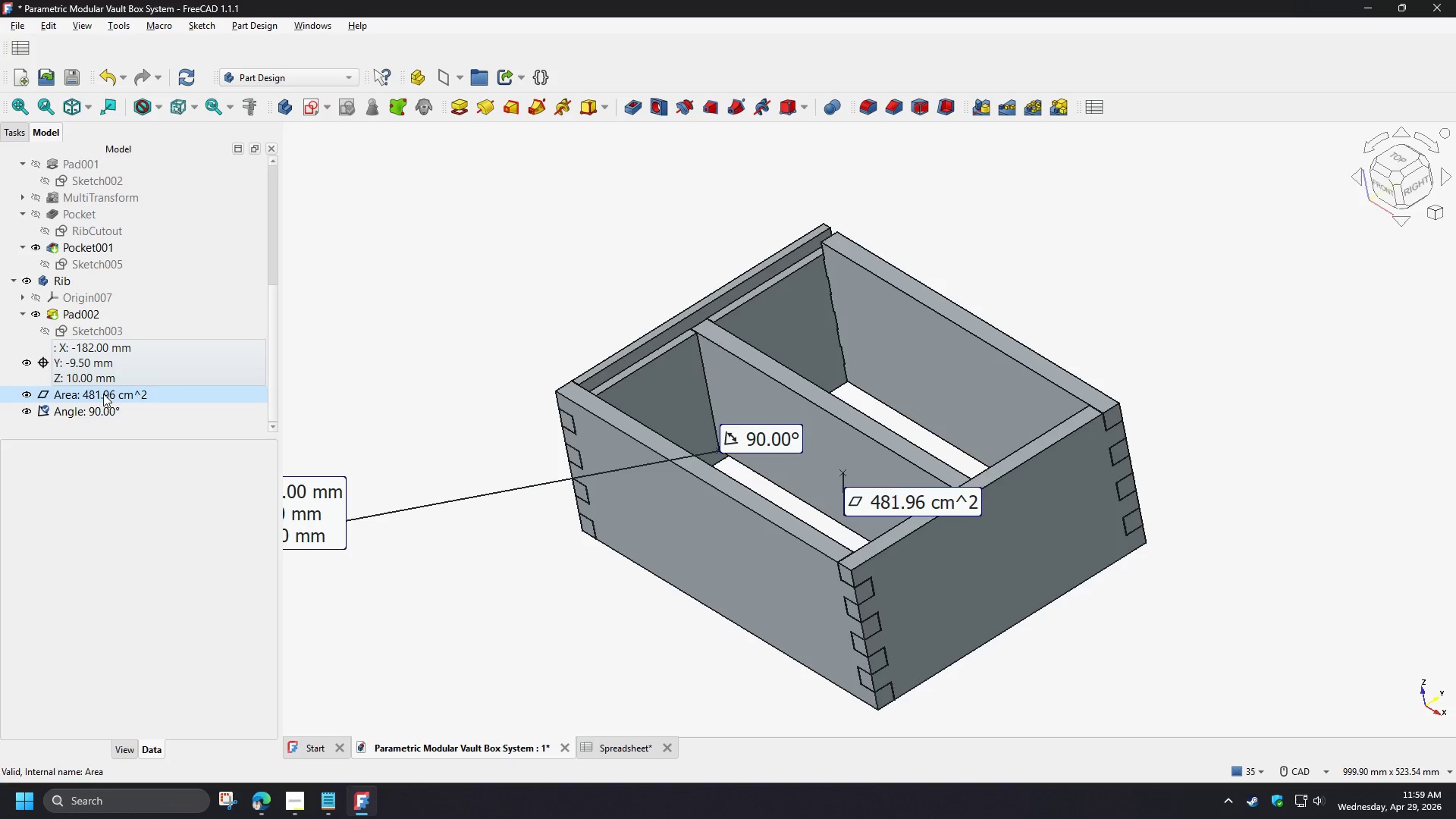 
left_click([102, 394])
 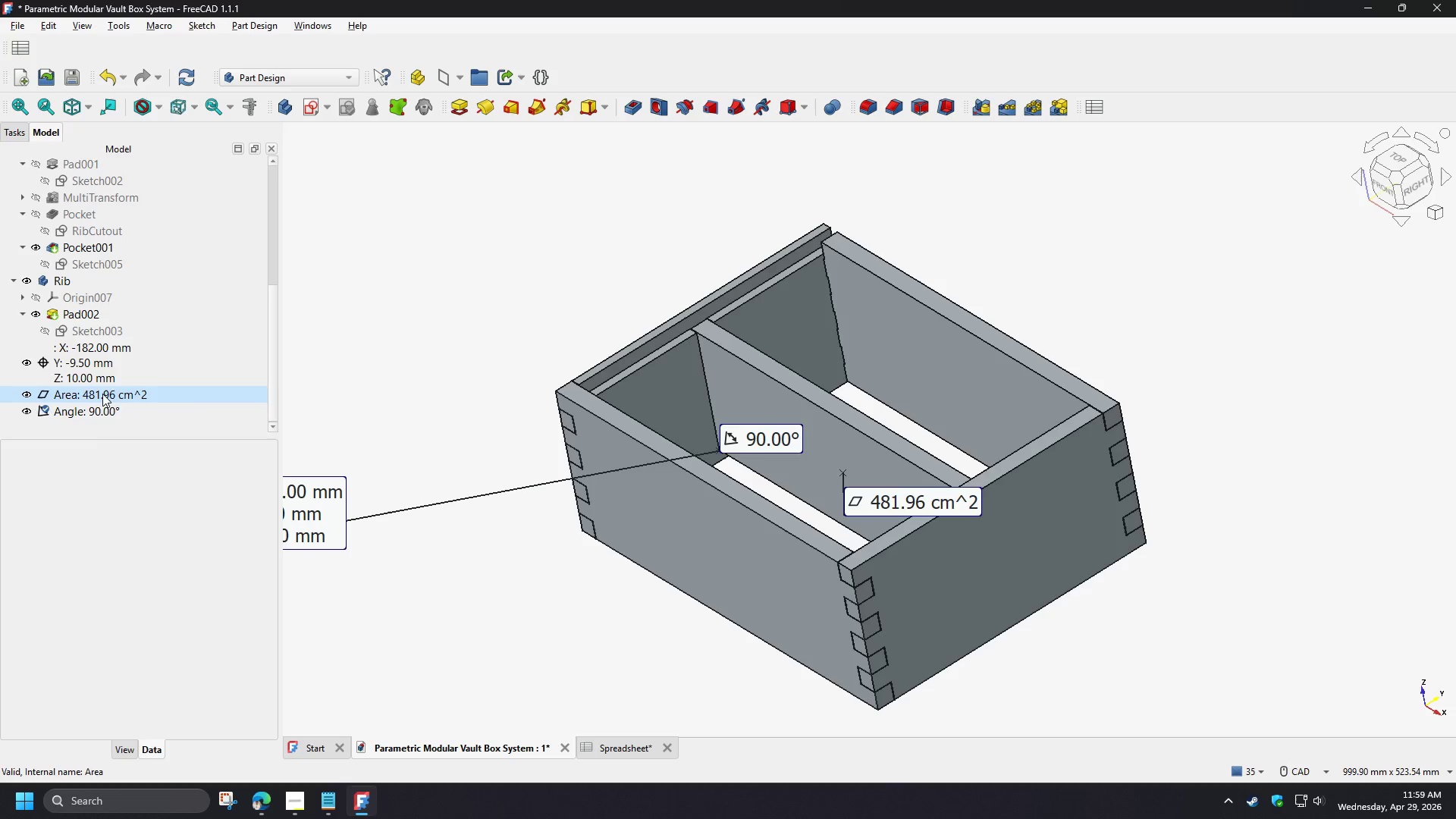 
key(Delete)
 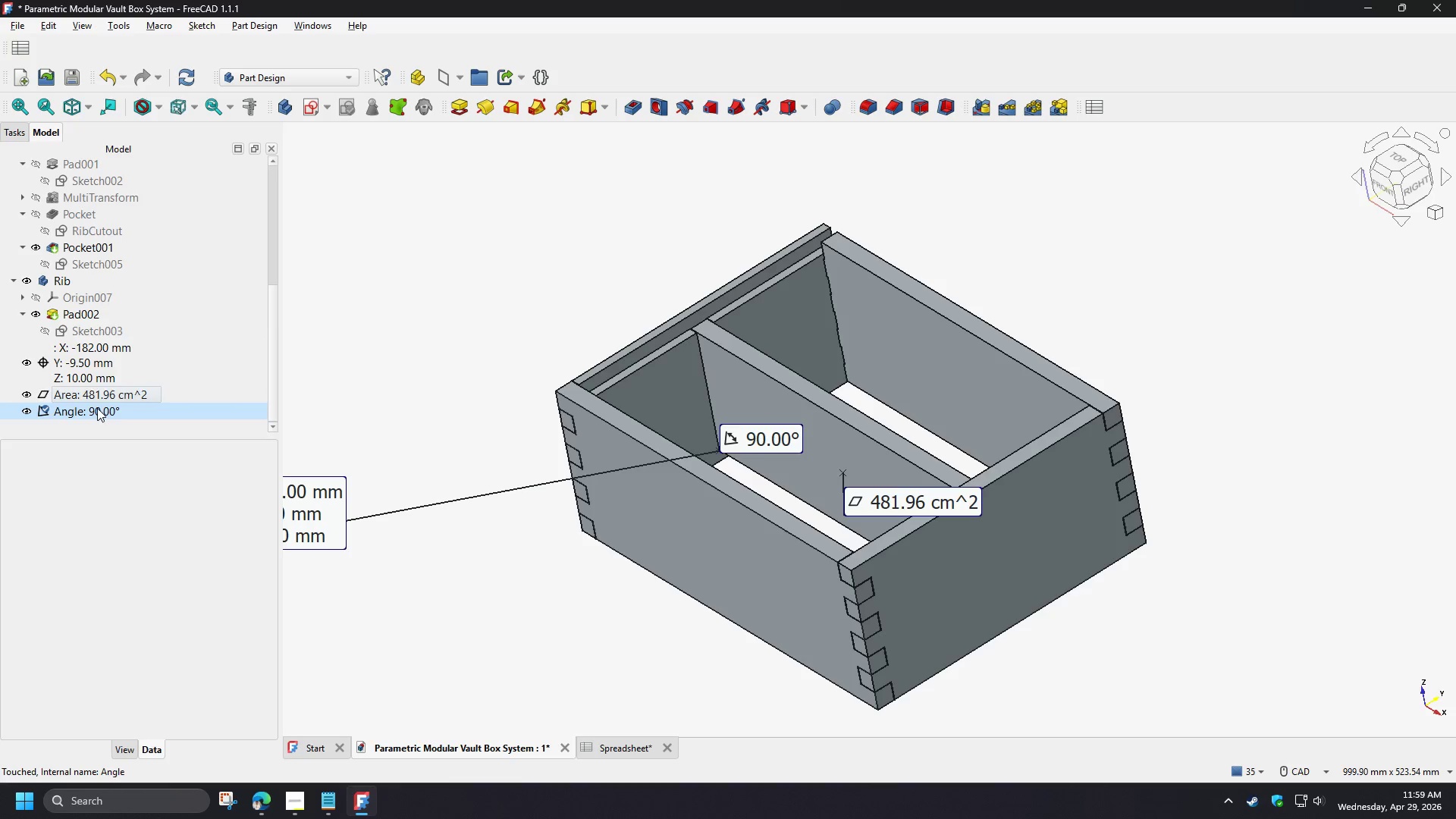 
double_click([97, 408])
 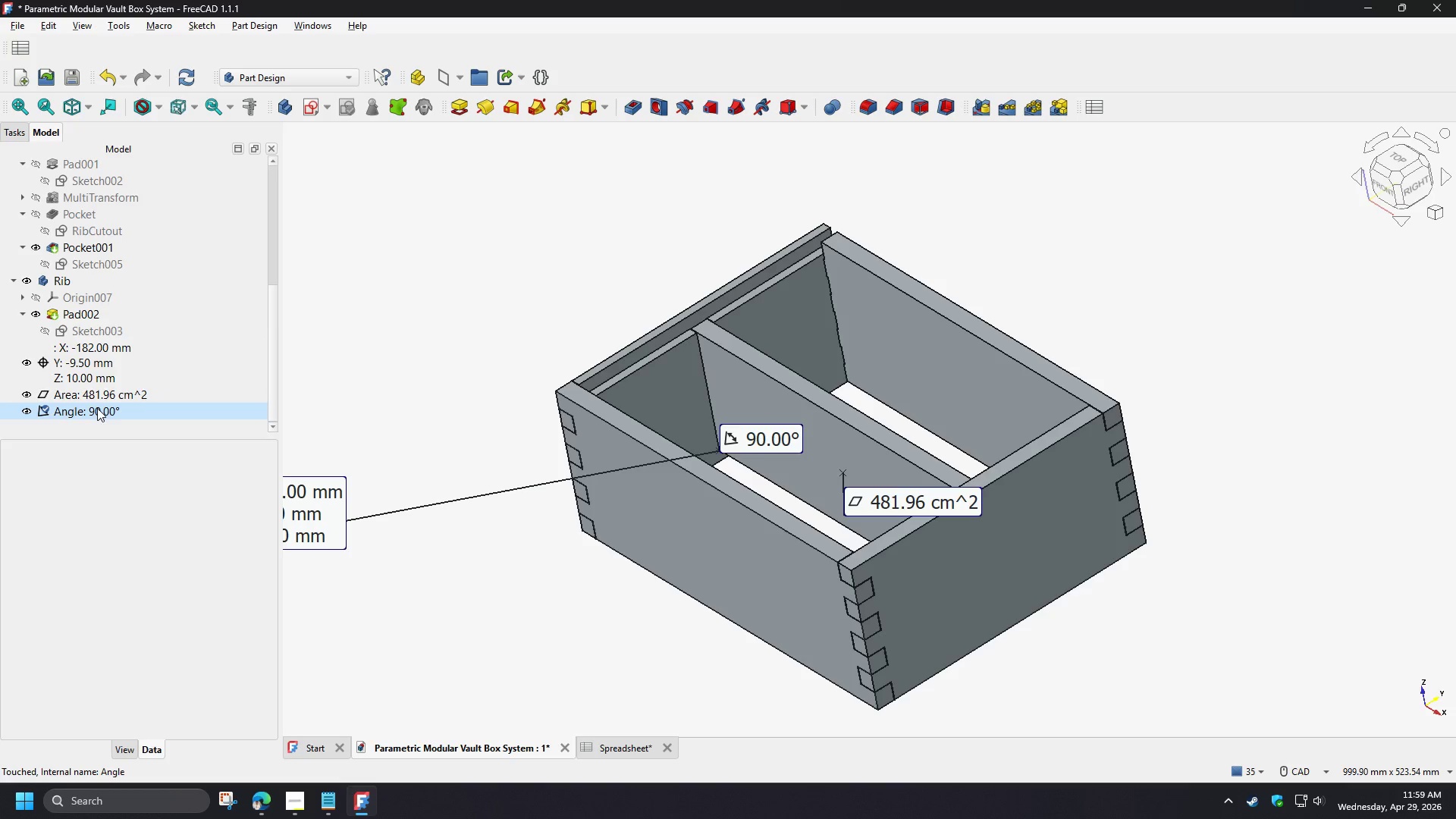 
key(Delete)
 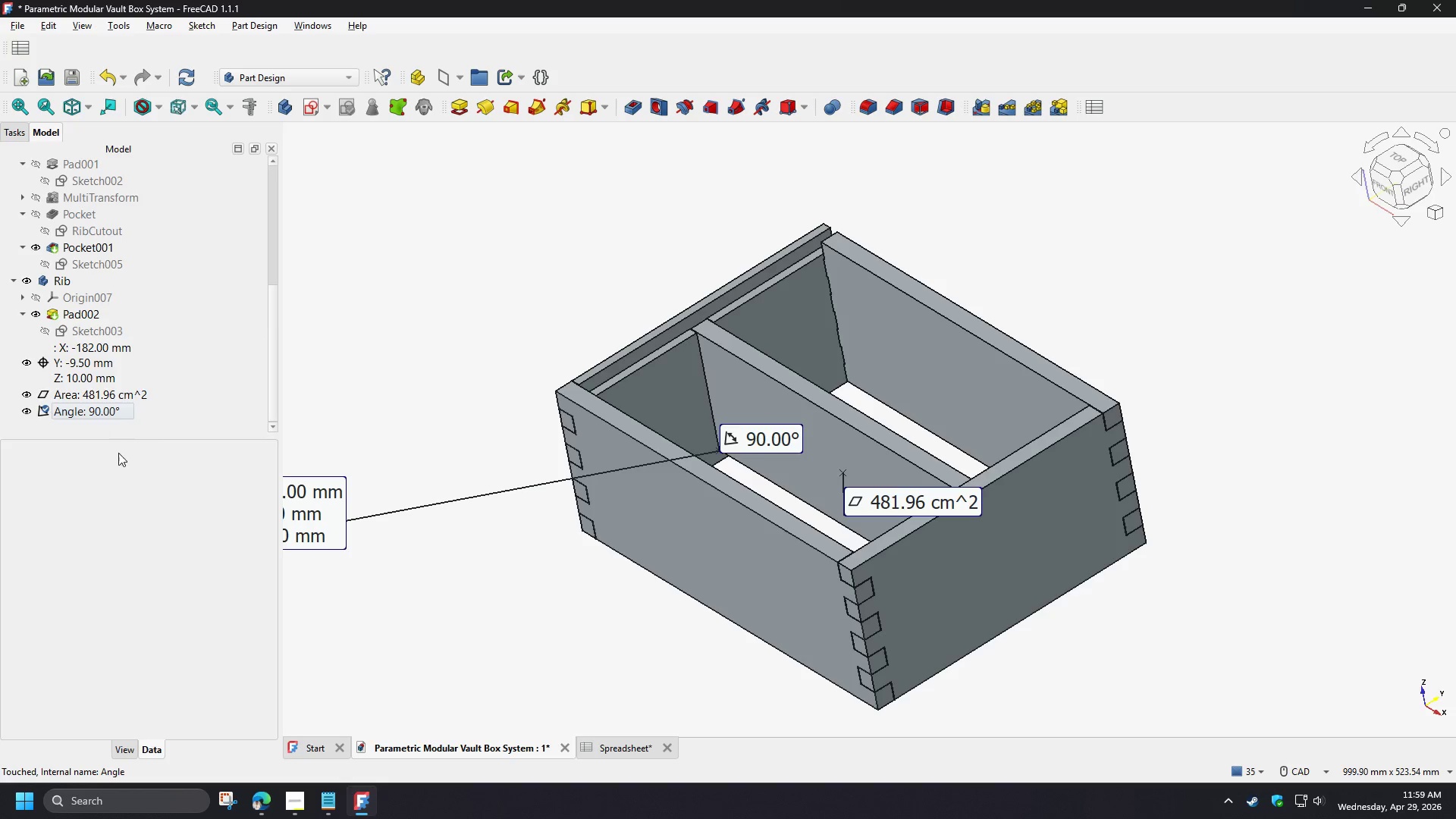 
left_click([122, 469])
 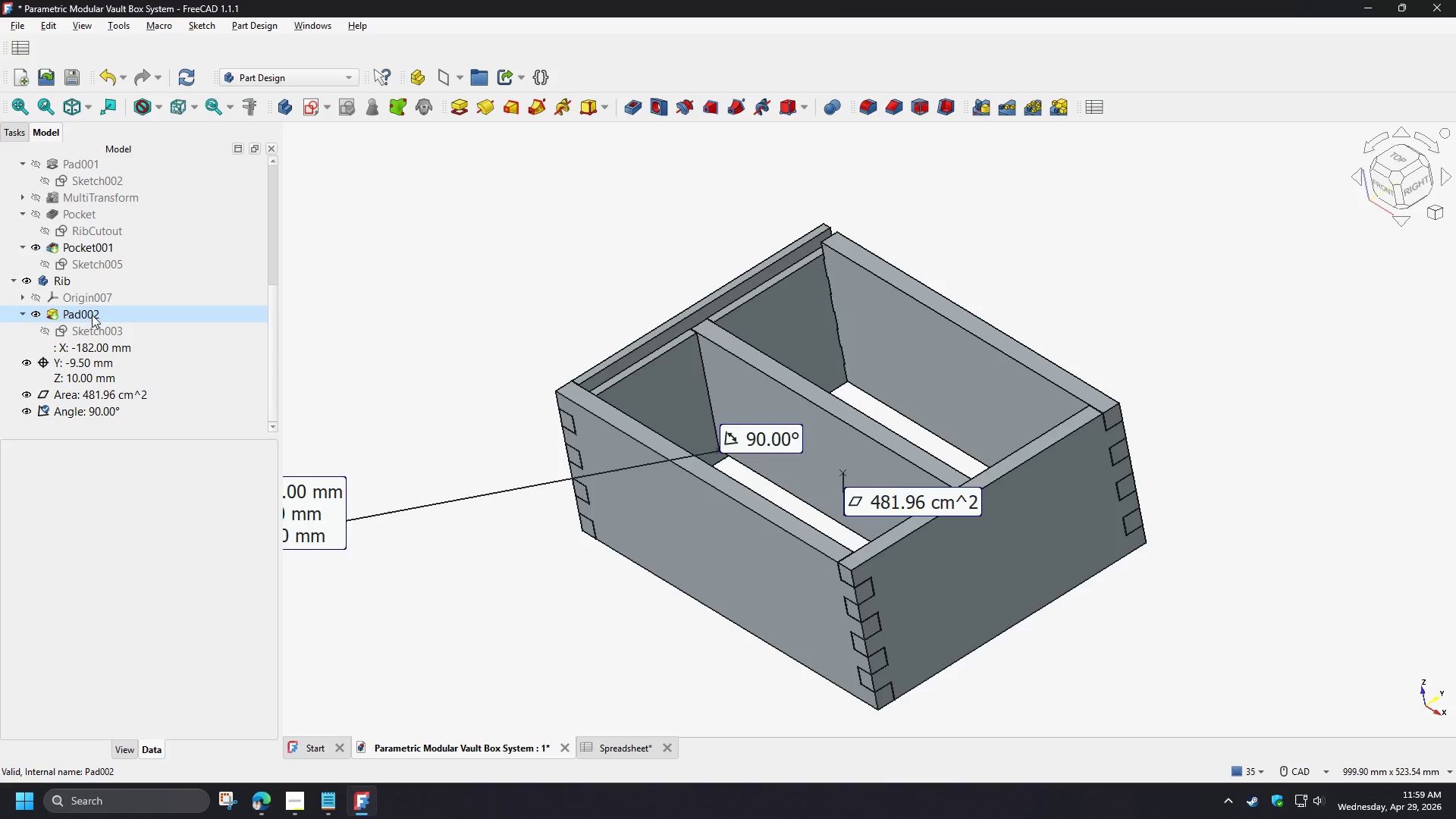 
left_click([89, 309])
 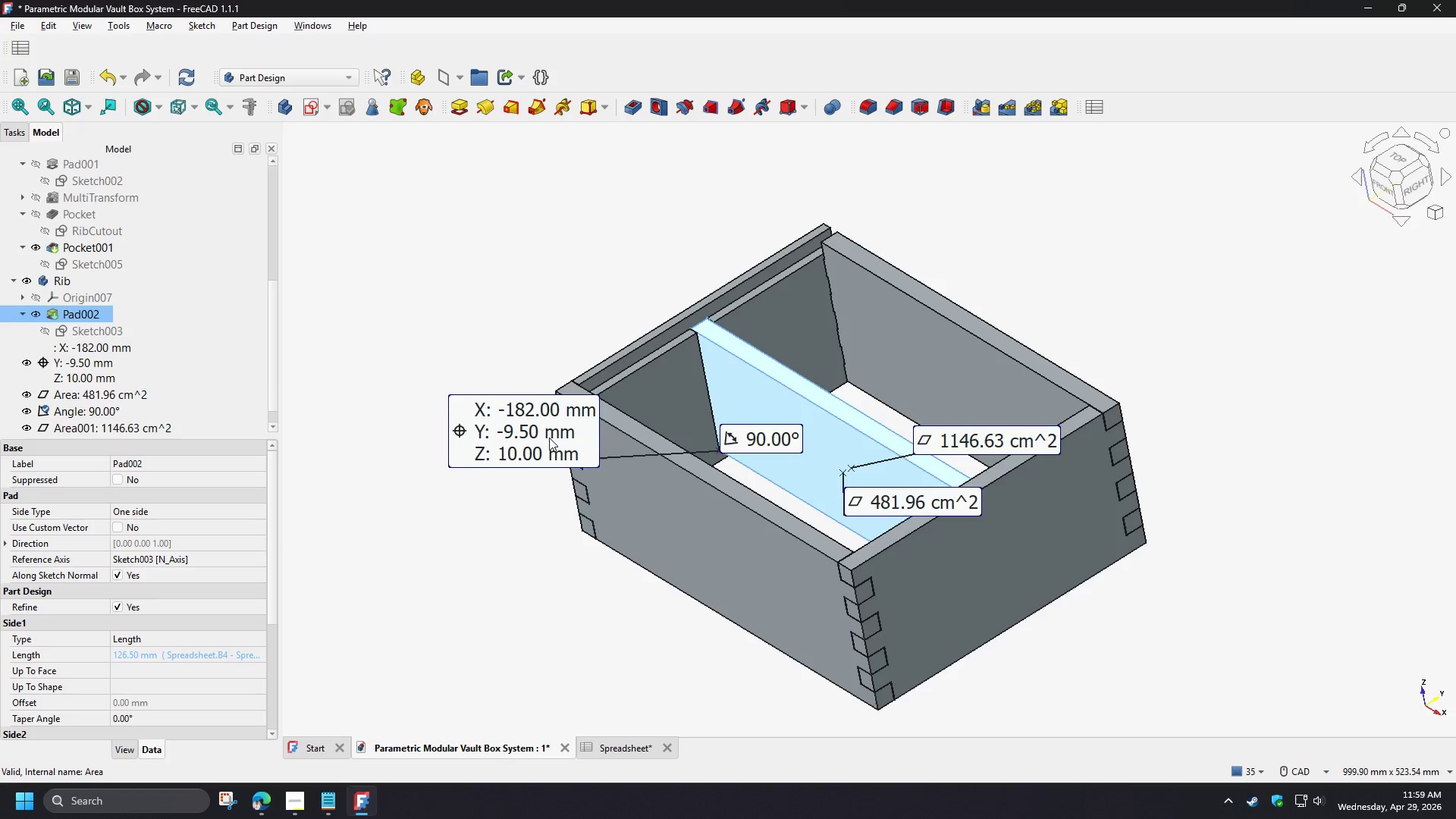 
wait(11.24)
 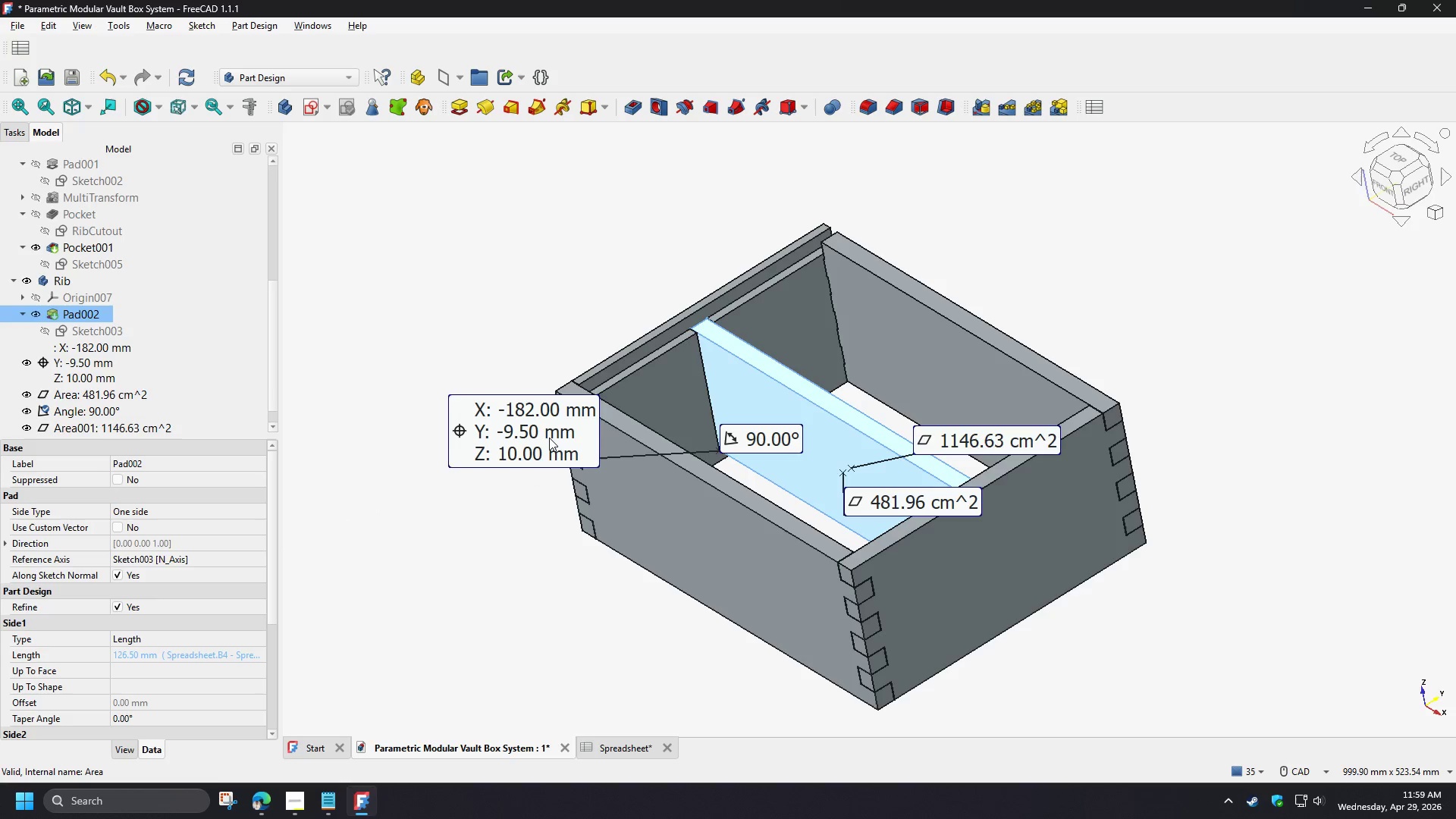 
right_click([546, 389])
 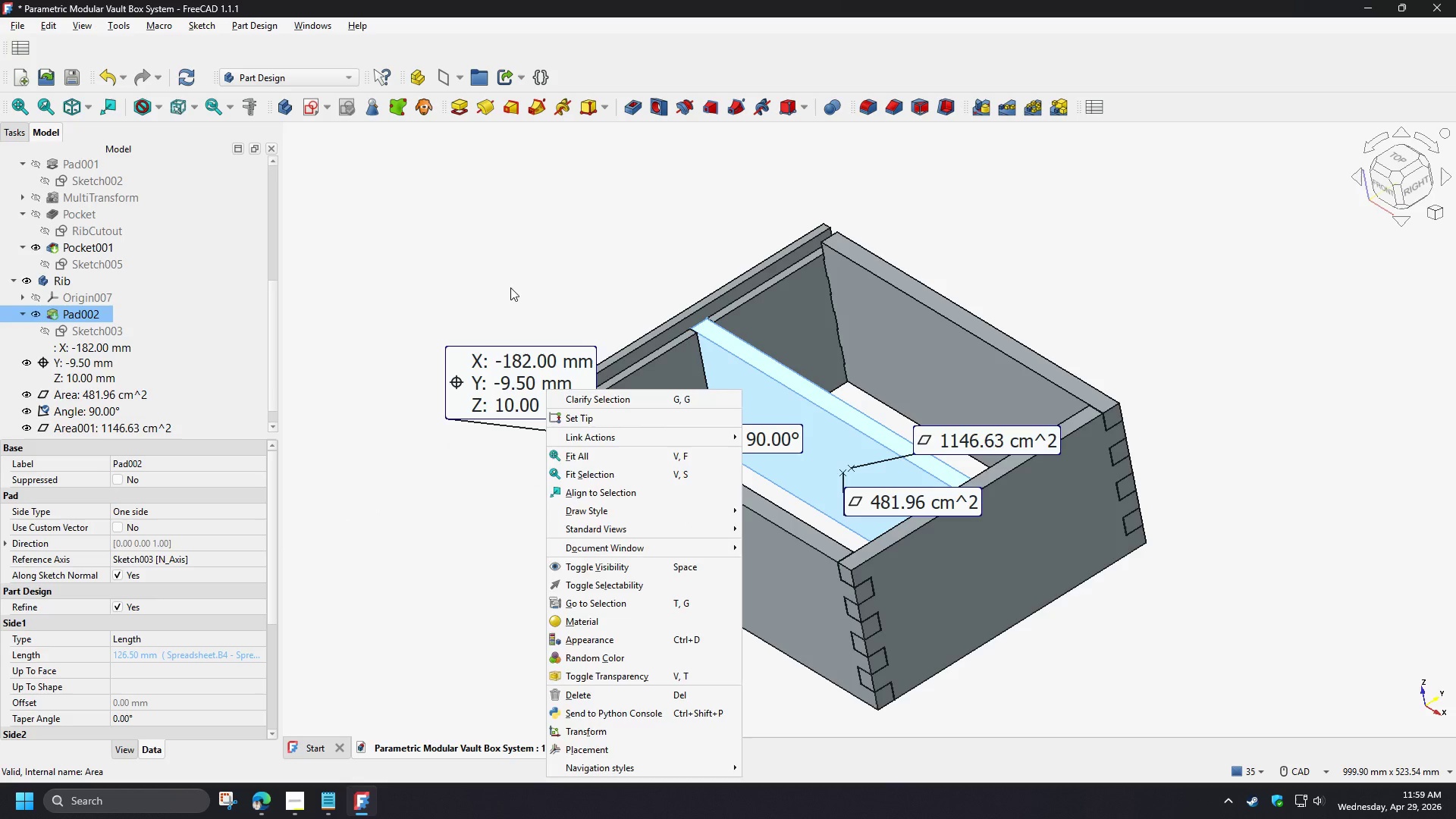 
left_click([510, 287])
 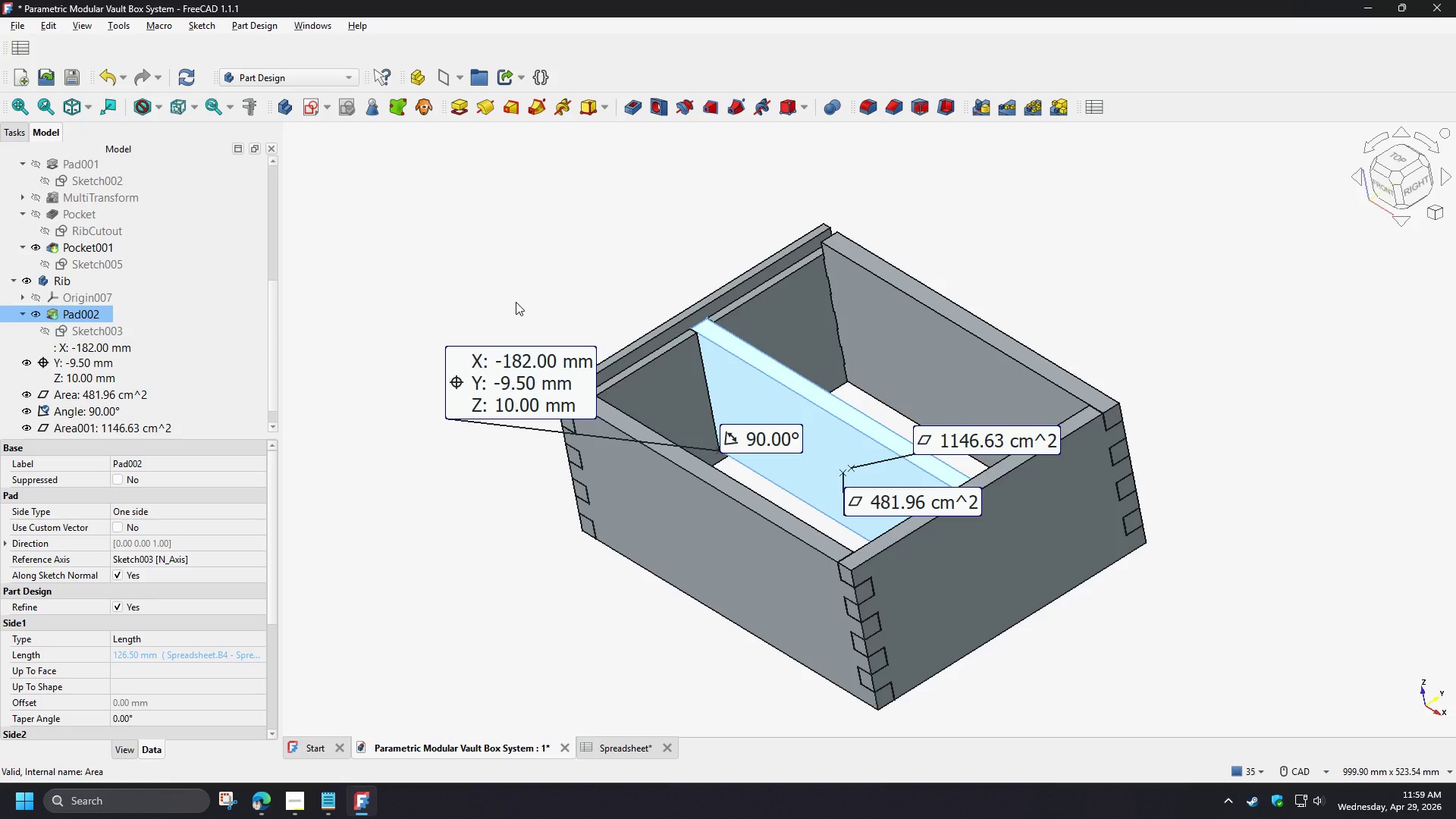 
wait(11.3)
 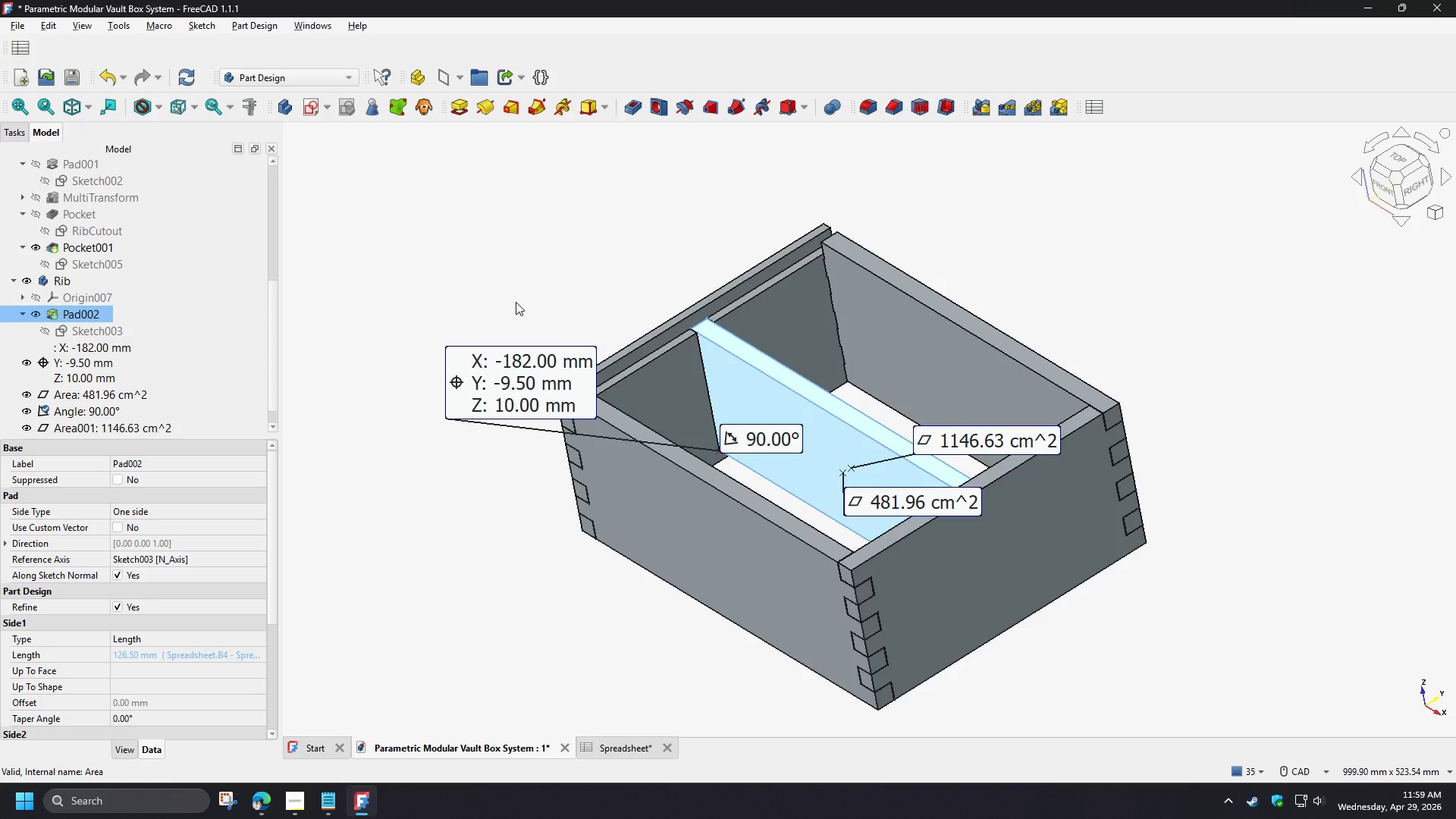 
left_click([90, 314])
 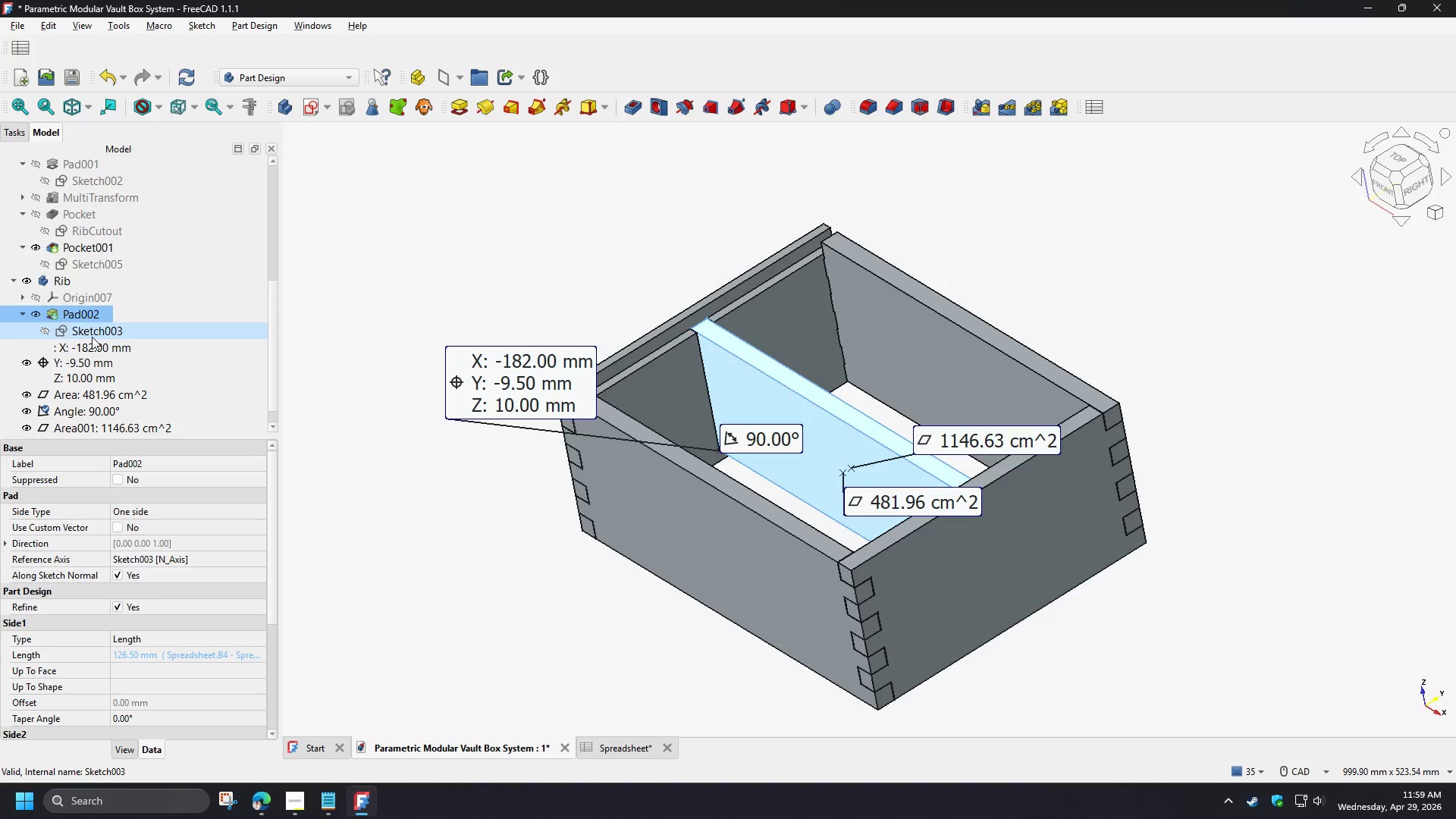 
left_click([92, 337])
 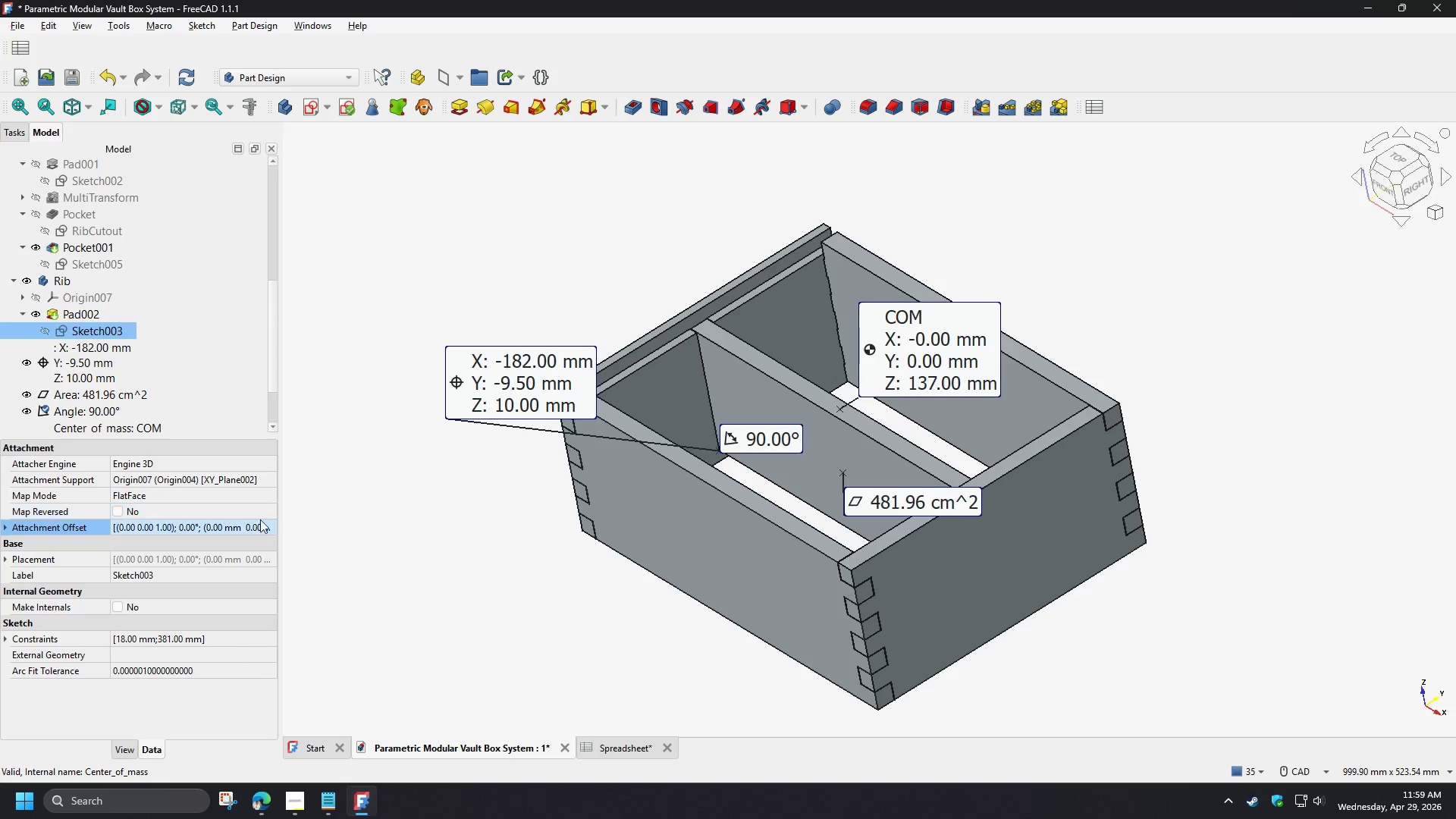 
left_click([265, 529])
 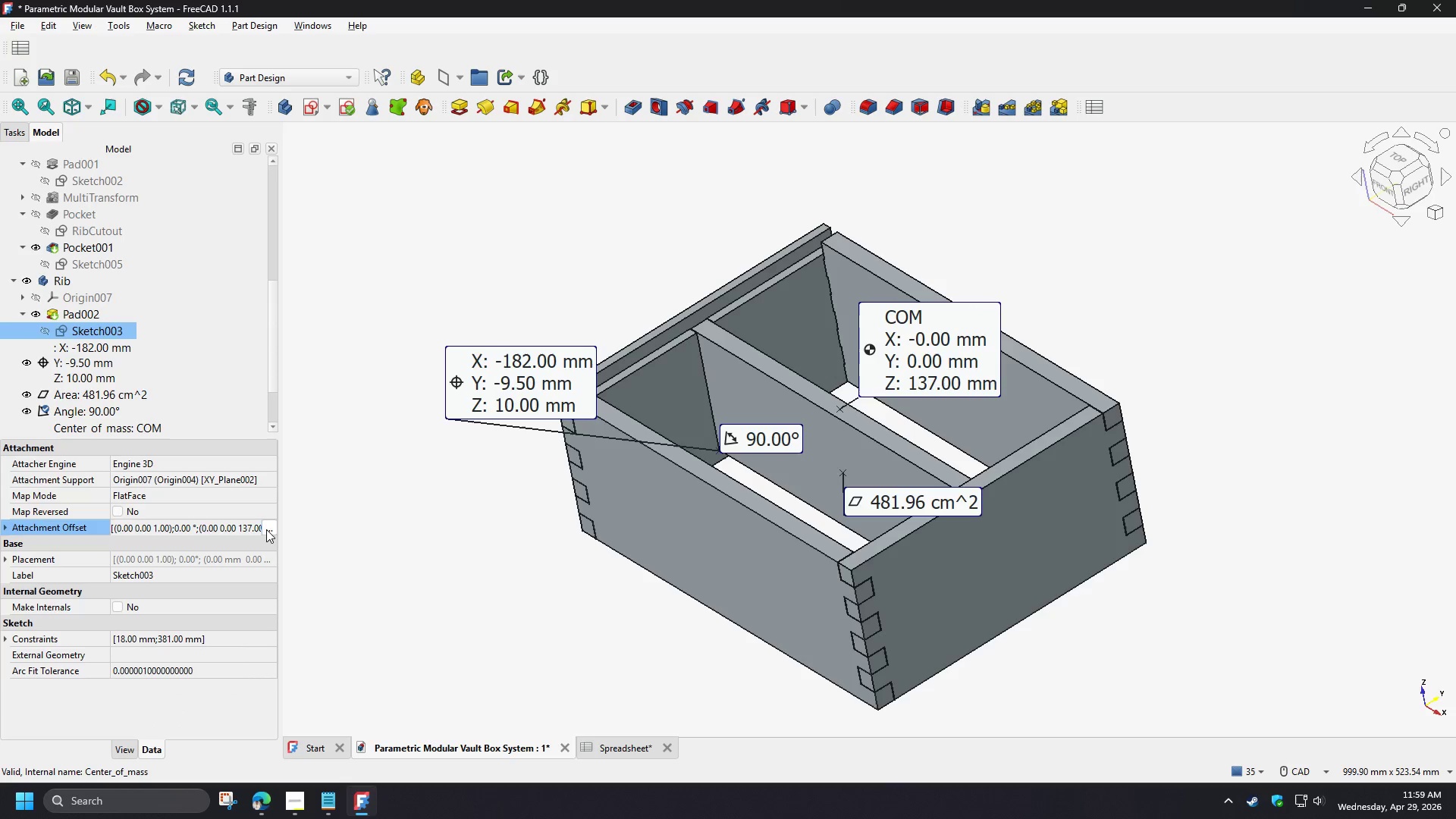 
left_click([266, 529])
 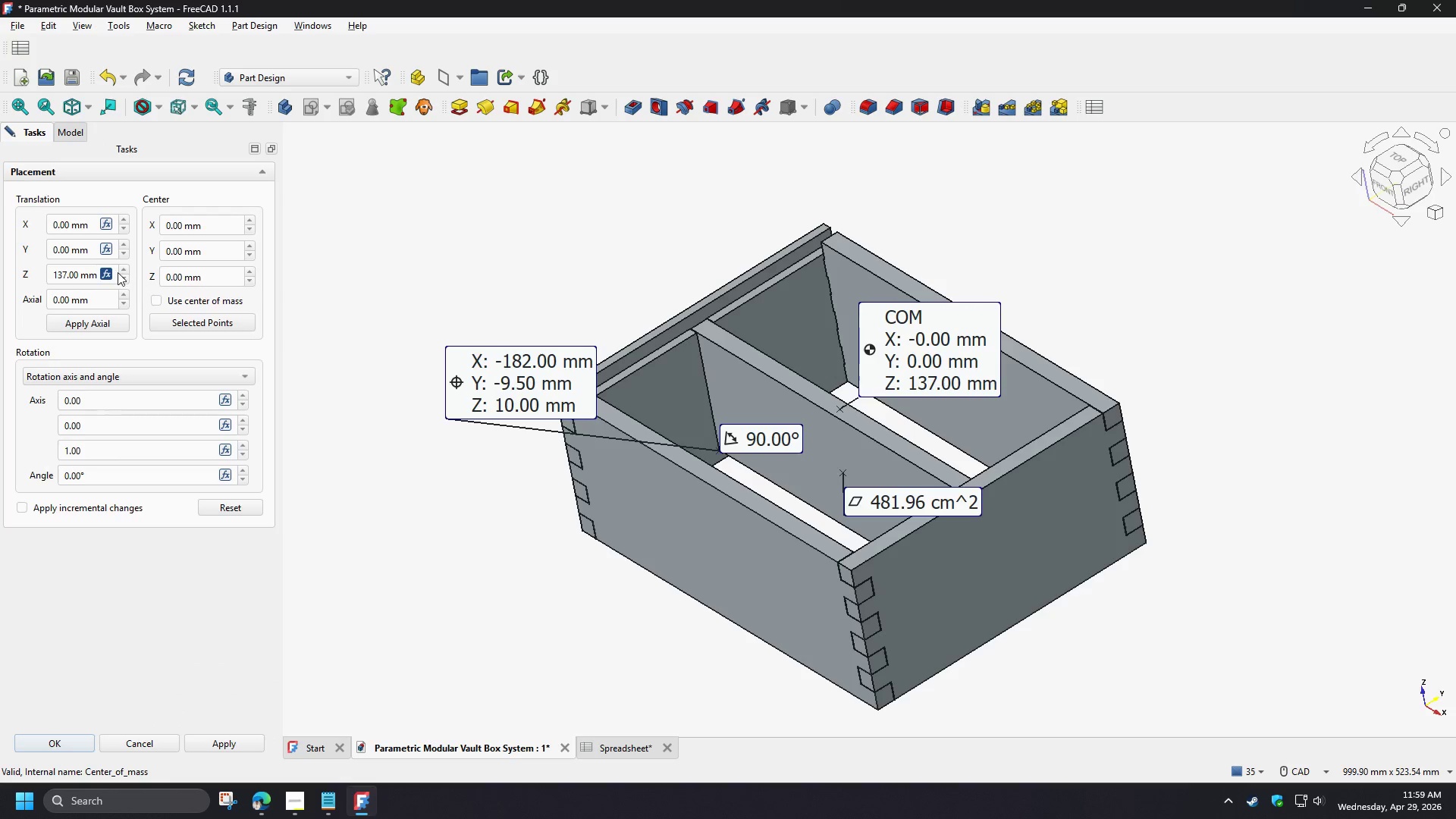 
left_click([107, 274])
 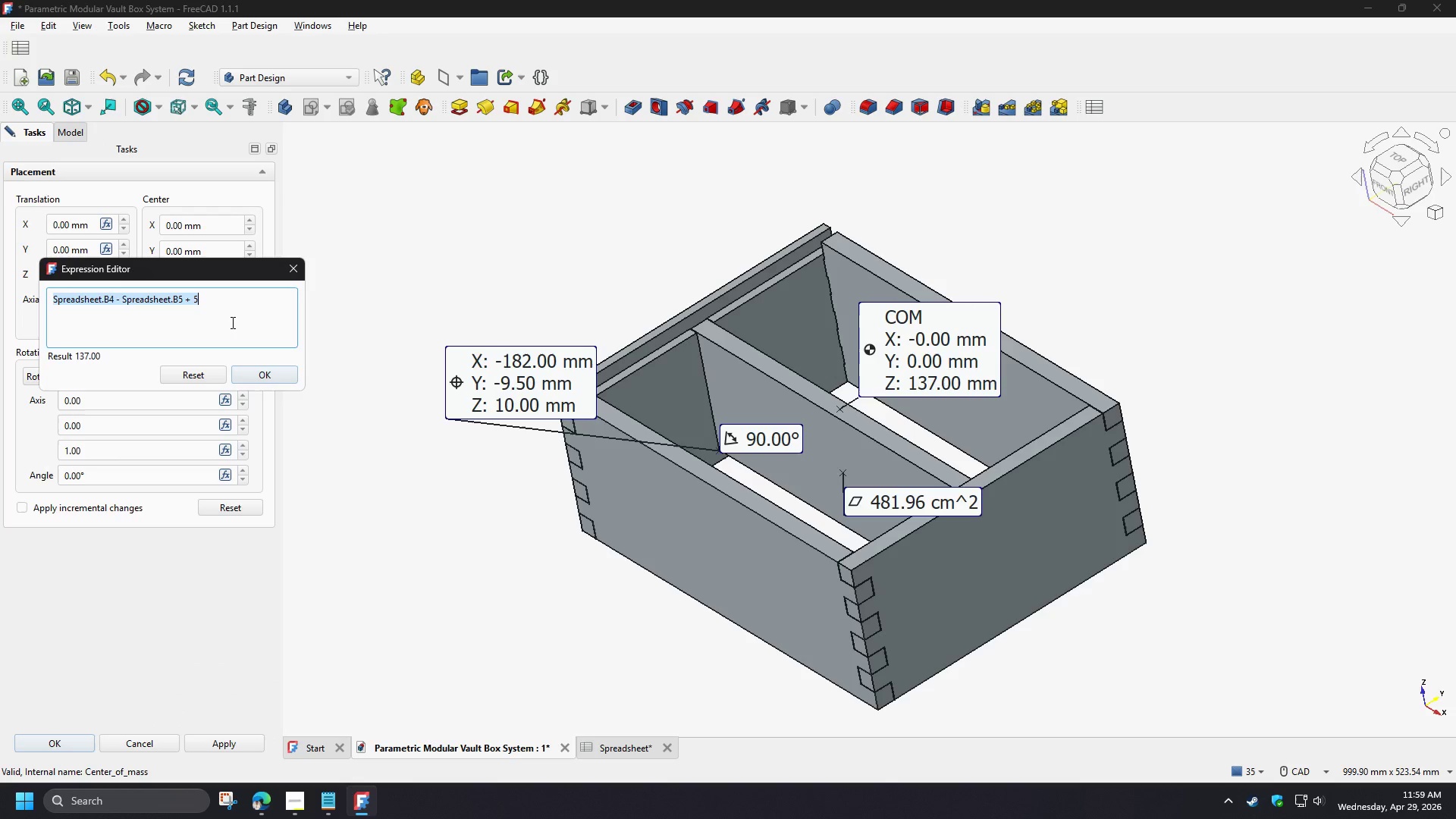 
key(Escape)
 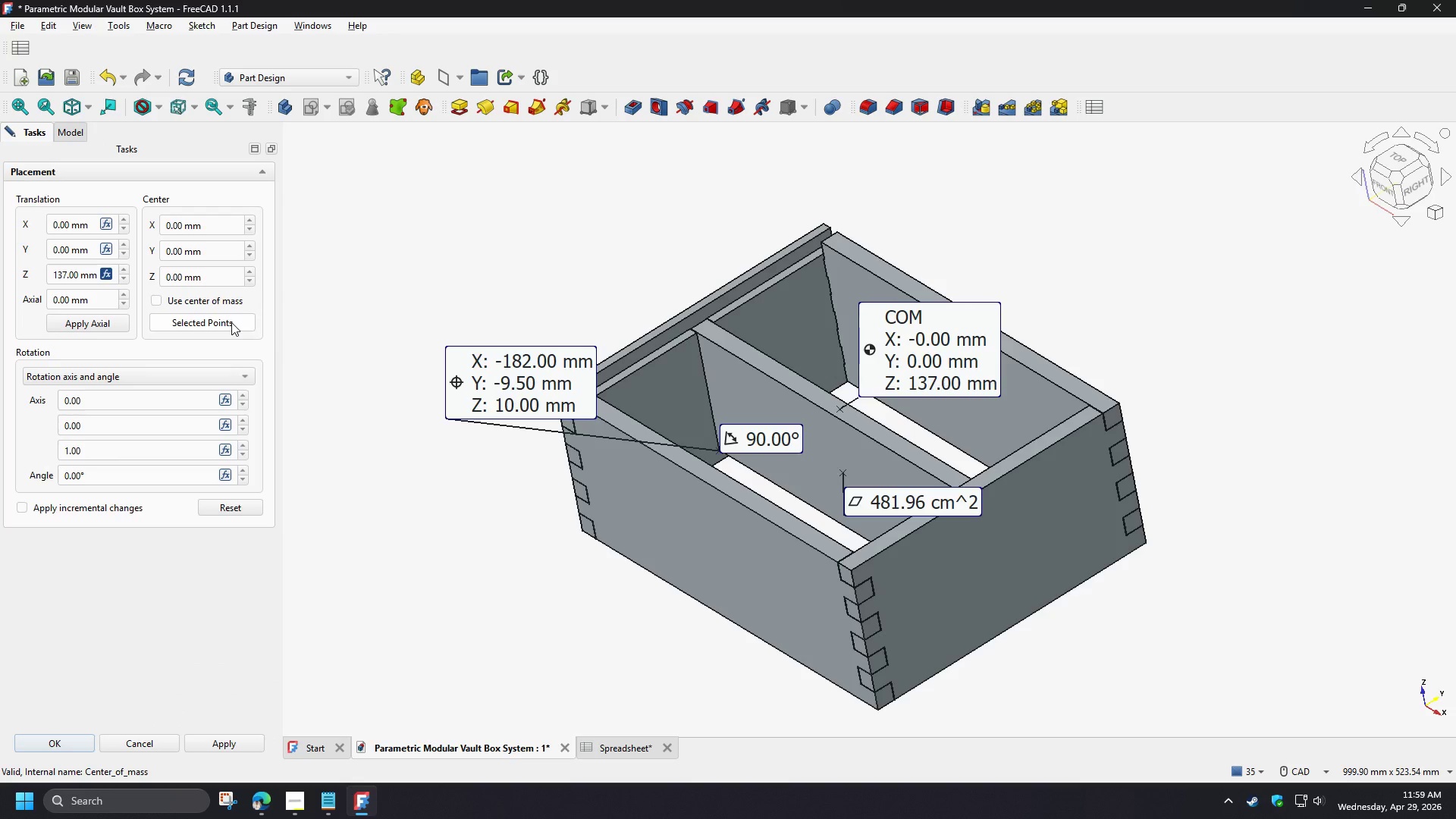 
key(Escape)
 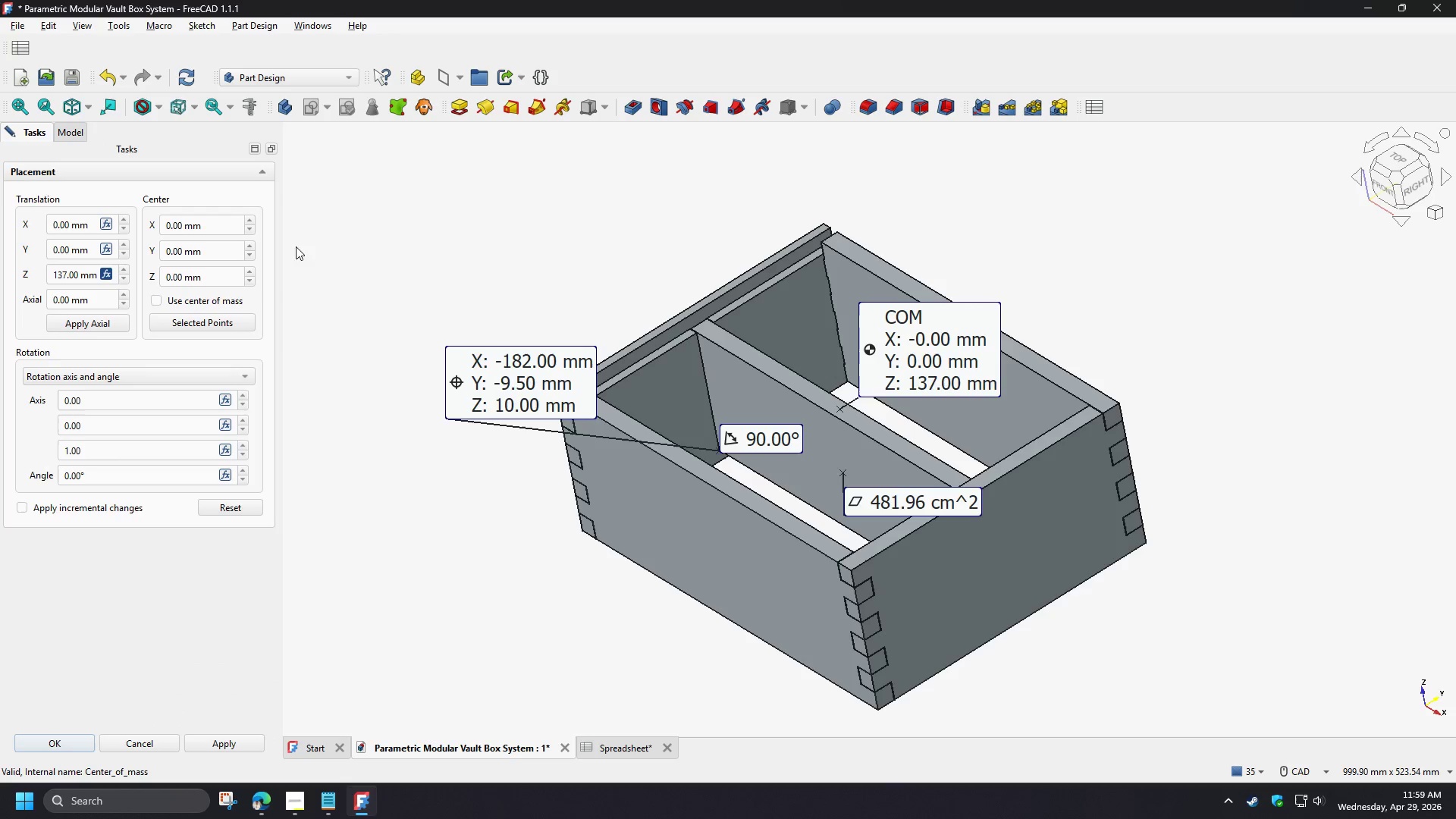 
key(Escape)
 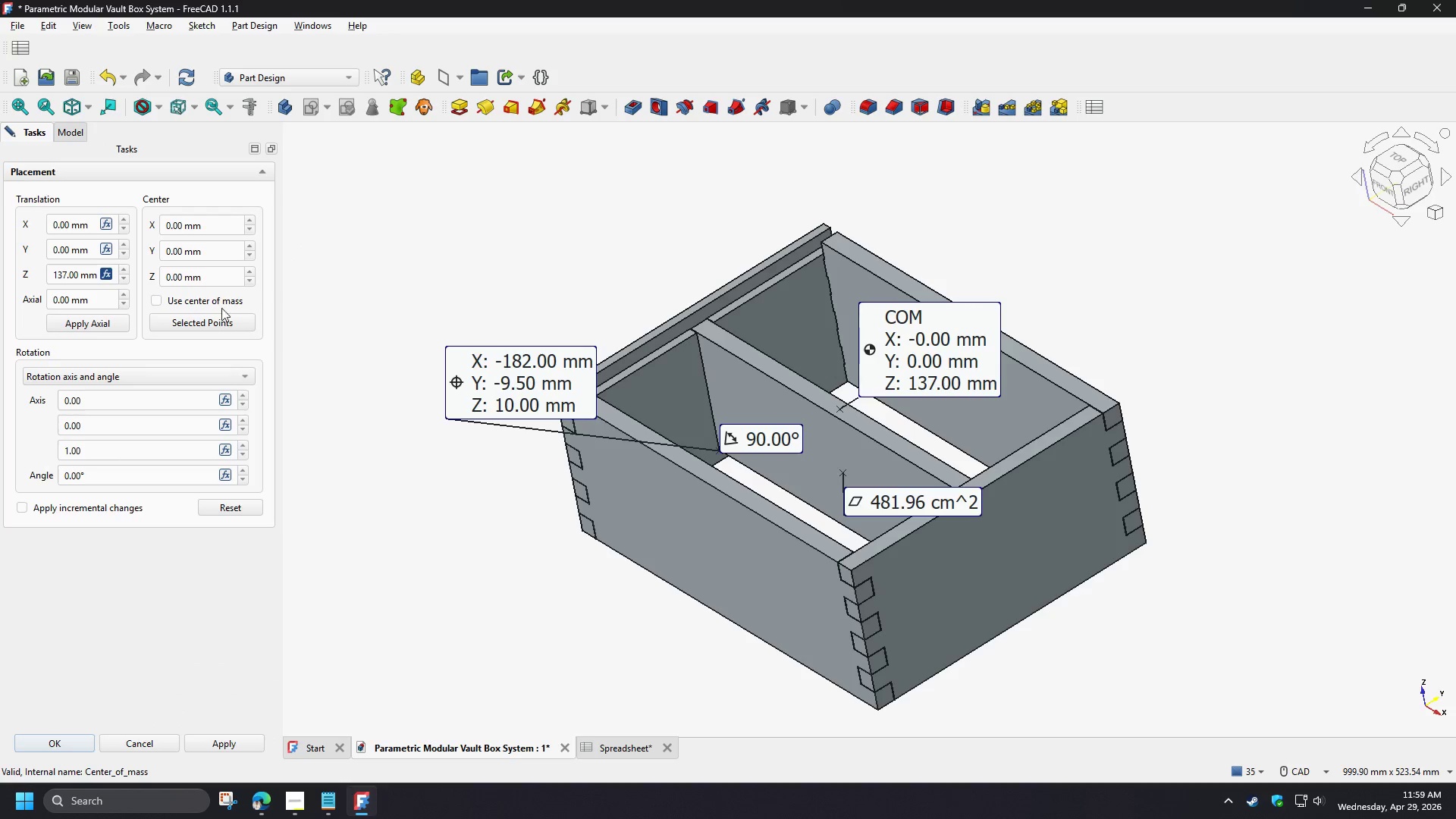 
key(Escape)
 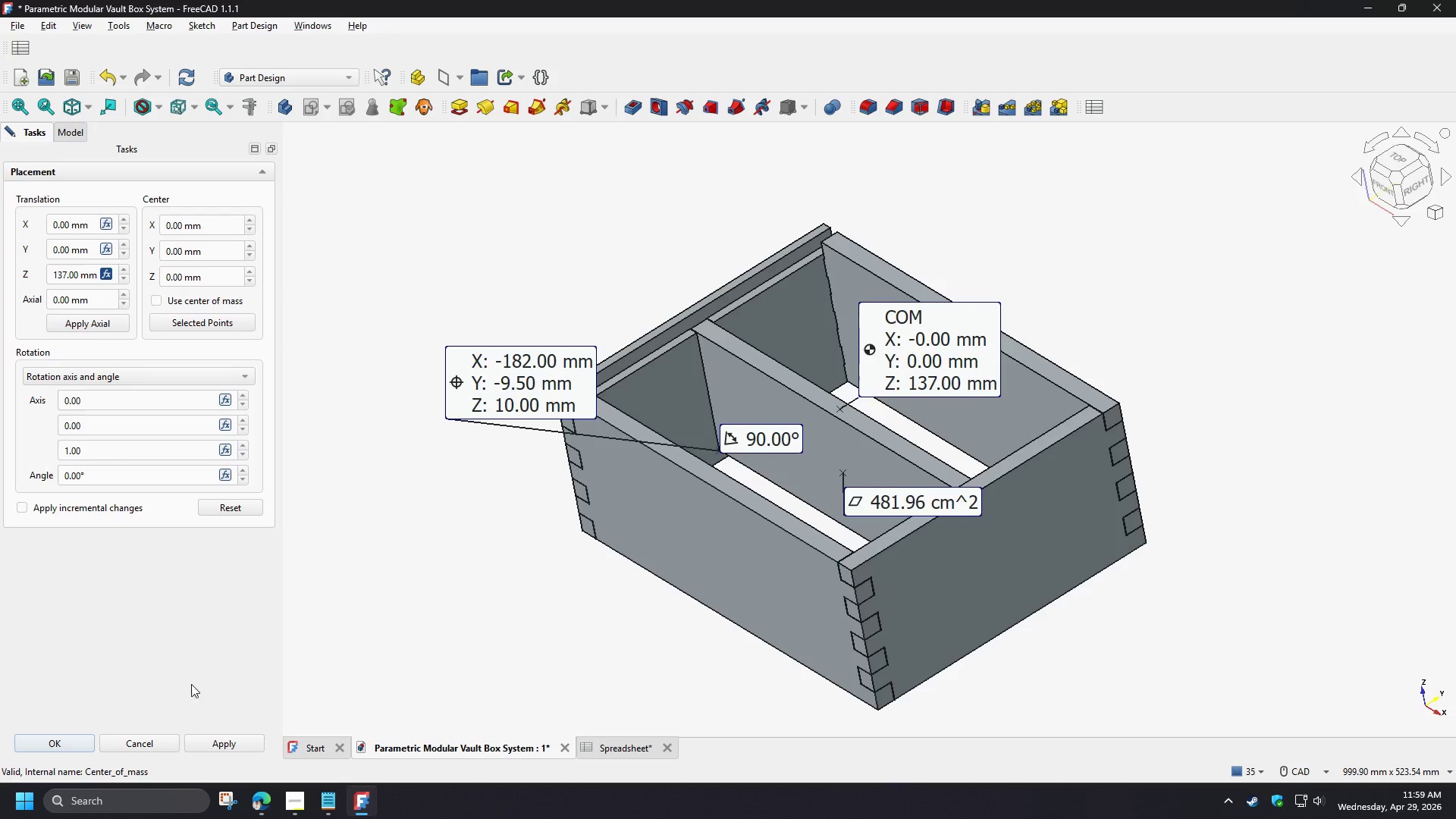 
key(Escape)
 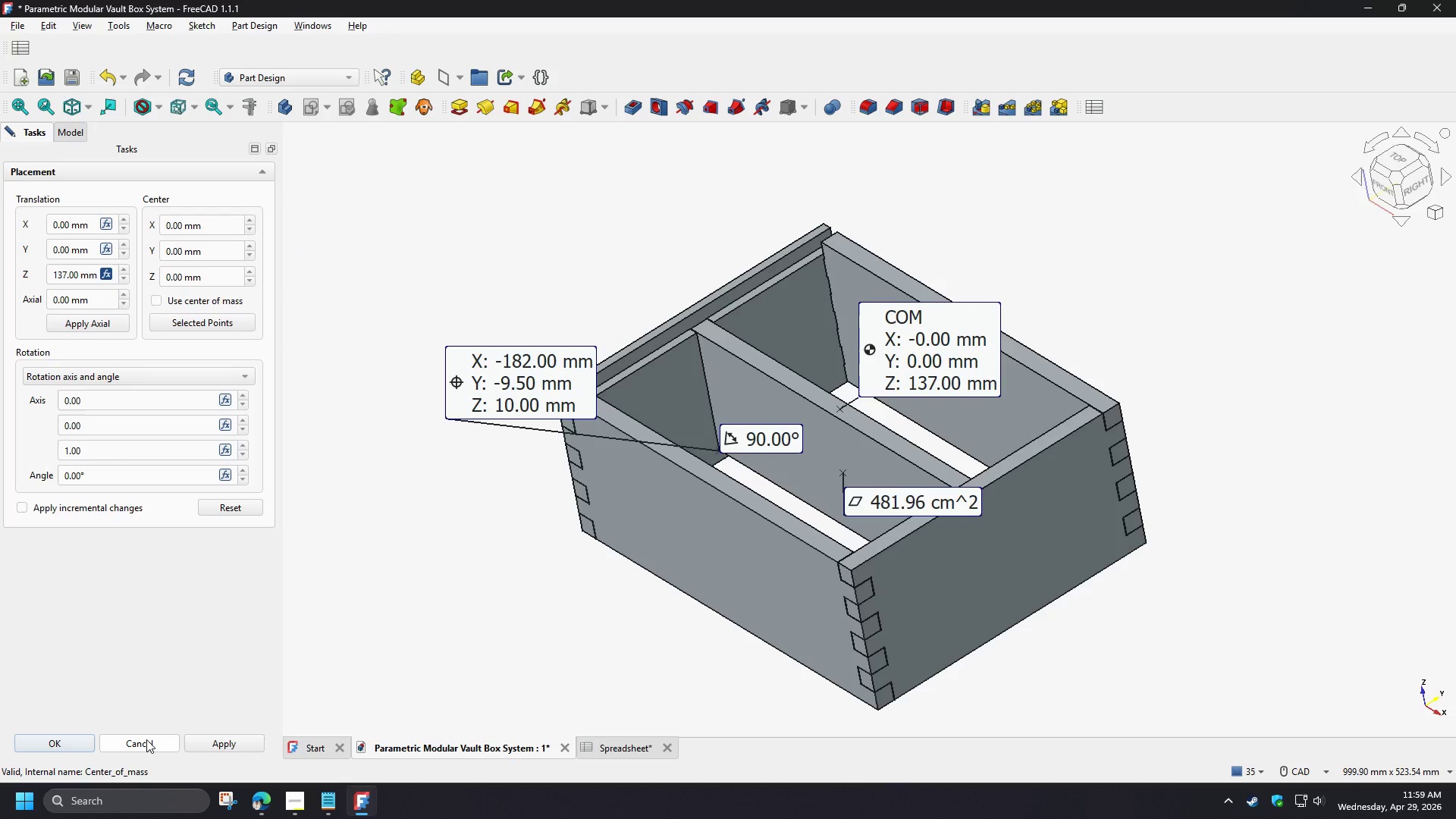 
left_click([146, 739])
 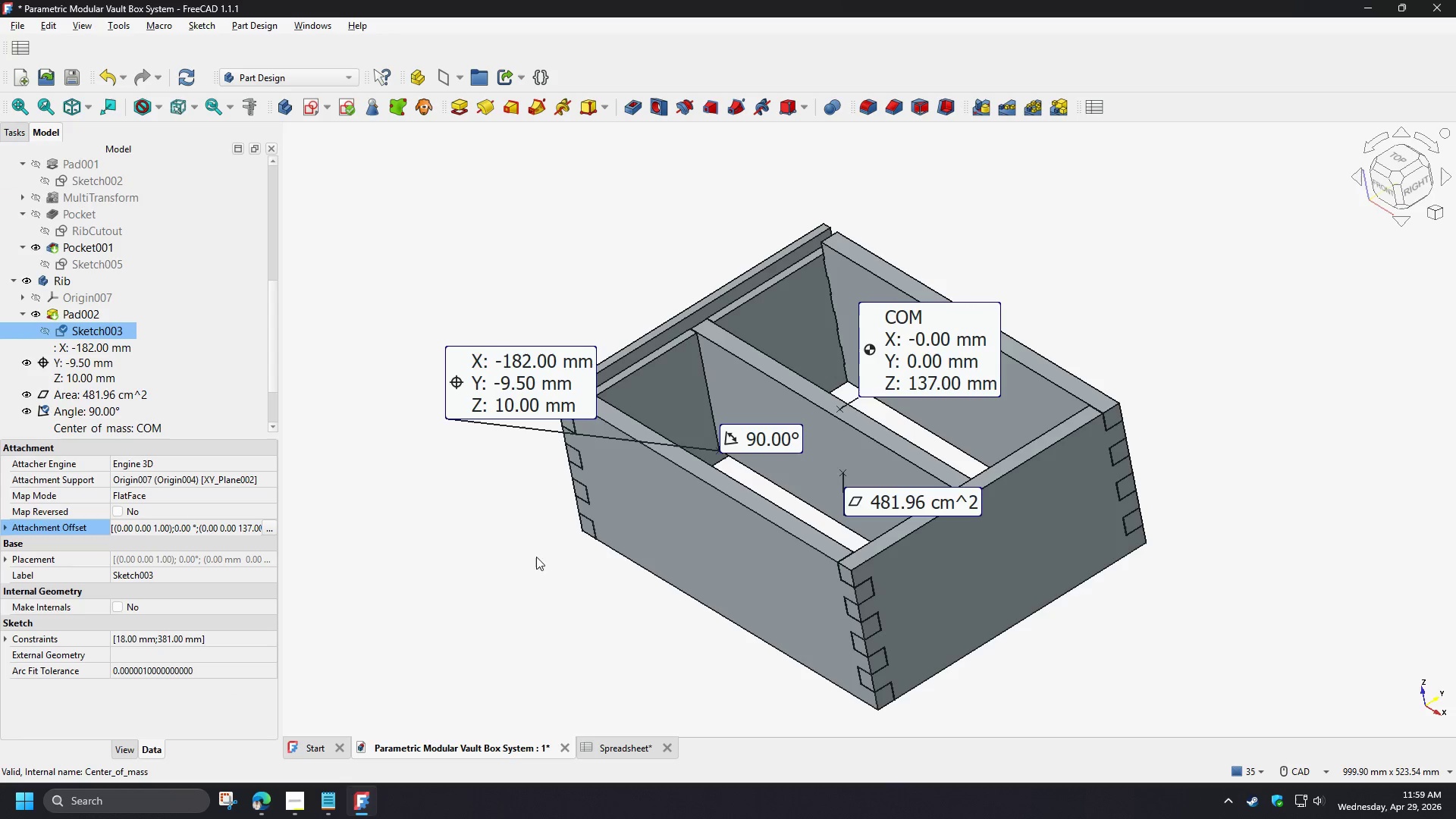 
key(Escape)
 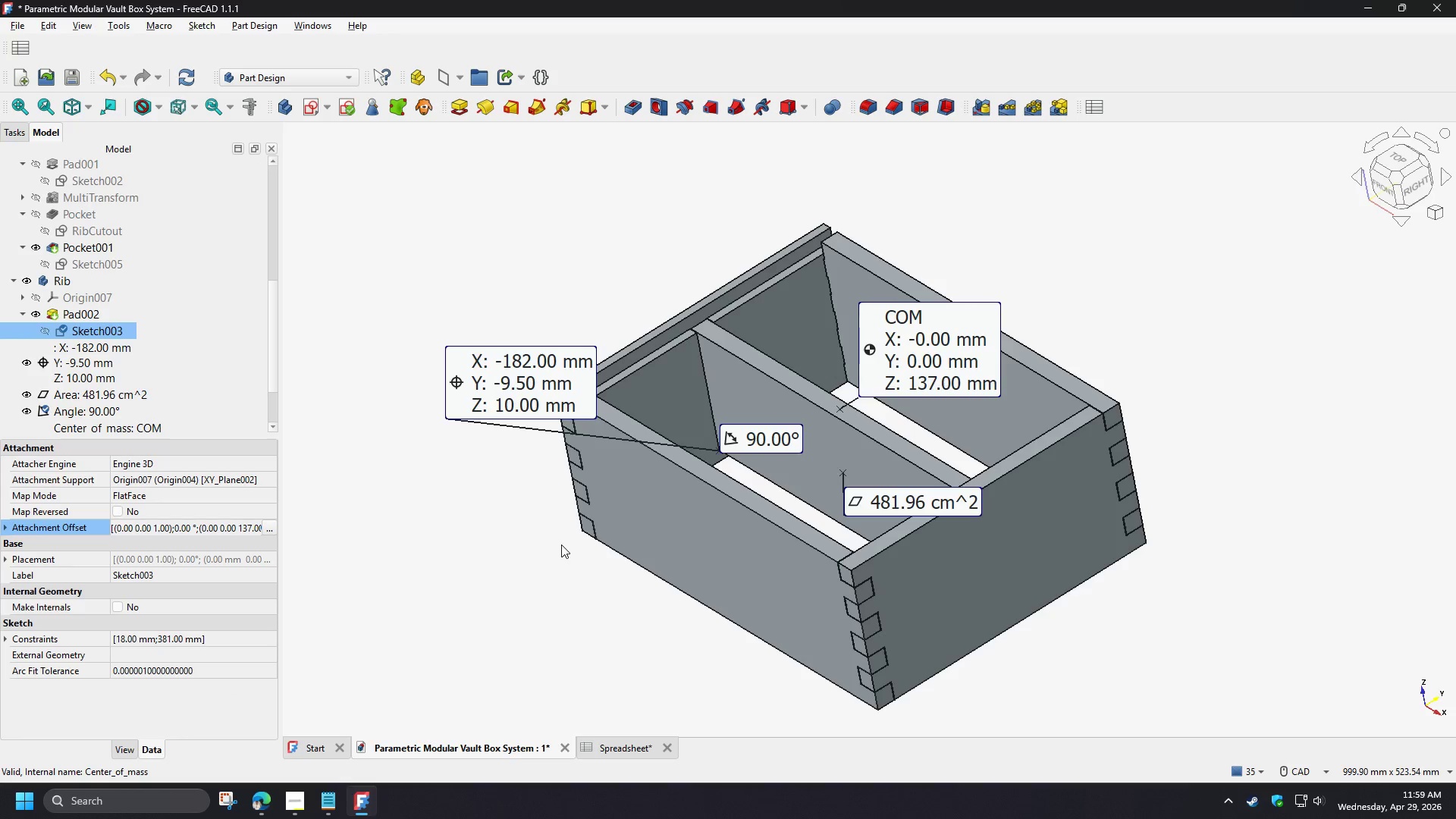 
key(Escape)
 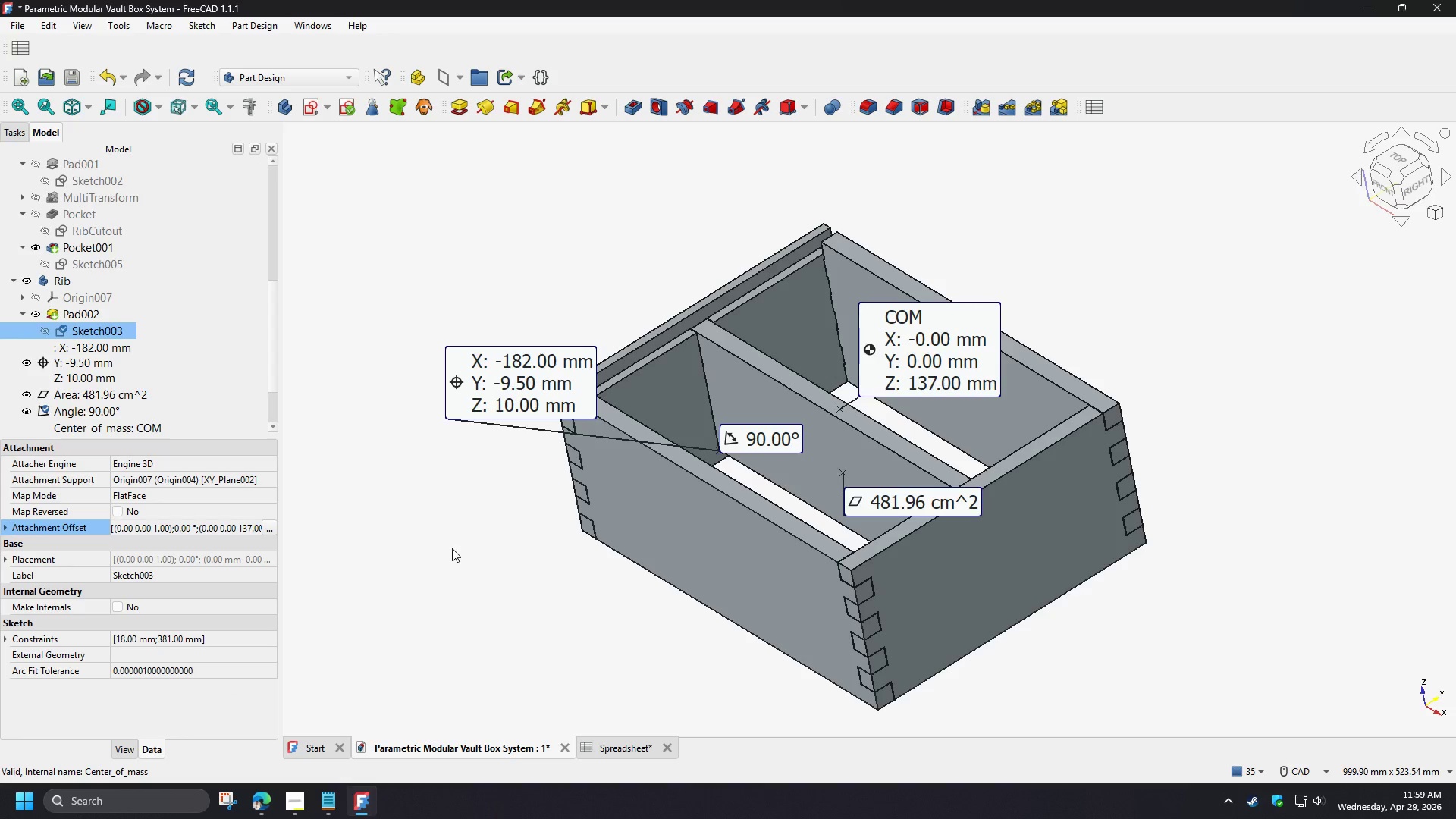 
key(Escape)
 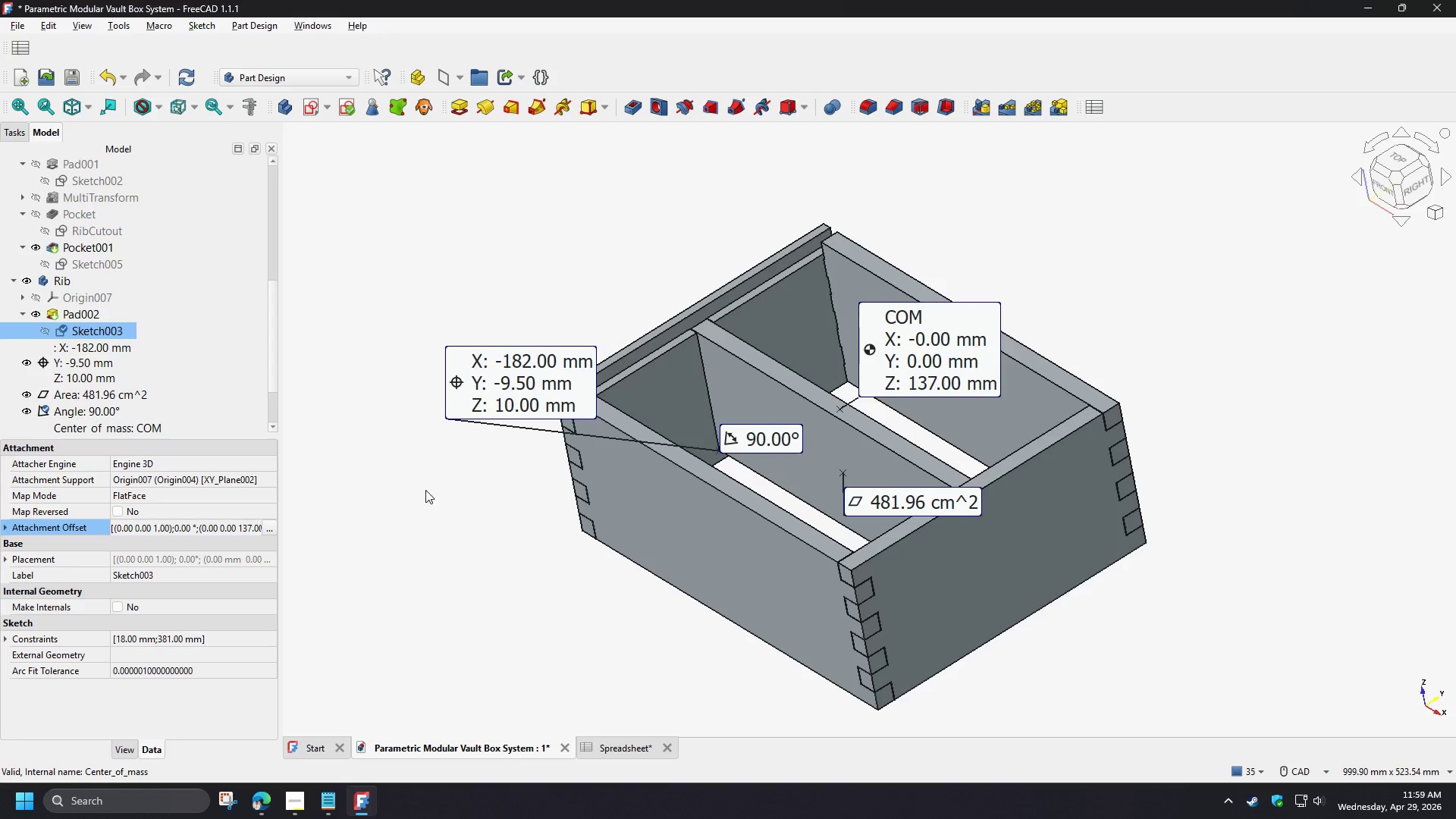 
left_click([425, 490])
 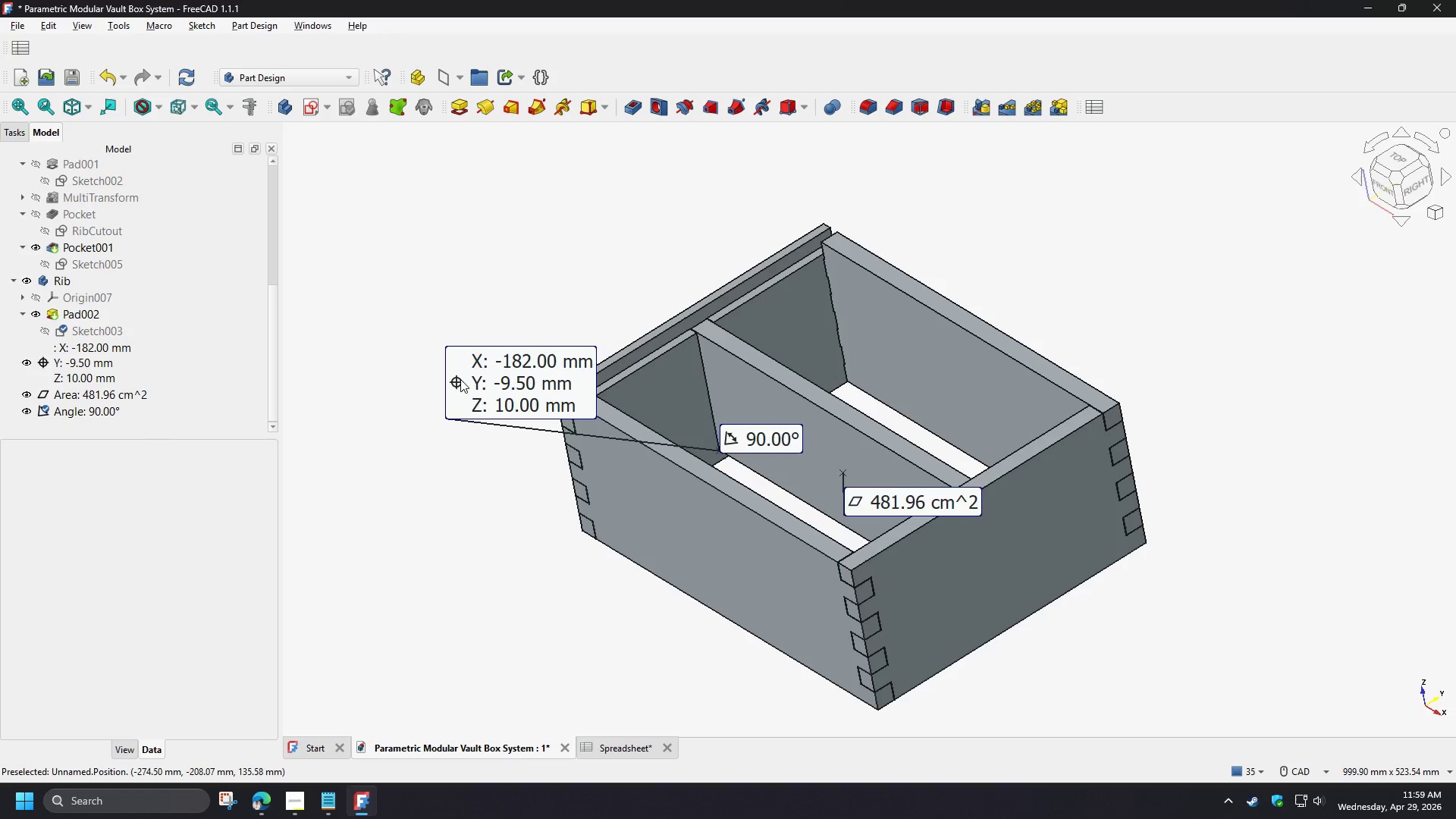 
left_click([461, 378])
 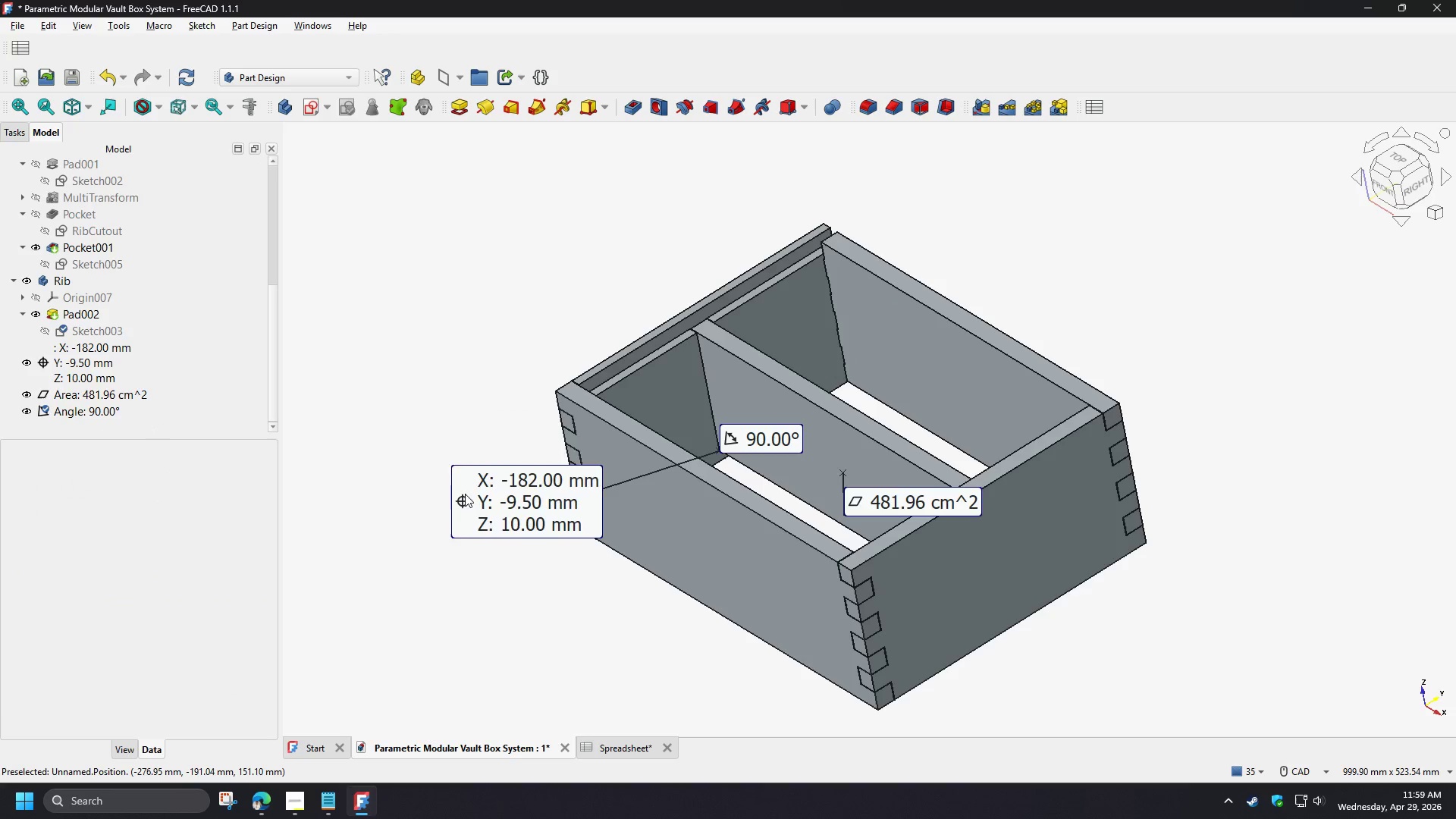 
left_click([409, 508])
 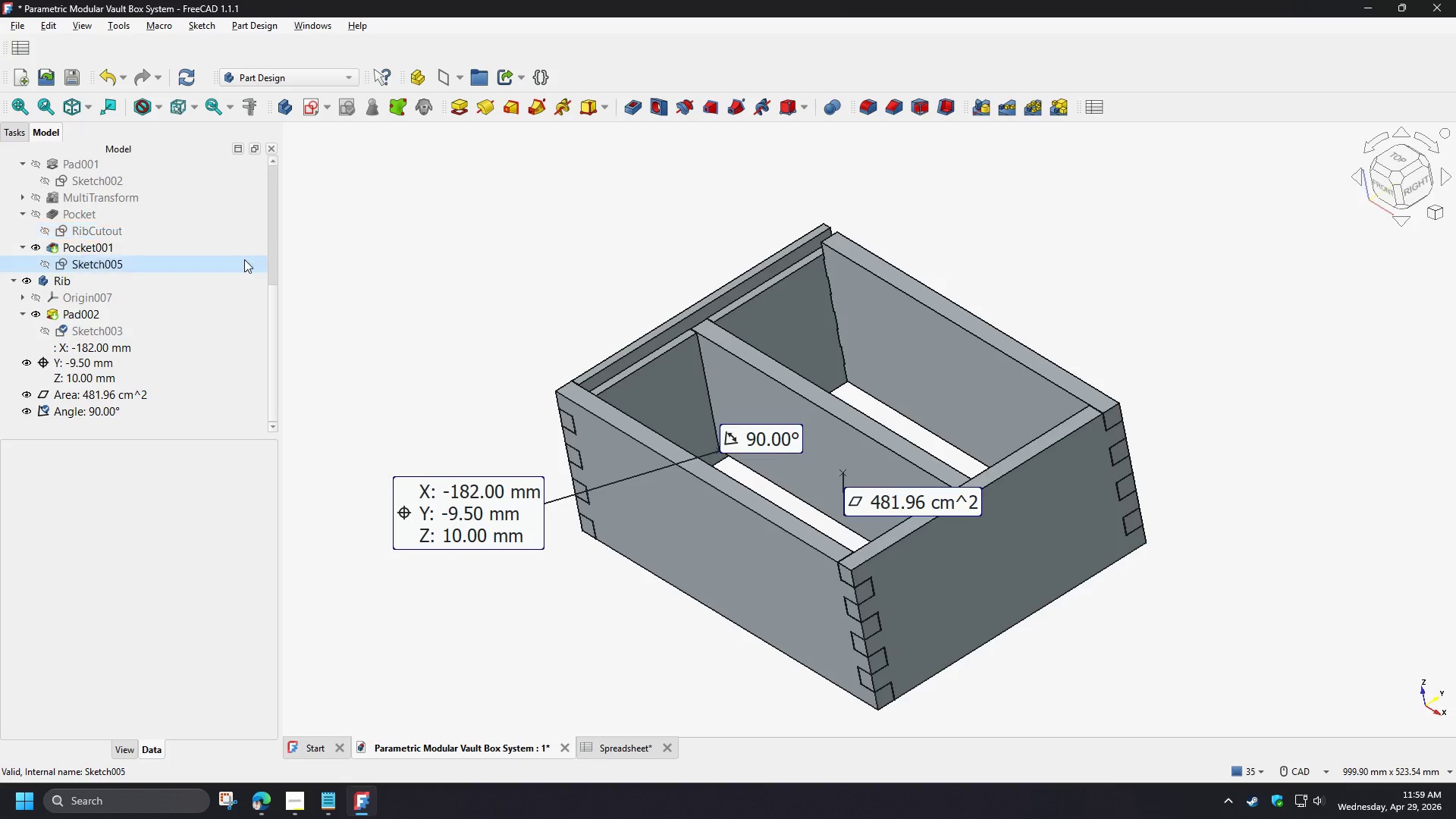 
key(Control+S)
 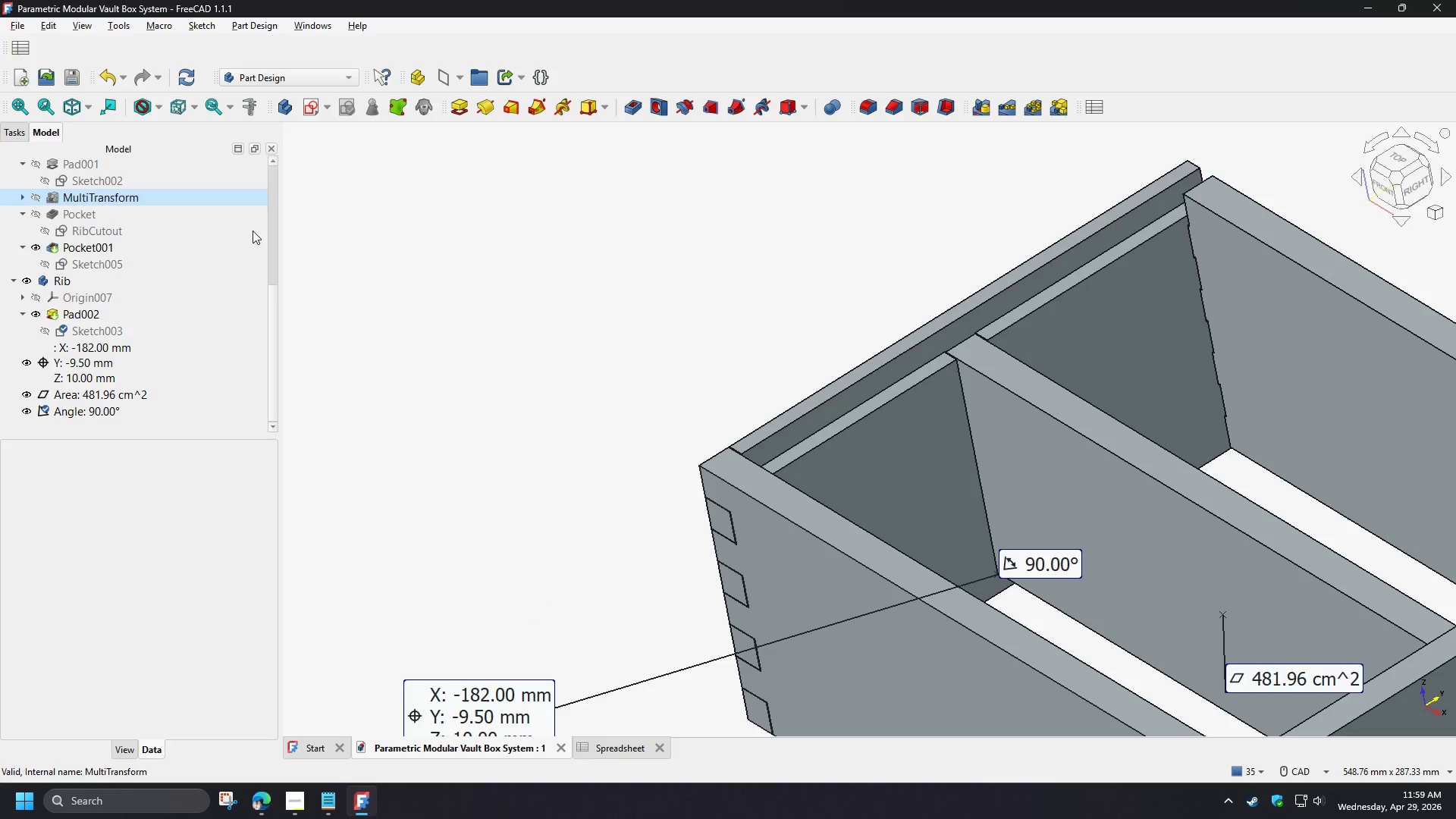 
scroll: coordinate [381, 300], scroll_direction: up, amount: 3.0
 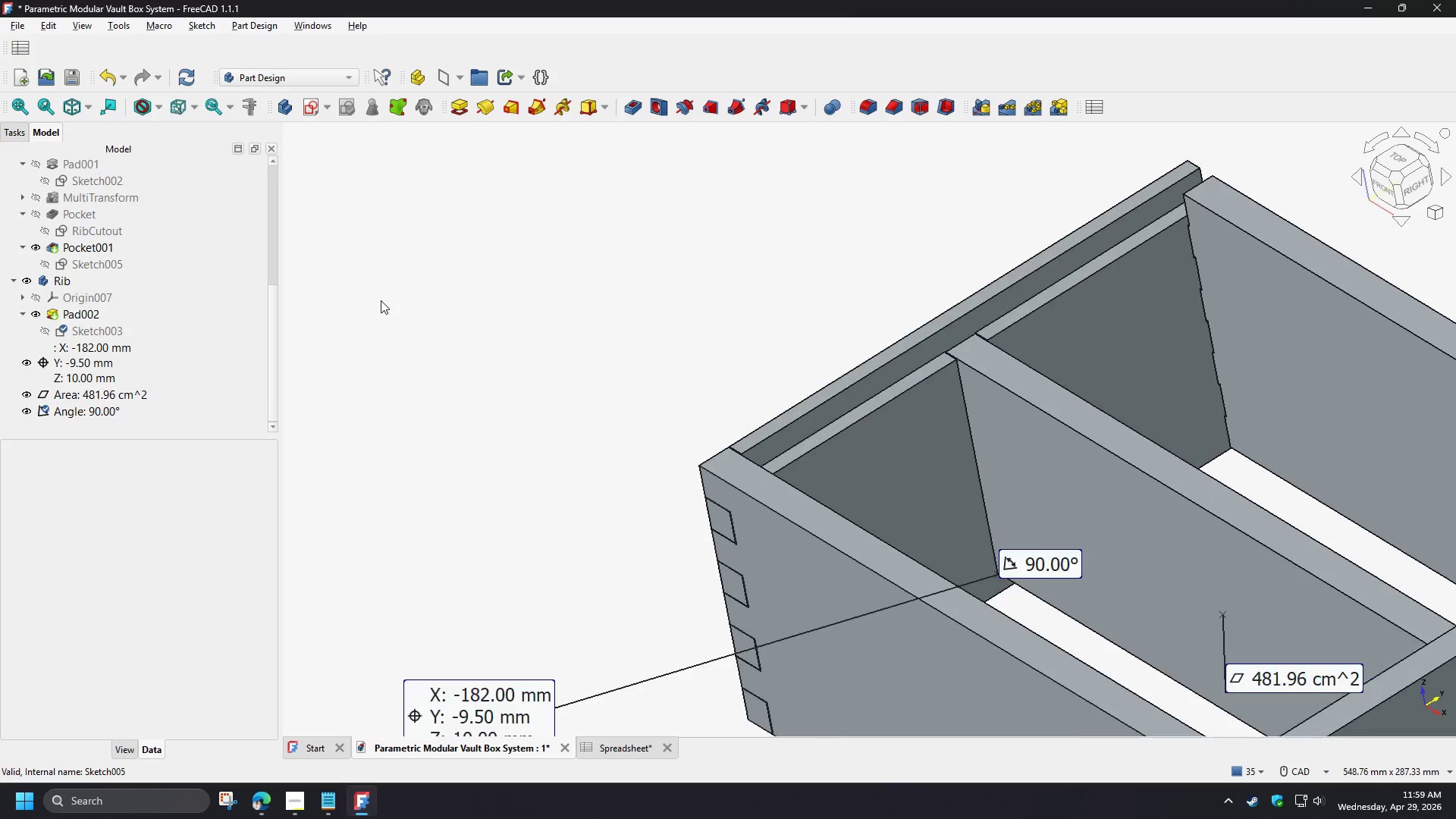 
scroll: coordinate [360, 318], scroll_direction: down, amount: 4.0
 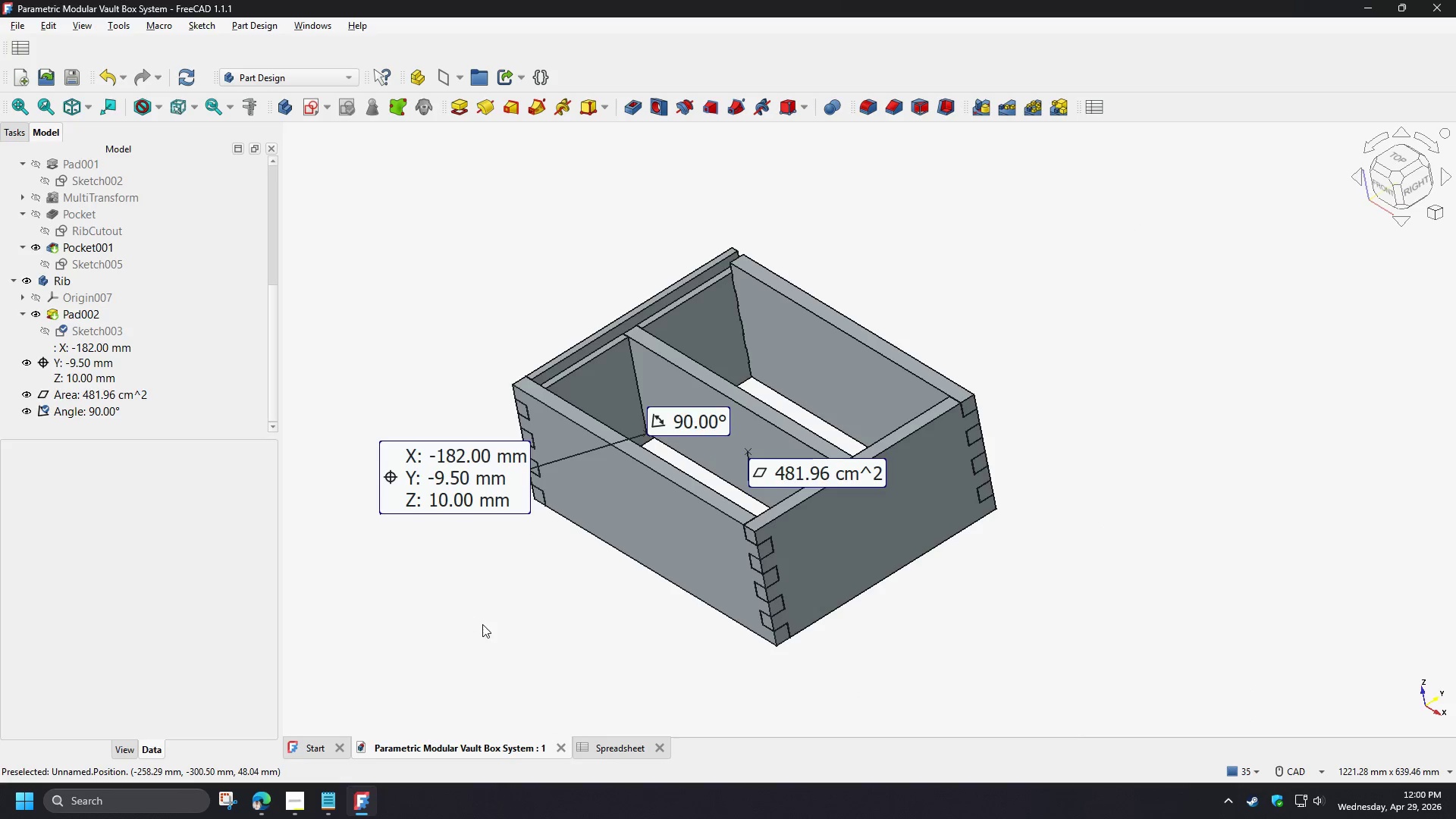 
left_click([619, 753])
 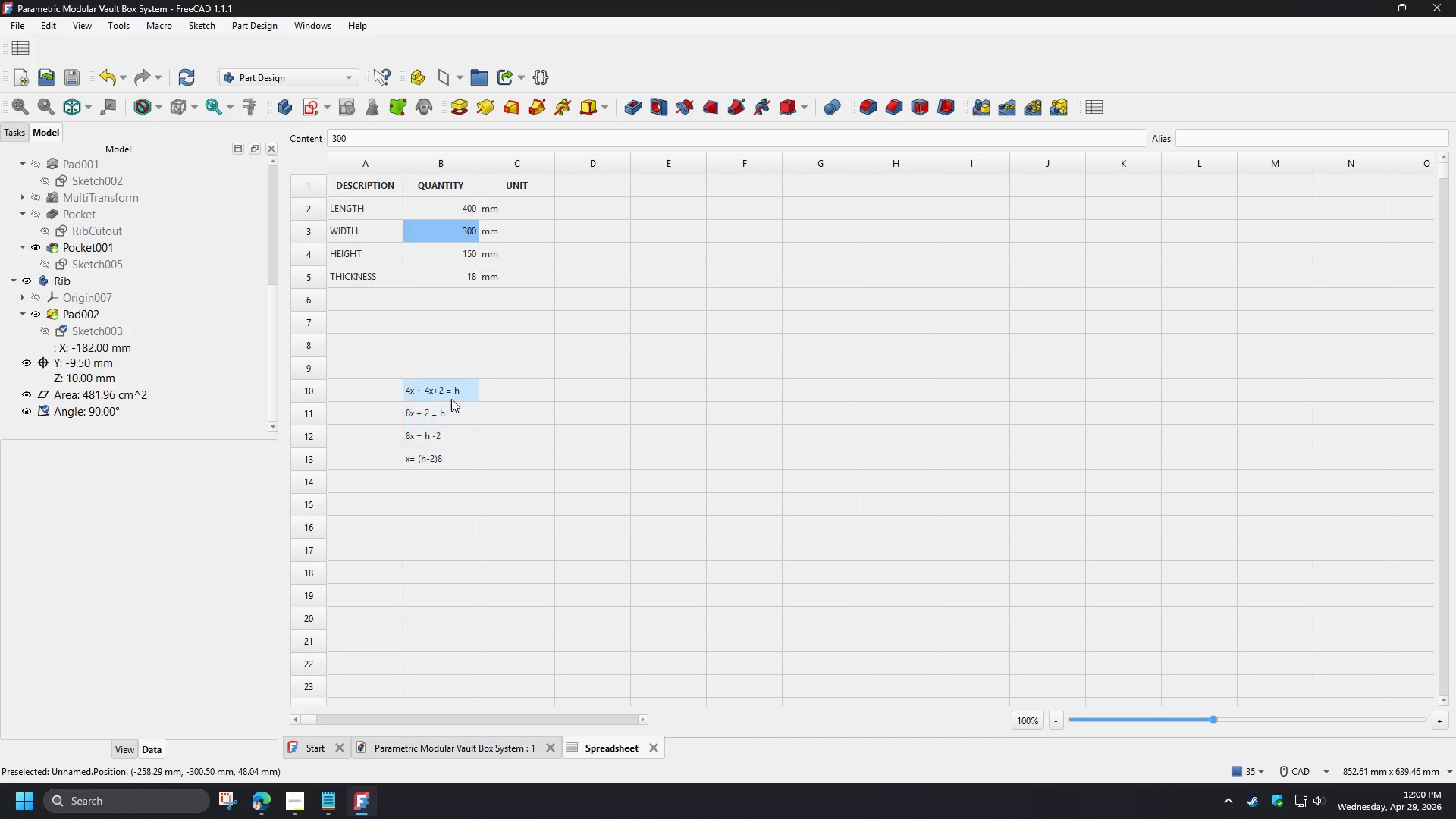 
left_click([449, 393])
 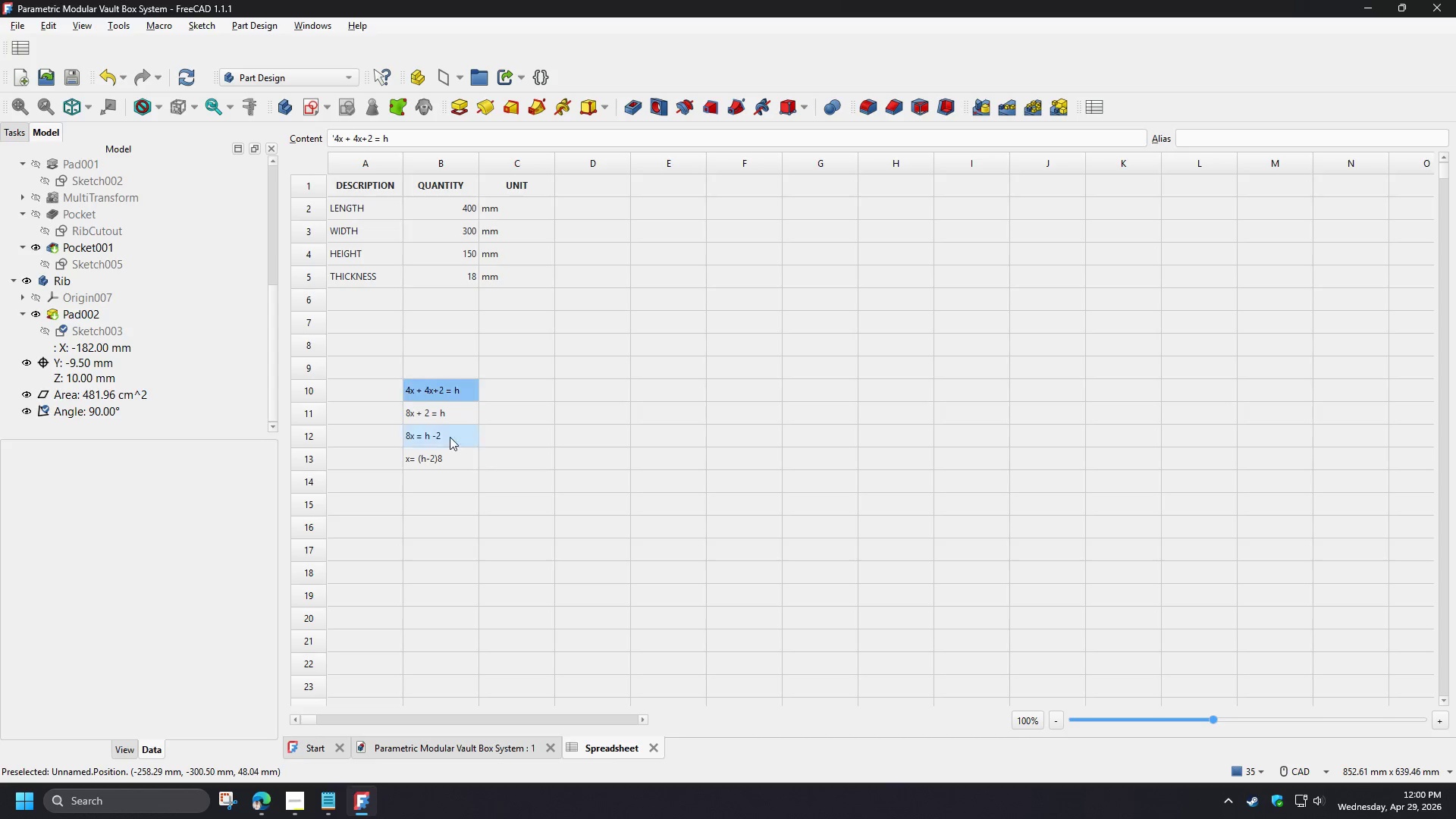 
hold_key(key=ShiftLeft, duration=0.58)
left_click([448, 469])
 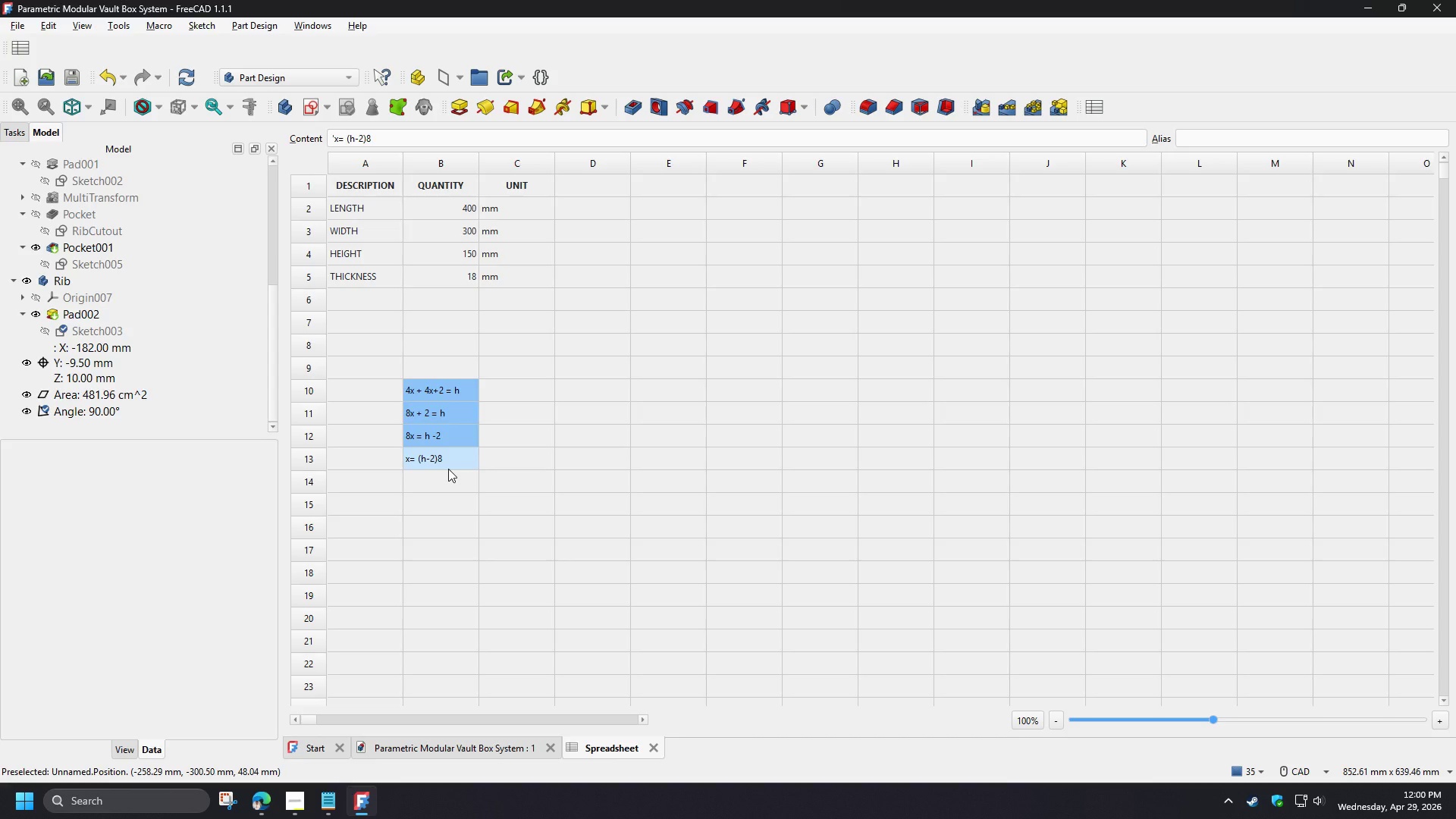 
key(Delete)
 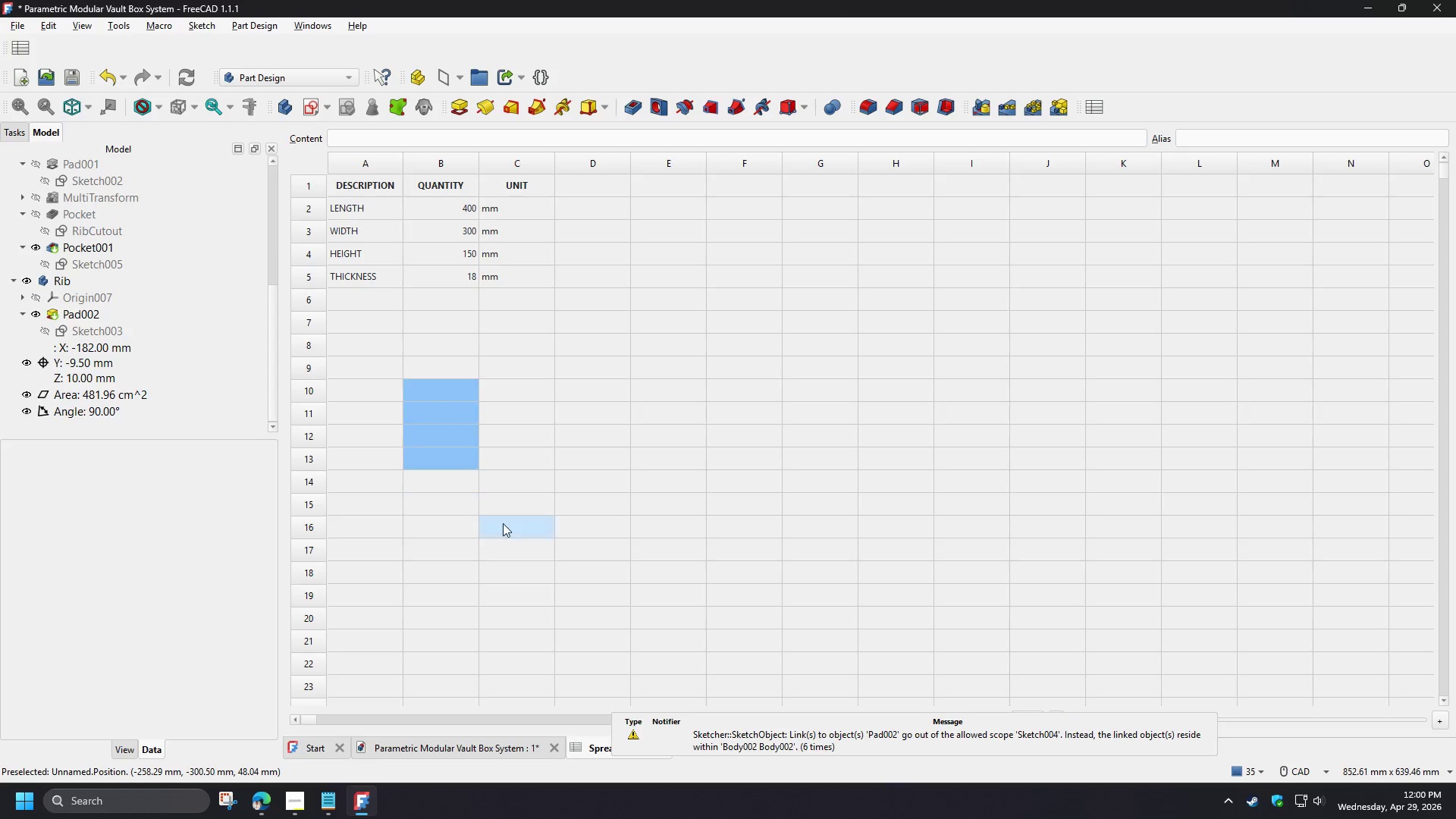 
left_click([543, 541])
 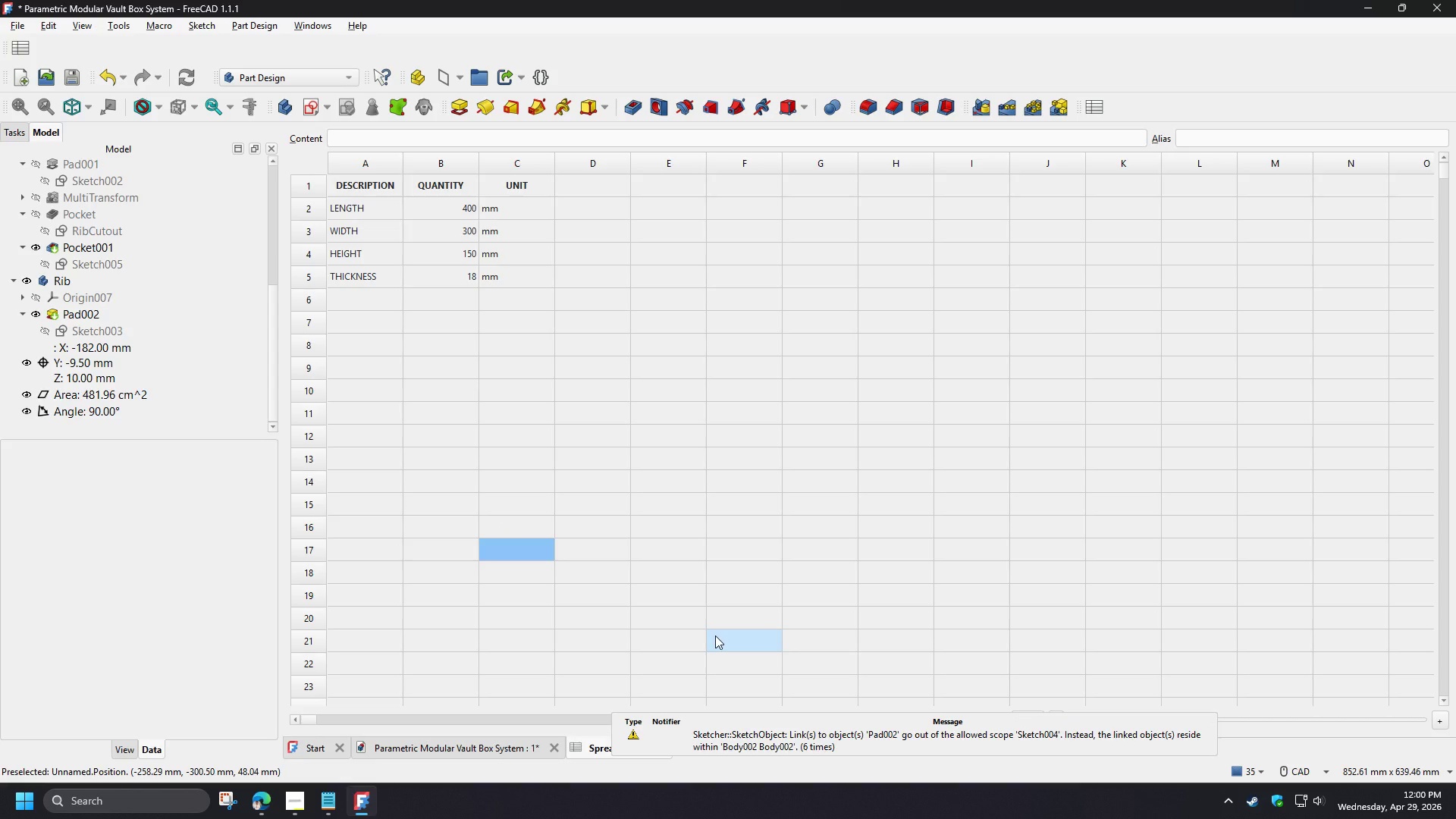 
left_click([715, 635])
 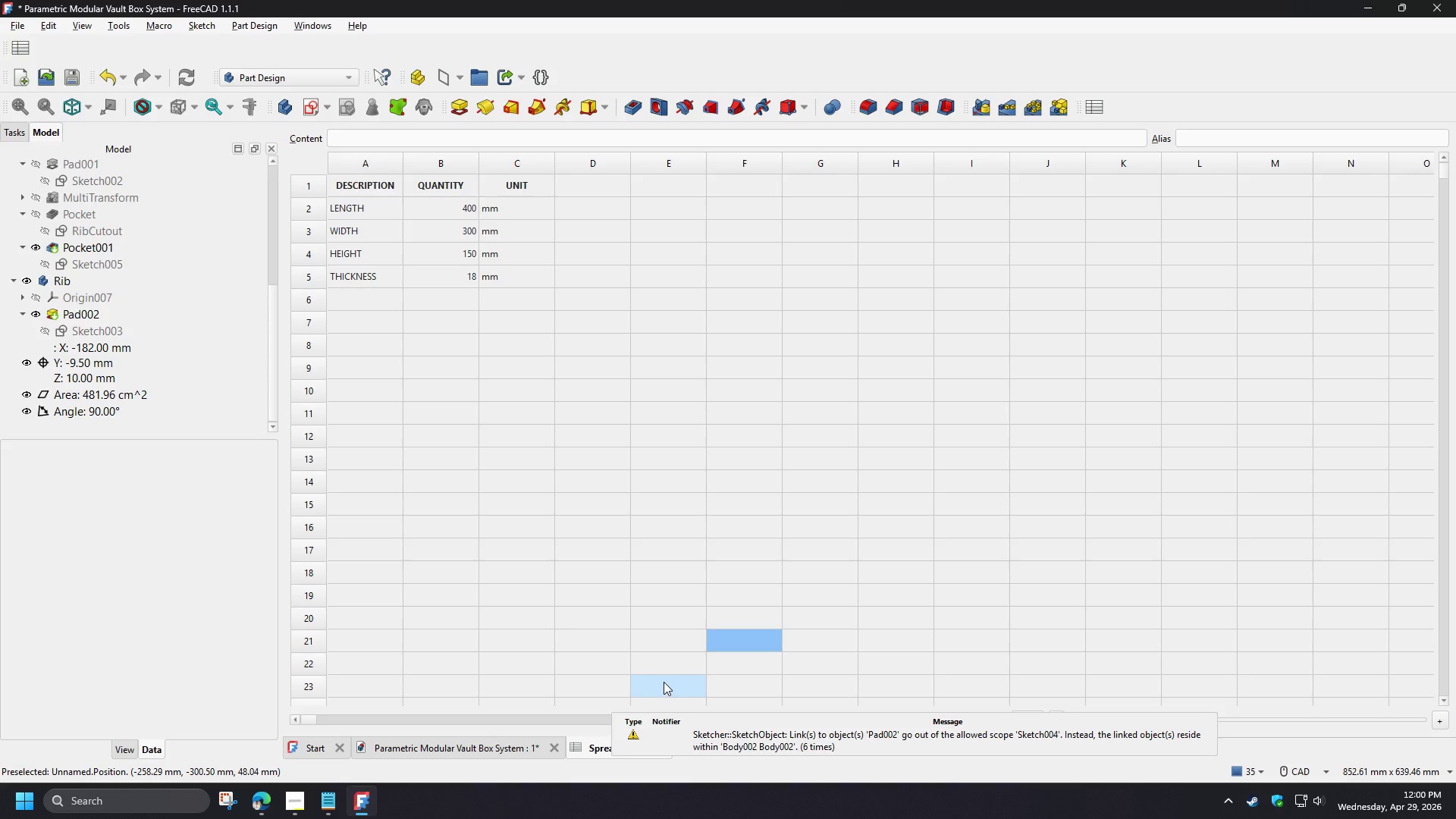 
left_click_drag(start_coordinate=[795, 736], to_coordinate=[915, 670])
 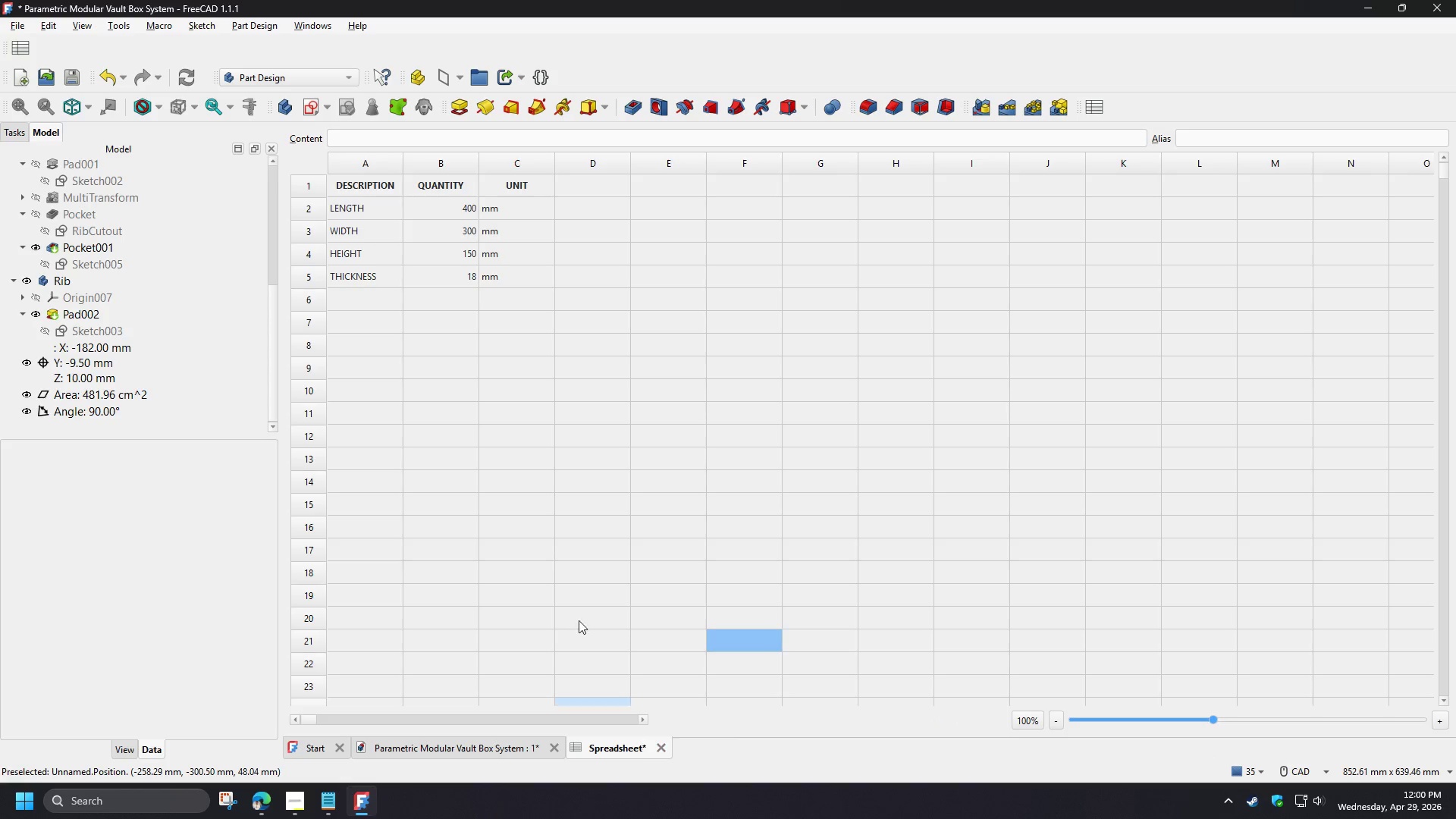 
key(Control+S)
 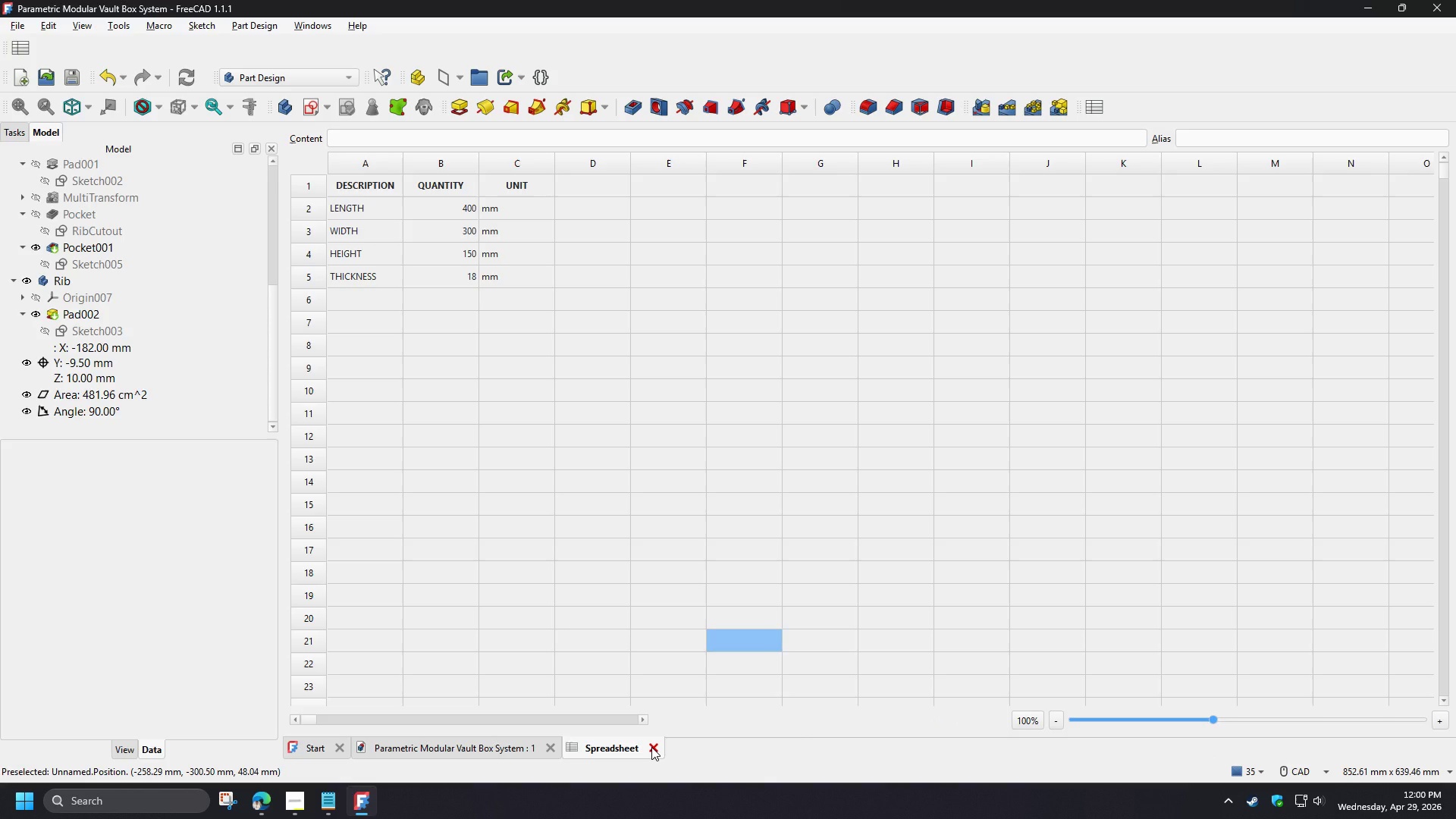 
left_click([651, 747])
 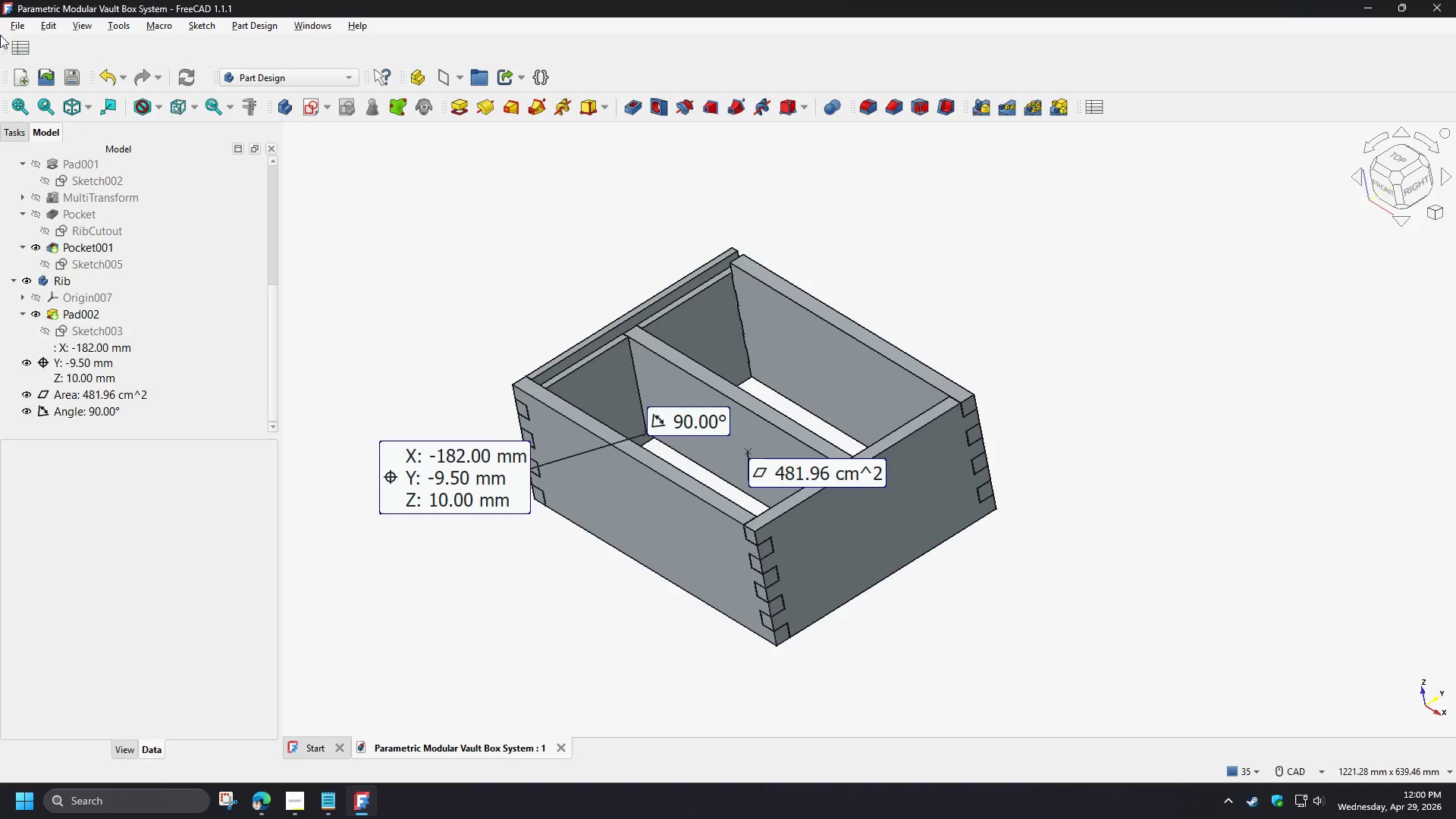 
left_click_drag(start_coordinate=[3, 47], to_coordinate=[567, 50])
 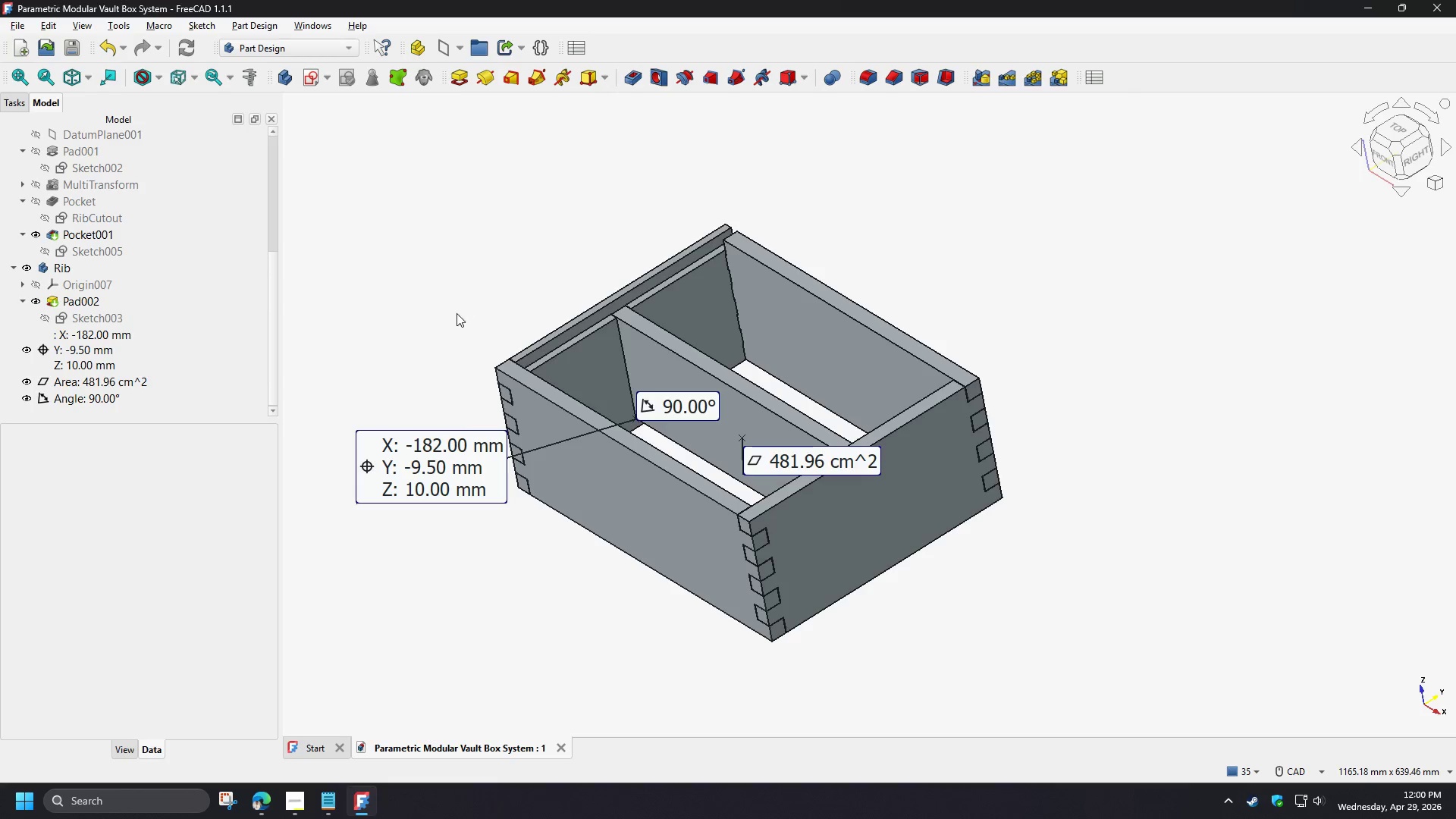 
left_click([457, 313])
 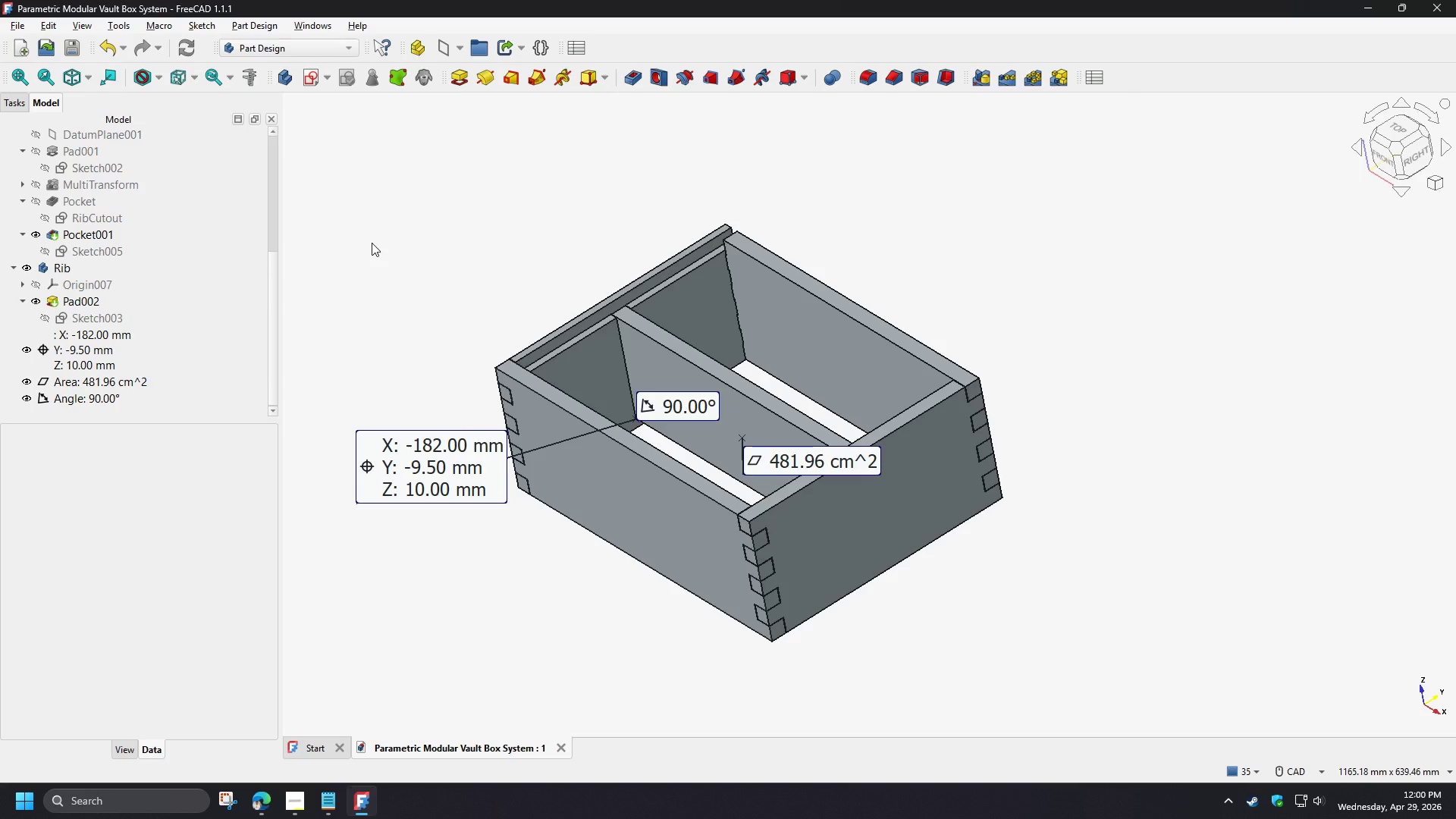 
left_click([372, 242])
 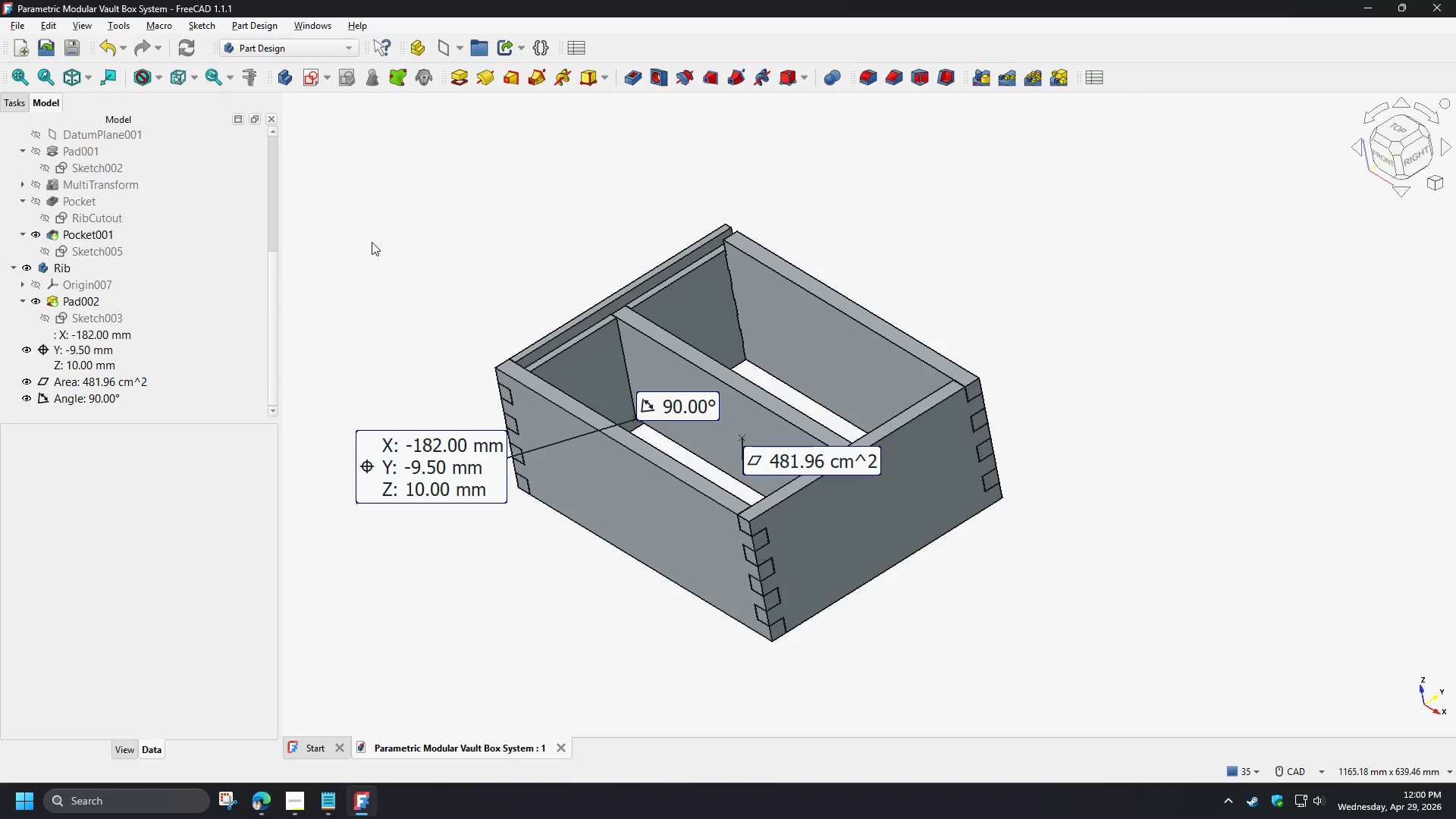 
key(Control+ControlLeft)
 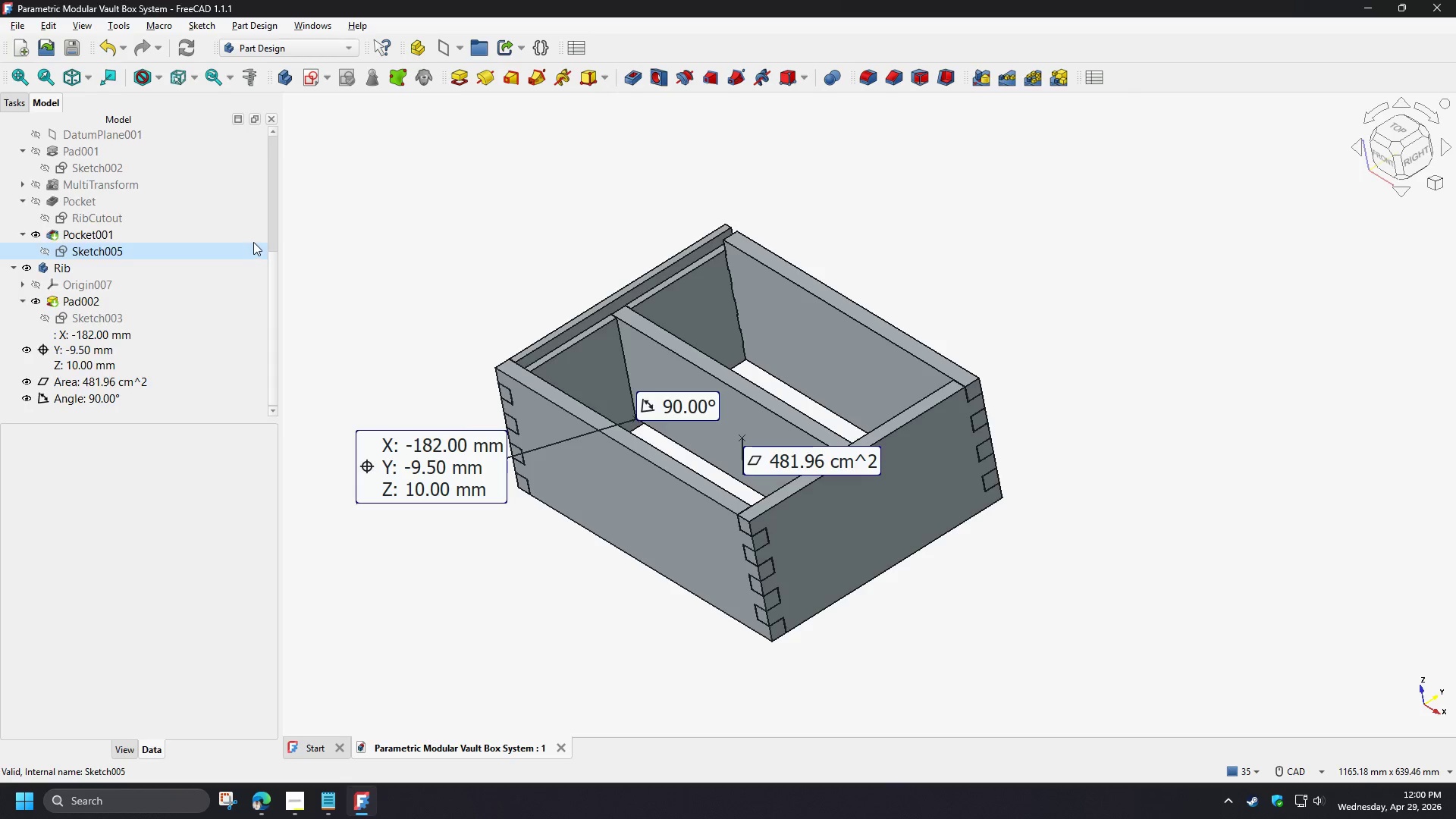 
key(Control+S)
 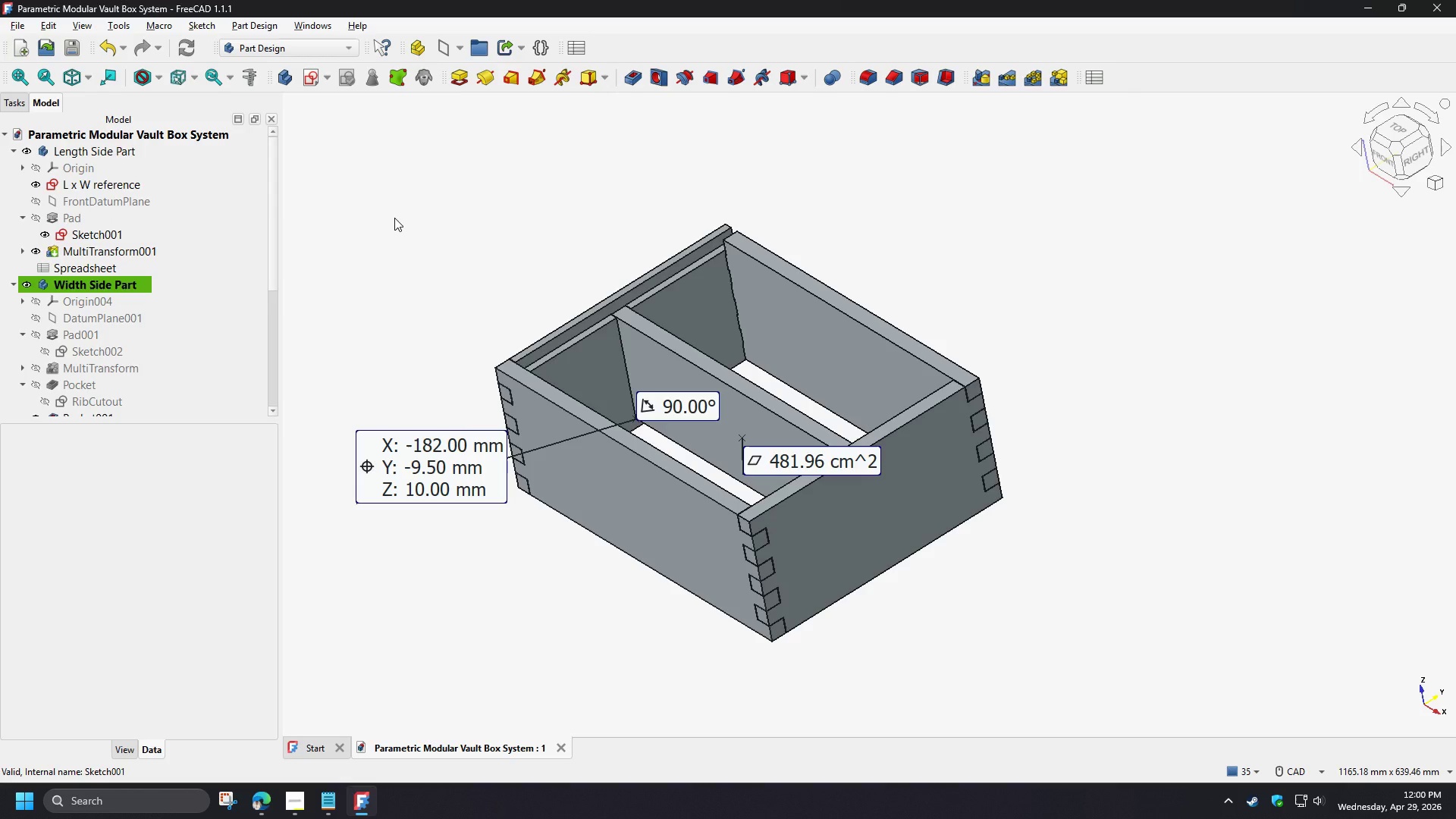 
scroll: coordinate [255, 235], scroll_direction: up, amount: 10.0
 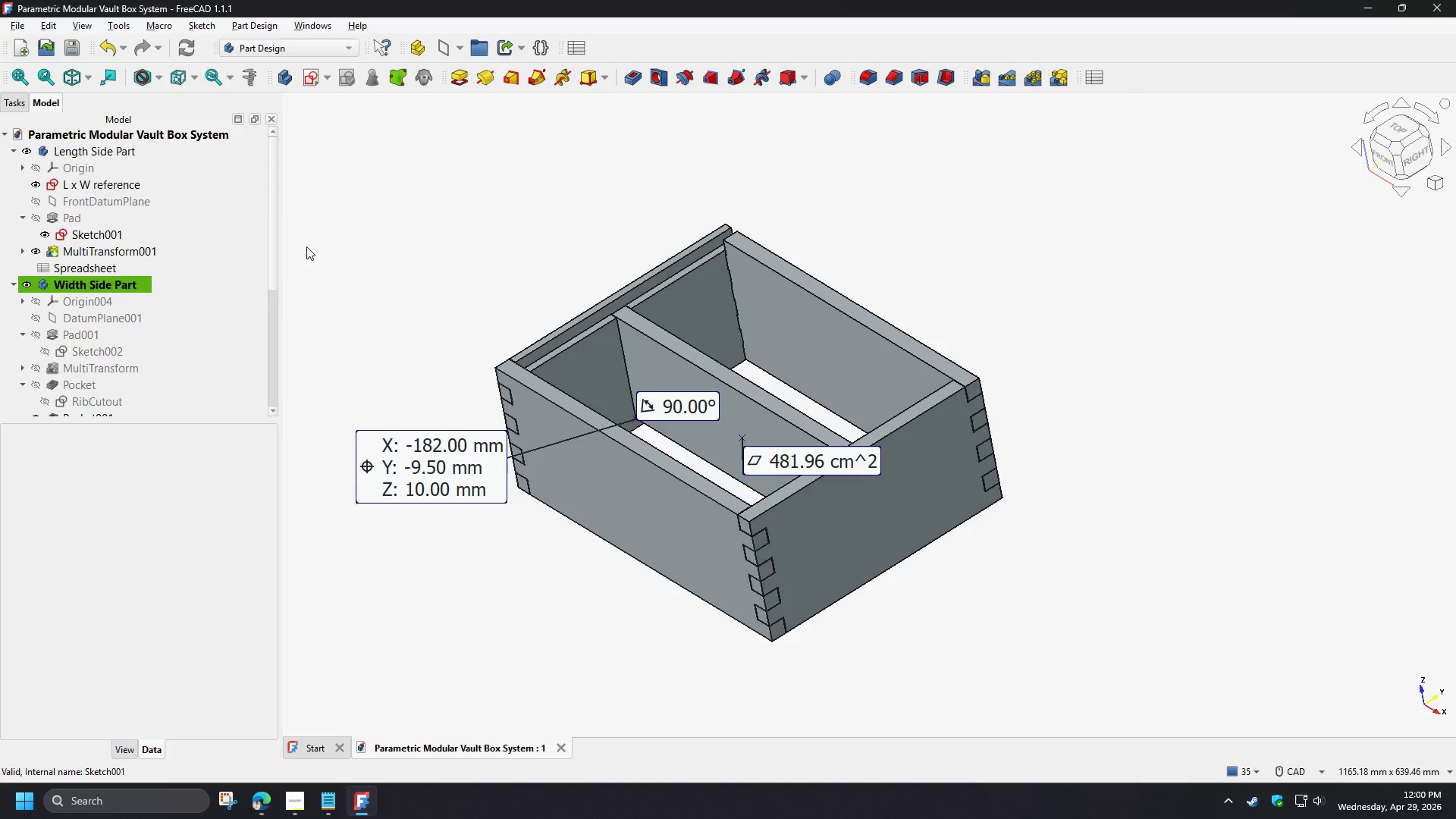 
left_click([394, 218])
 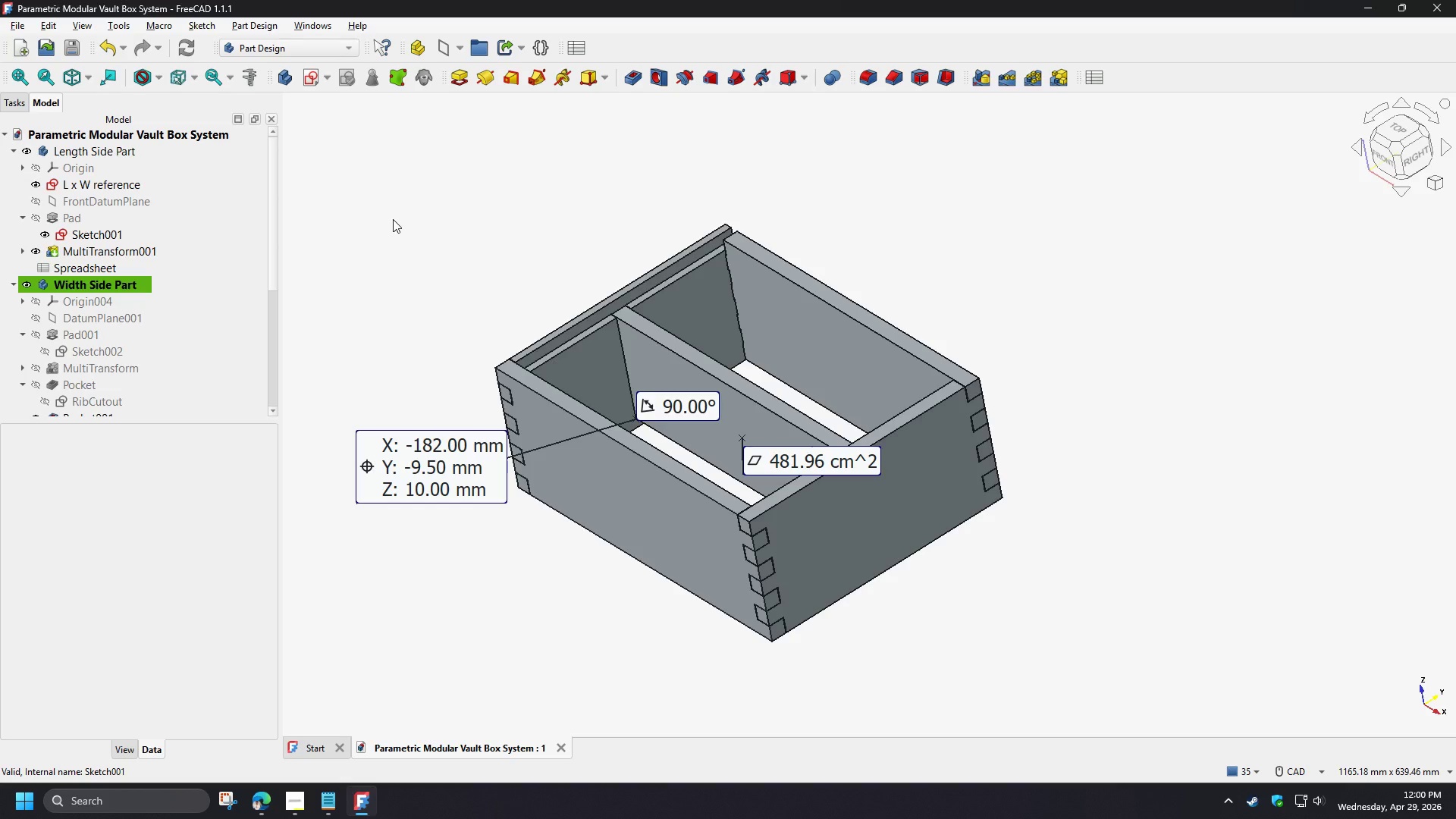 
wait(9.64)
 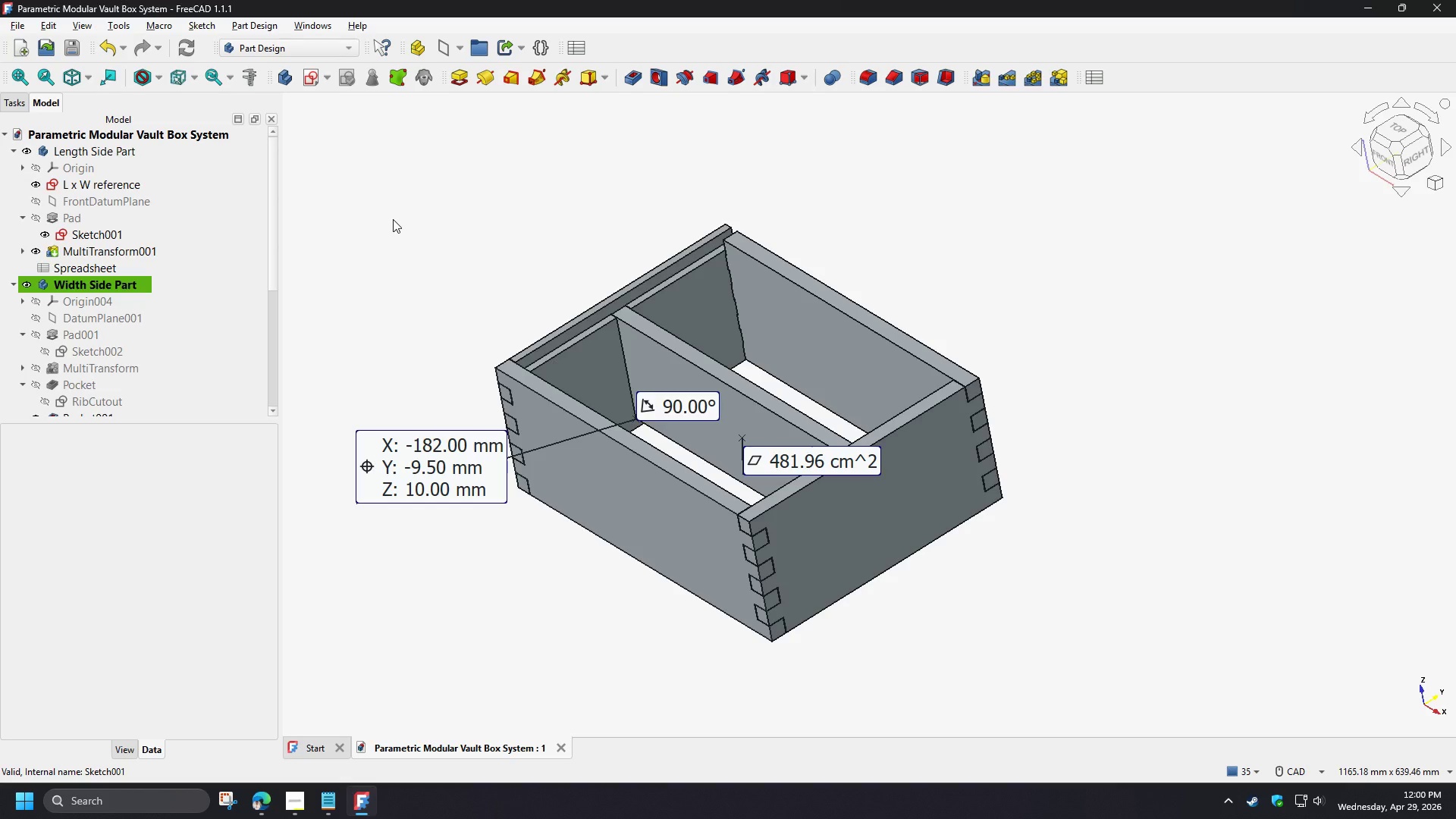 
left_click([573, 262])
 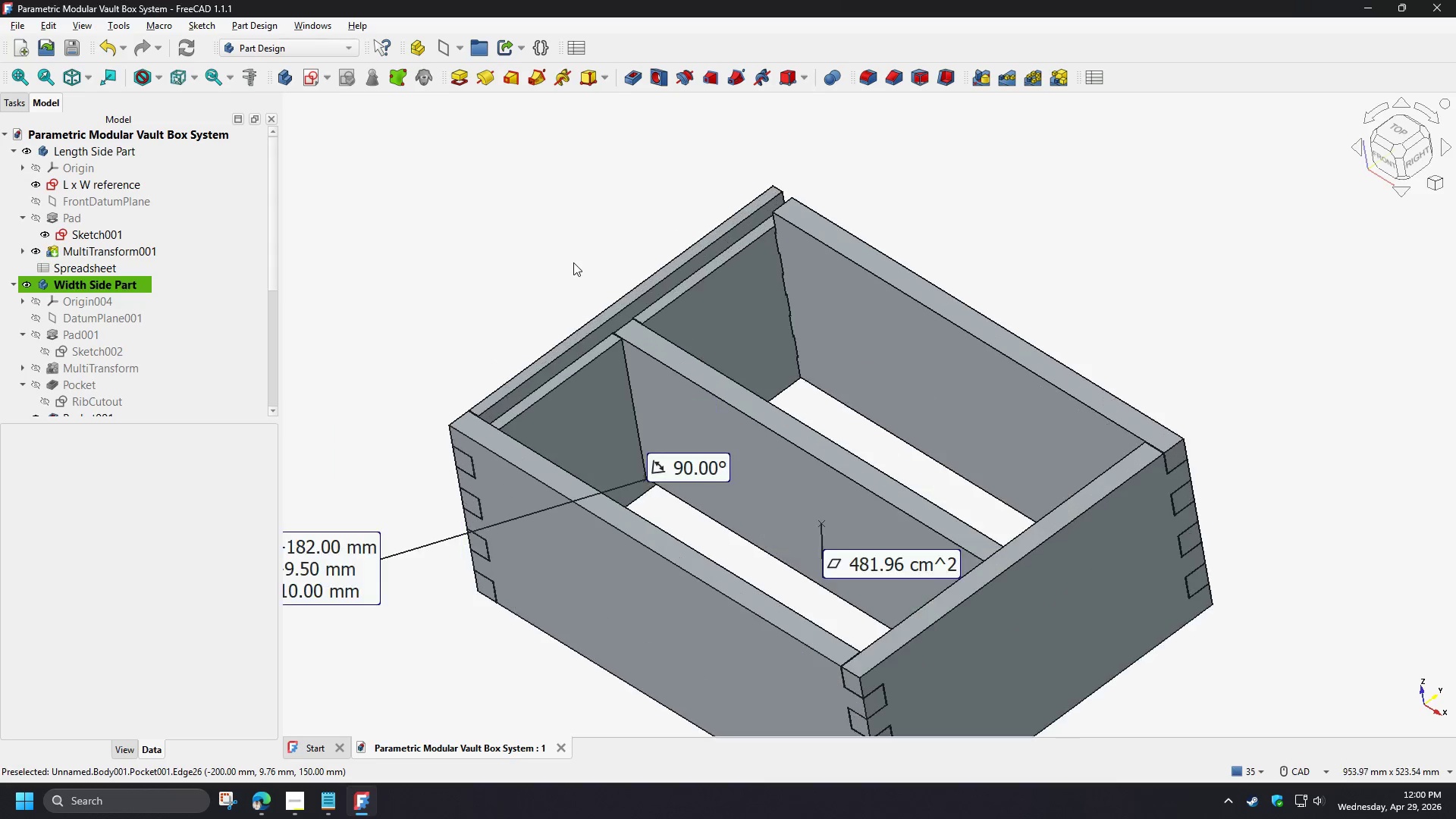 
scroll: coordinate [573, 262], scroll_direction: up, amount: 2.0
 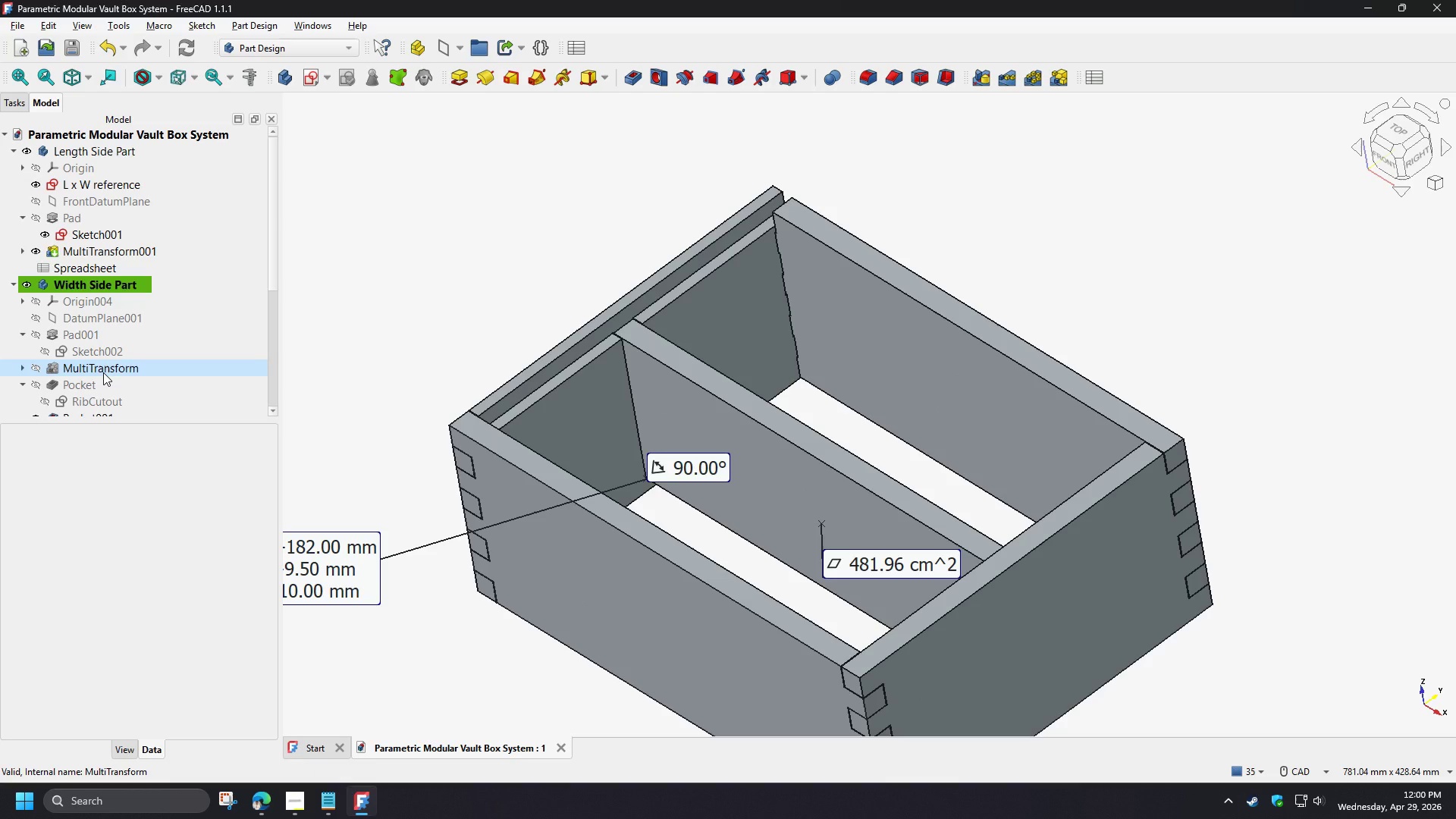 
scroll: coordinate [106, 372], scroll_direction: down, amount: 2.0
 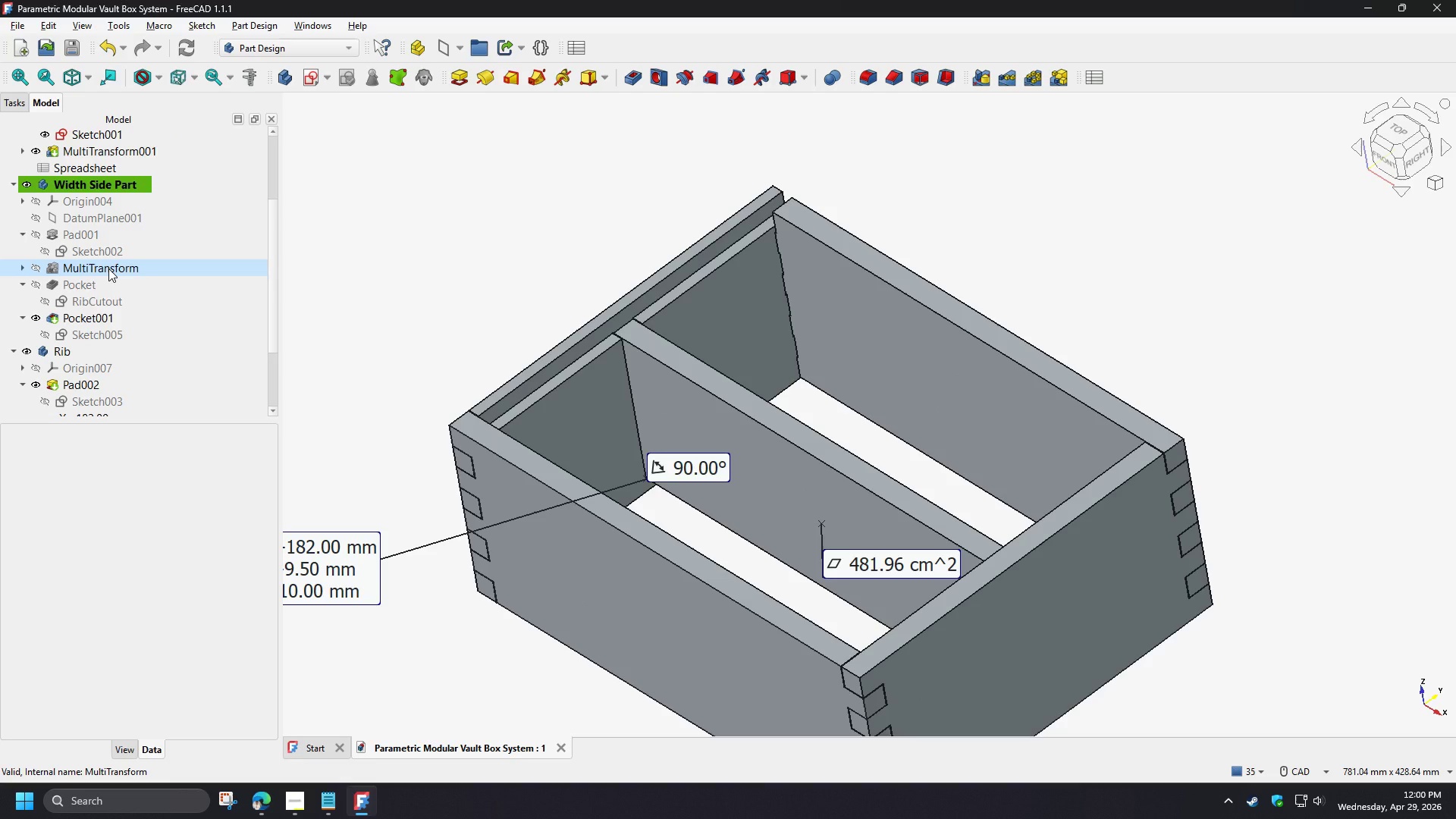 
double_click([108, 268])
 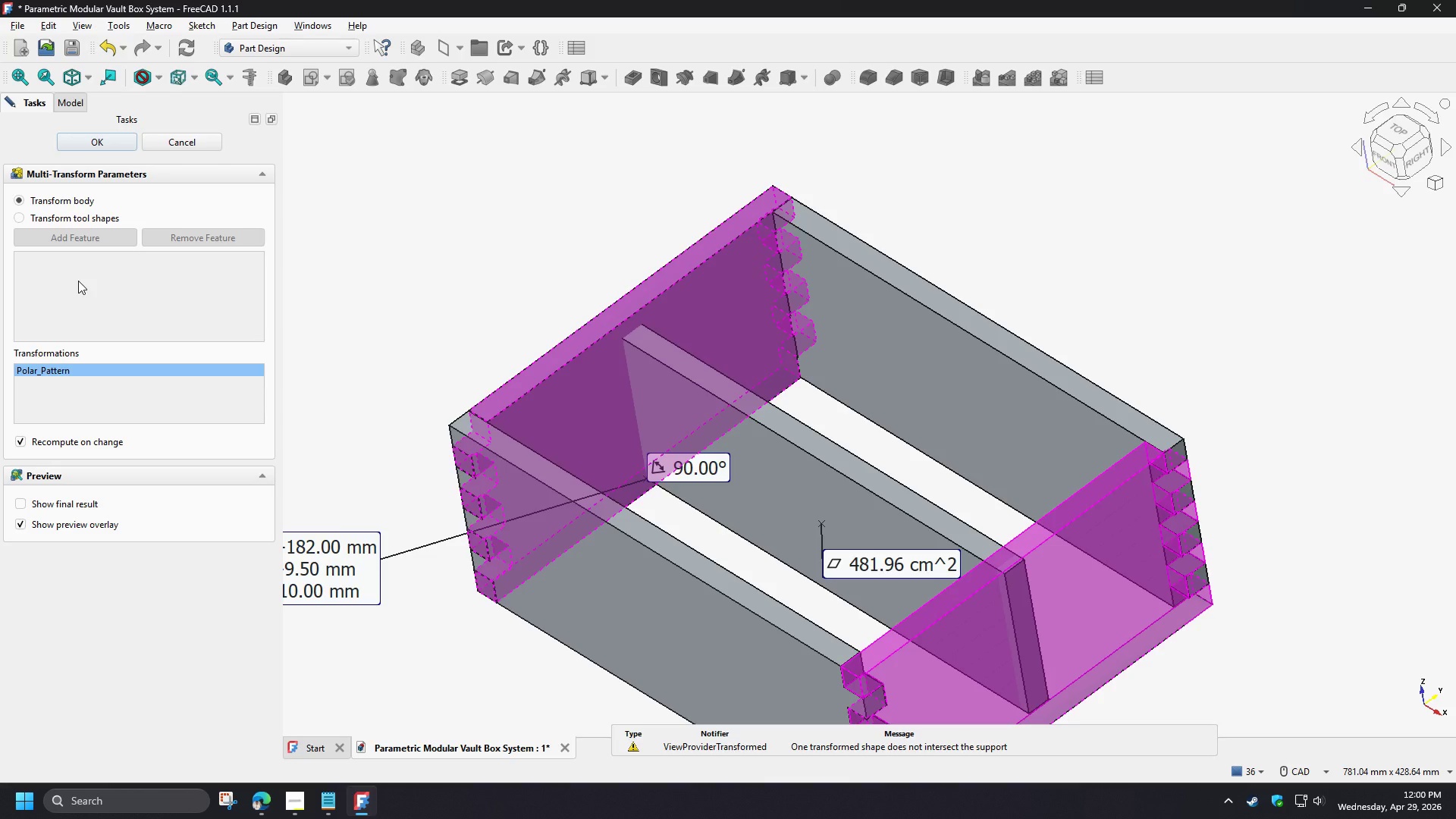 
wait(11.45)
 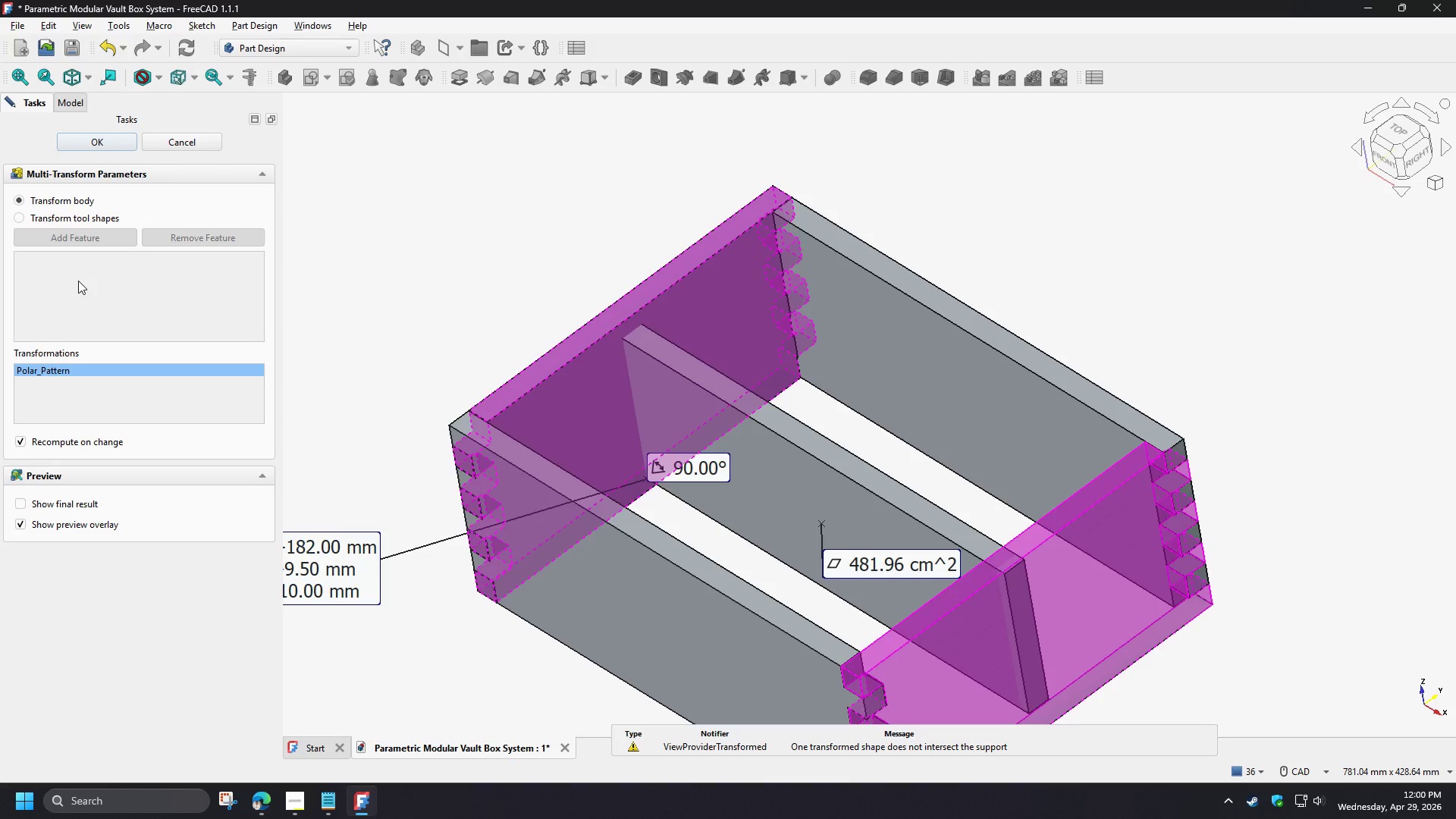 
right_click([78, 279])
 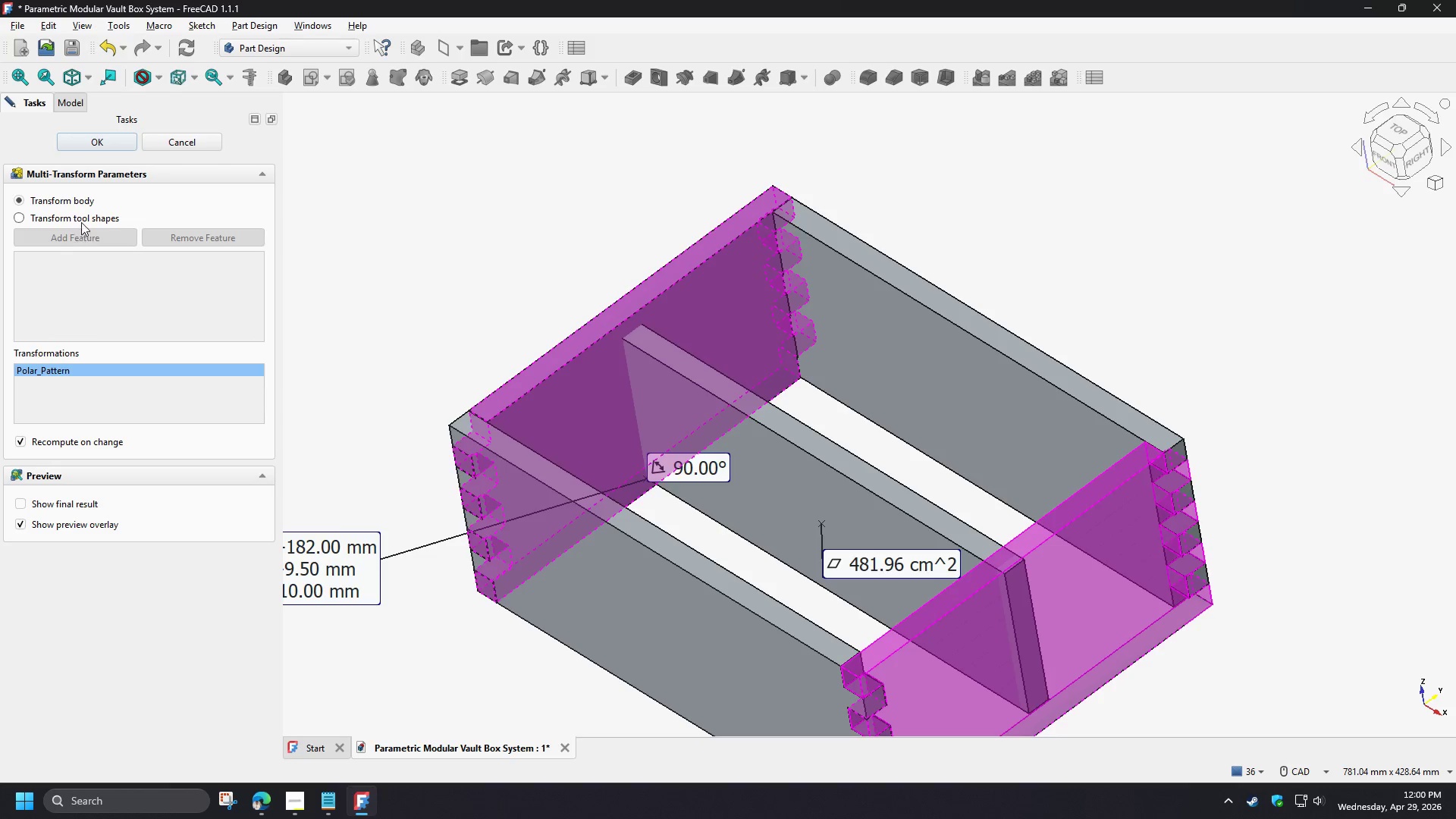 
left_click([82, 218])
 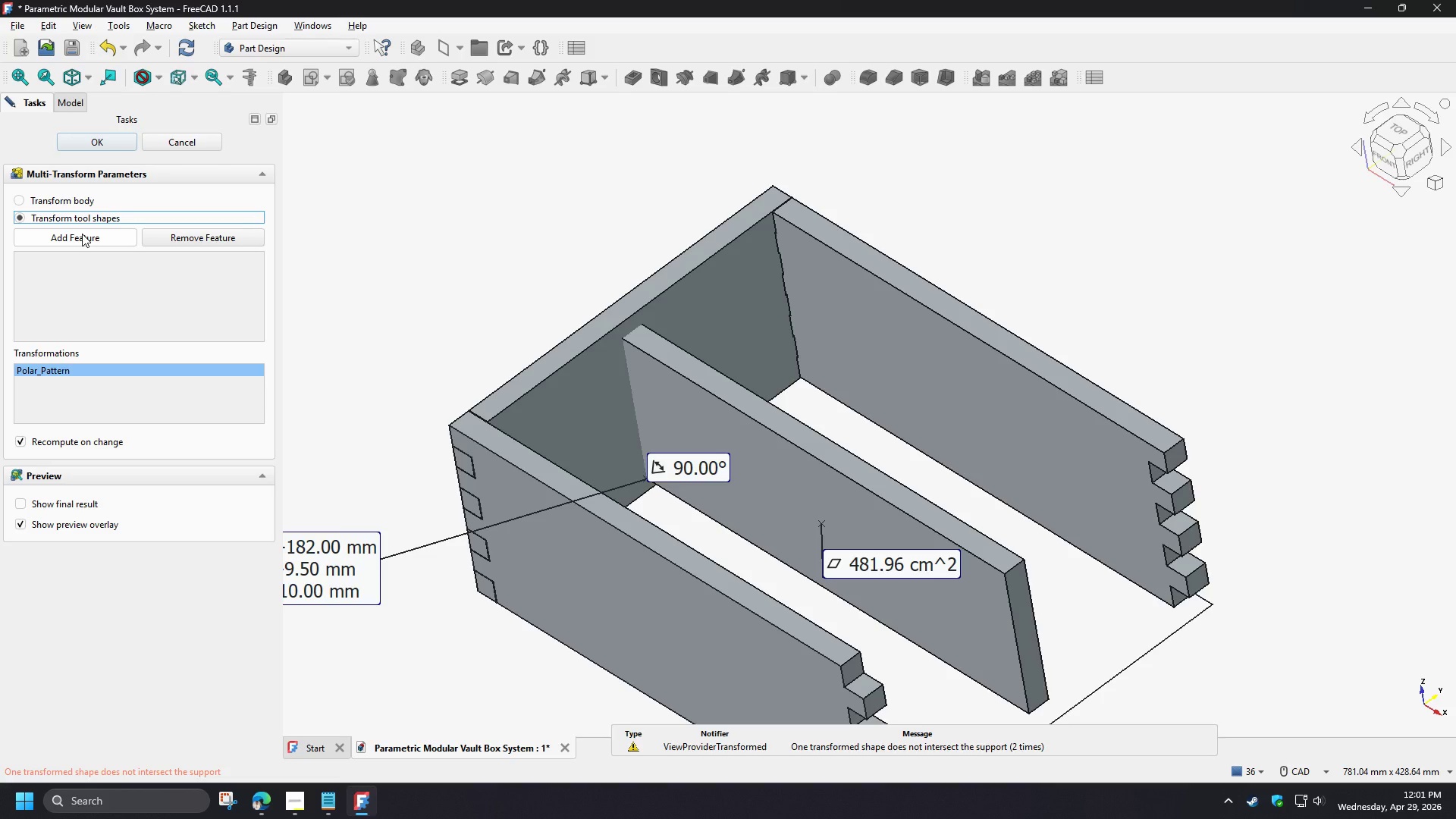 
left_click([82, 234])
 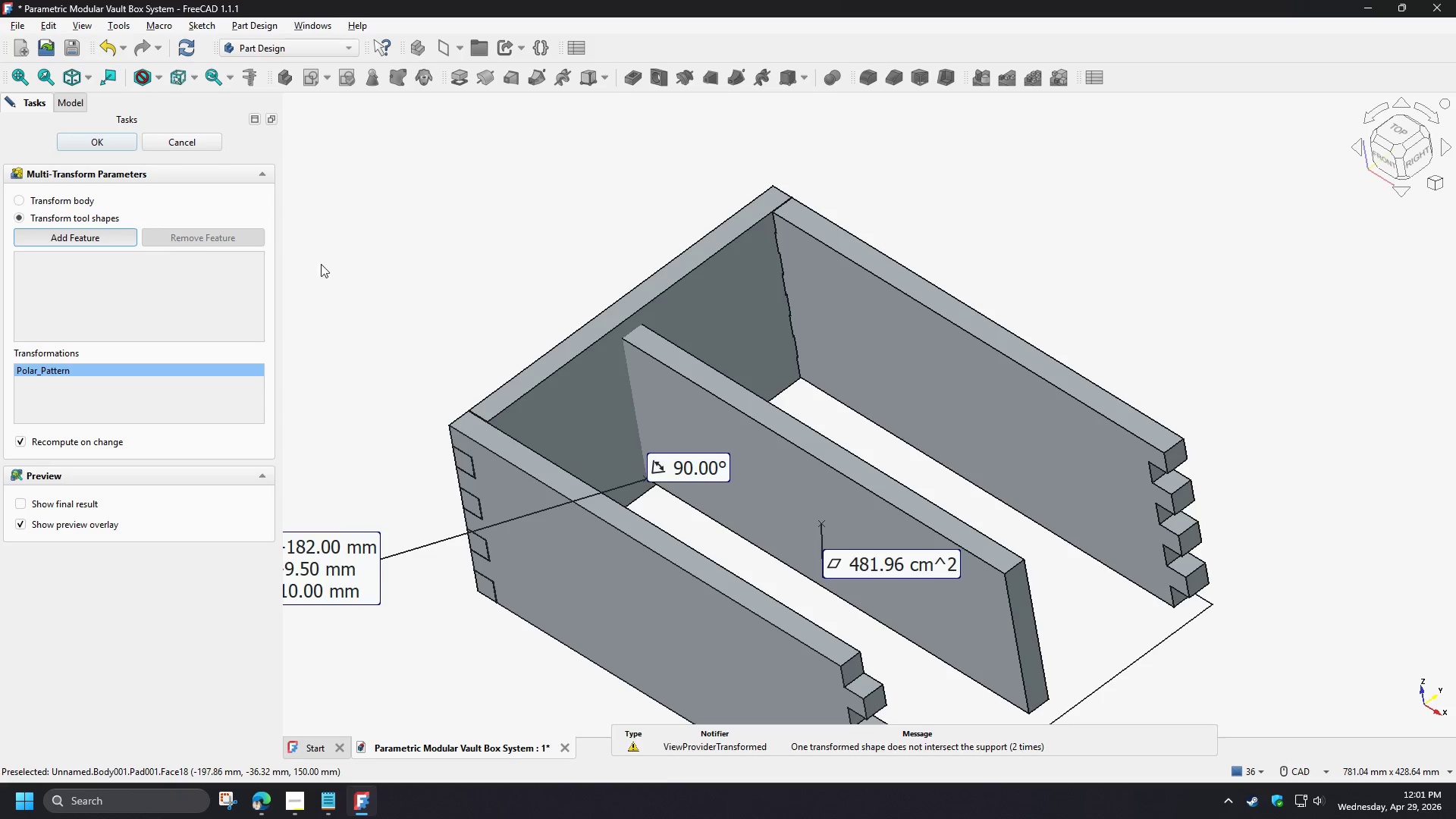 
left_click([175, 148])
 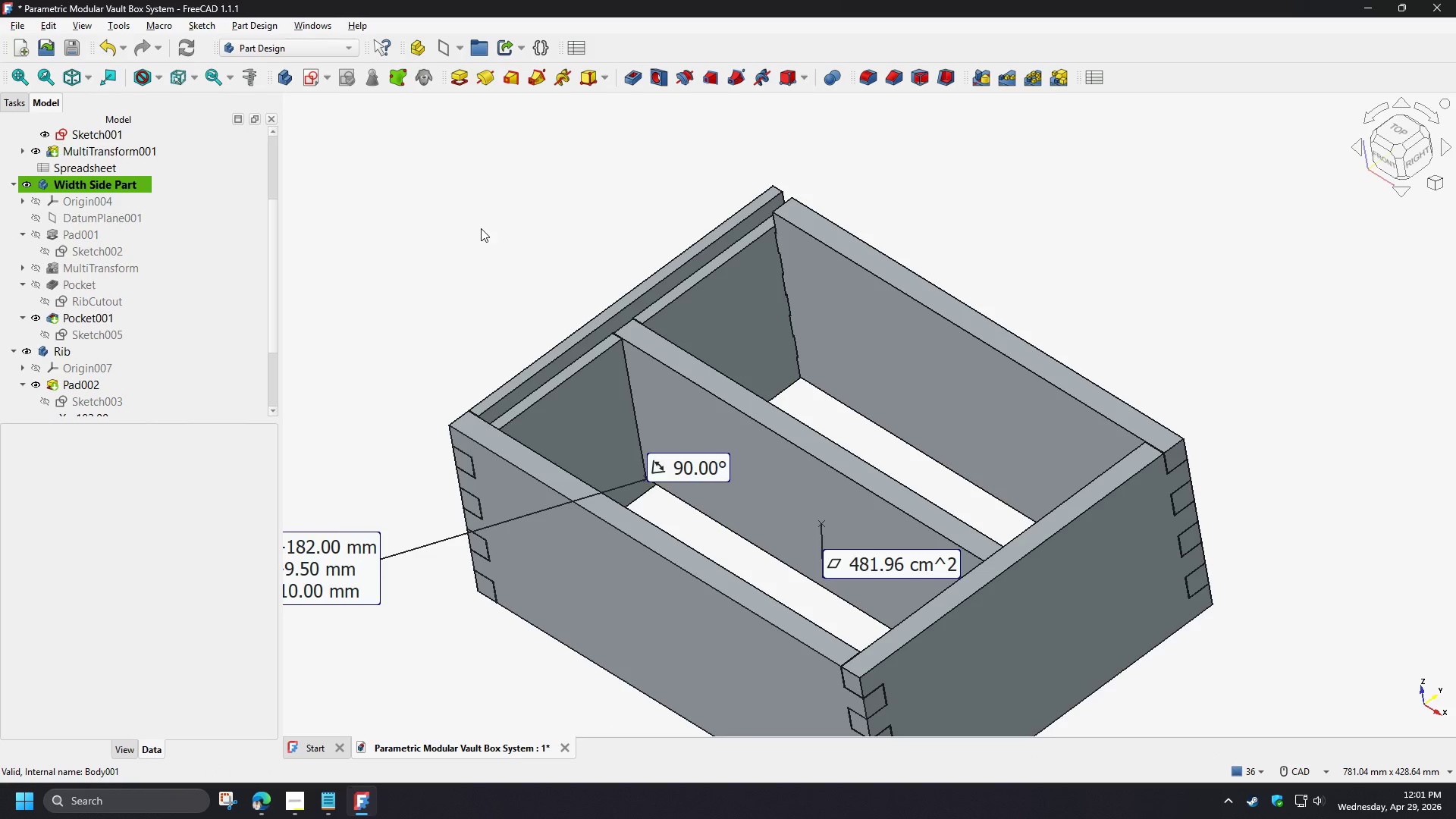 
left_click([481, 228])
 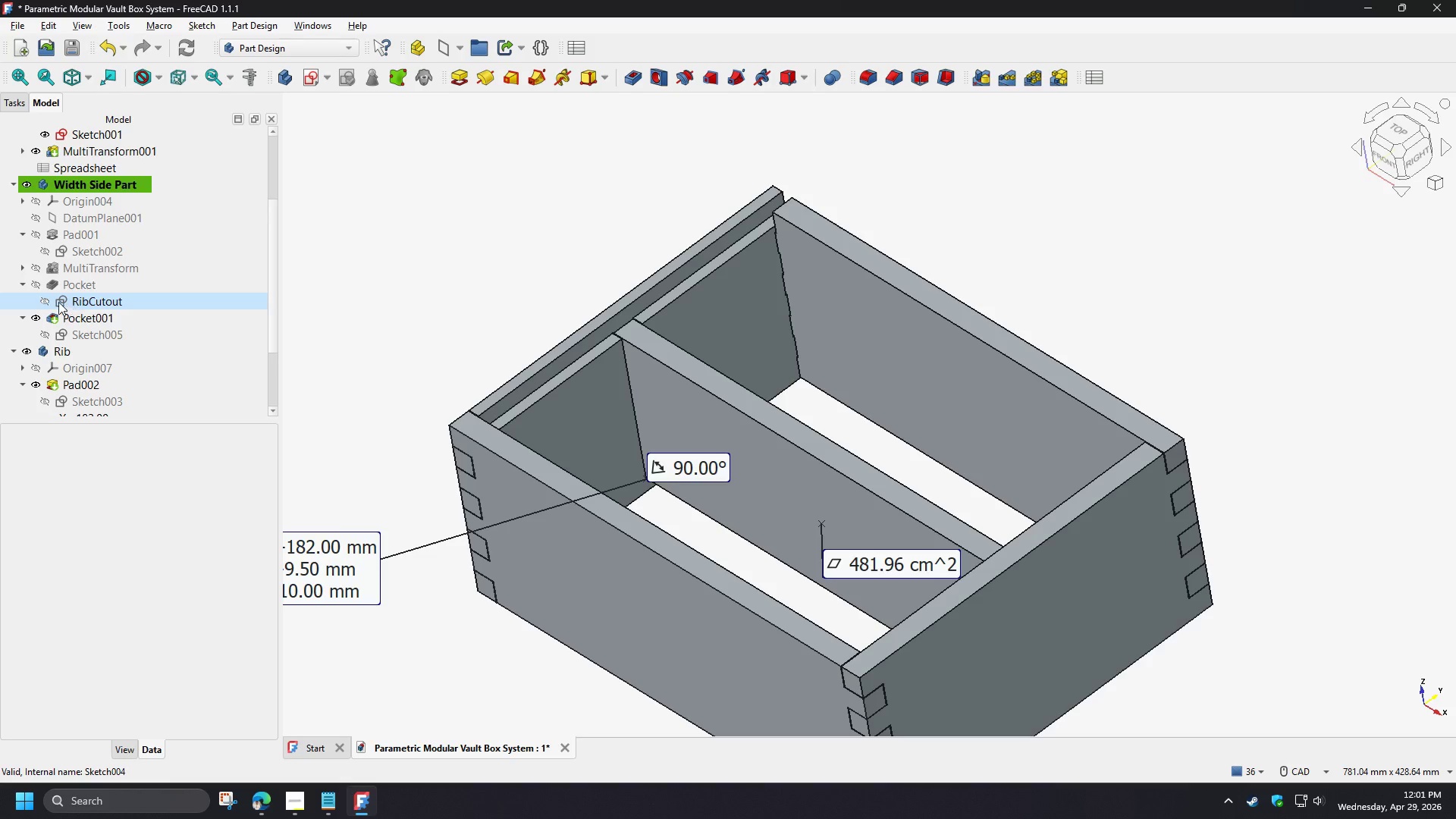 
wait(5.06)
 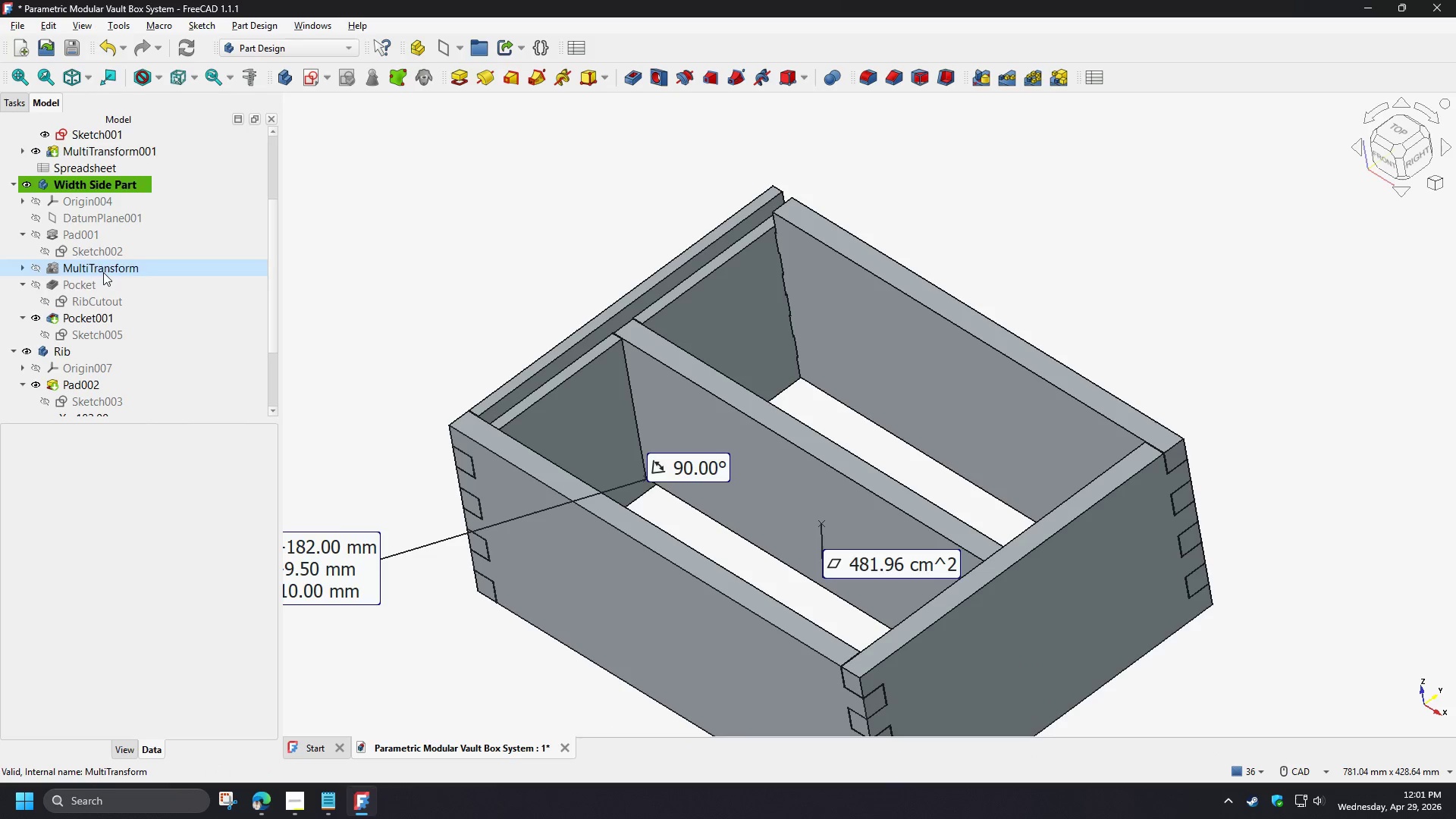 
left_click([46, 305])
 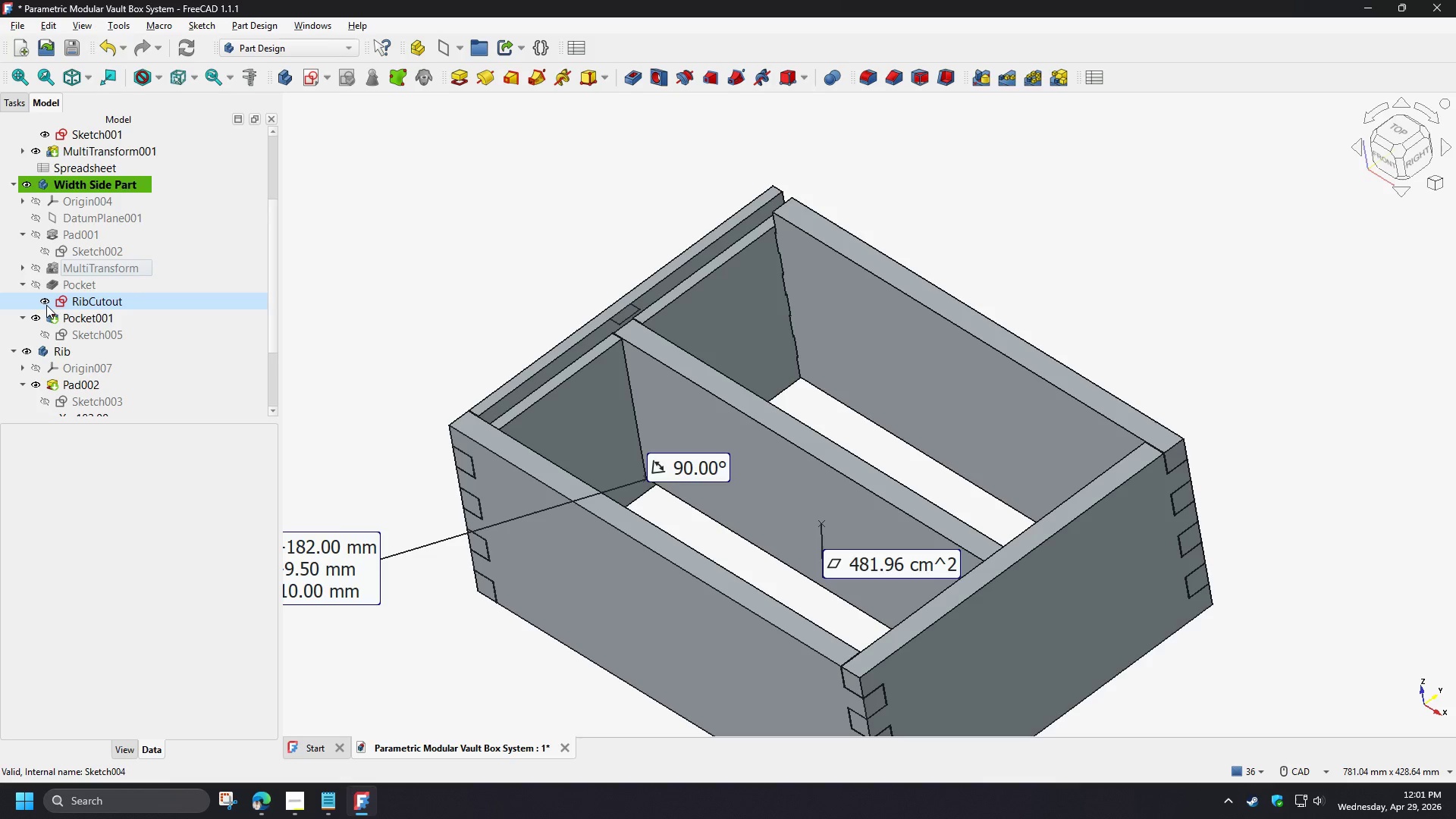 
left_click([46, 305])
 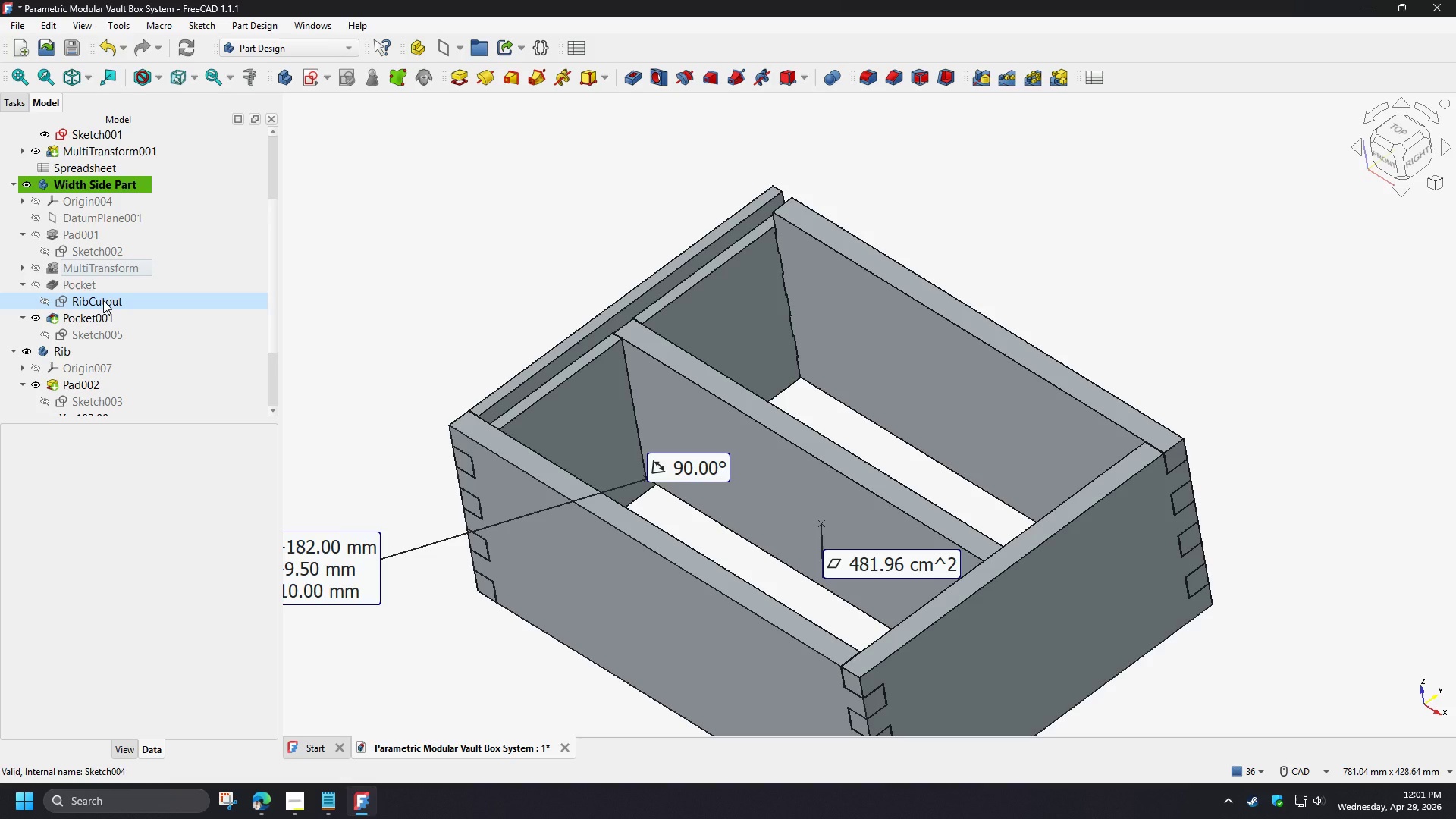 
wait(31.19)
 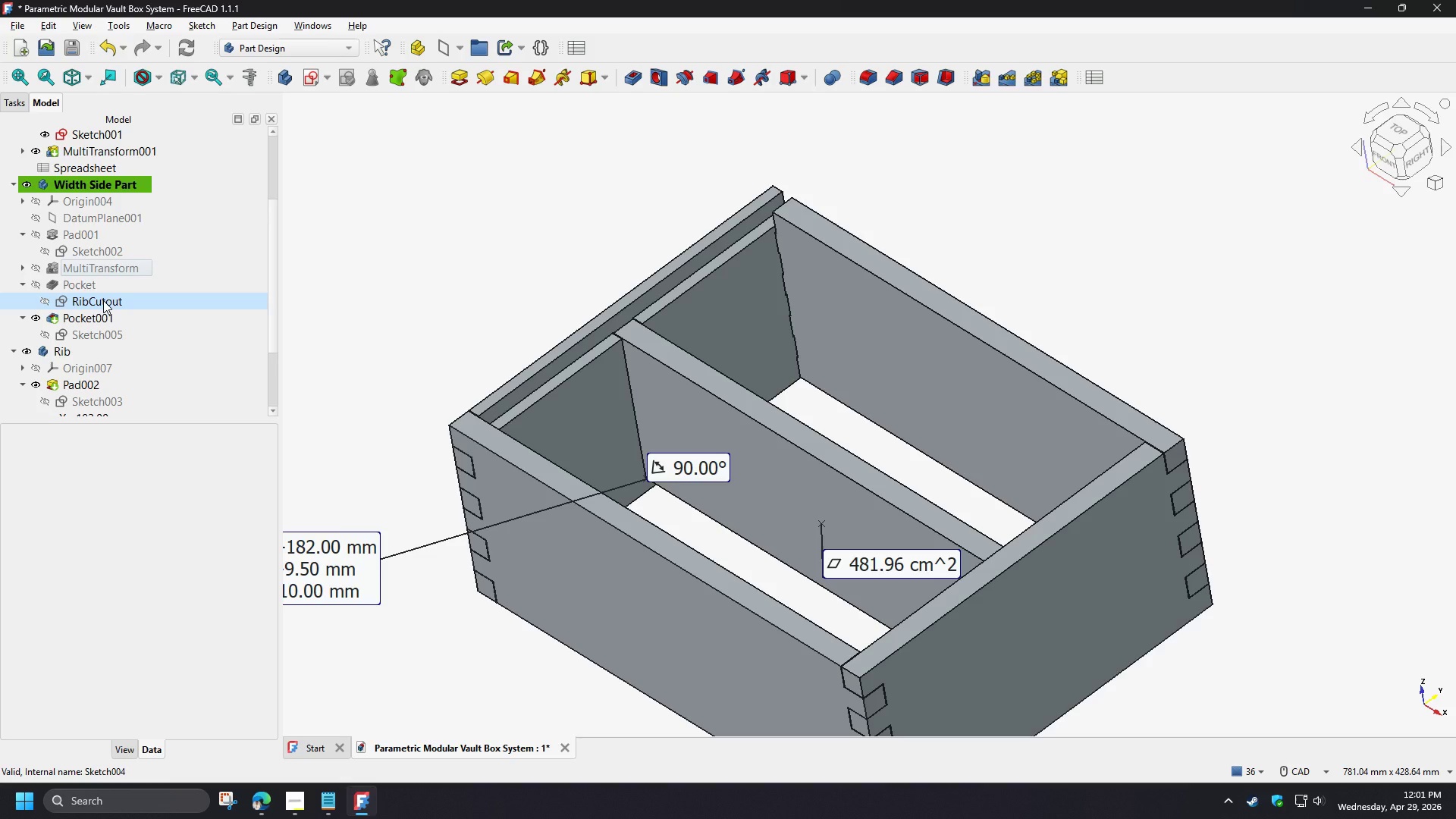 
left_click_drag(start_coordinate=[274, 226], to_coordinate=[280, 165])
 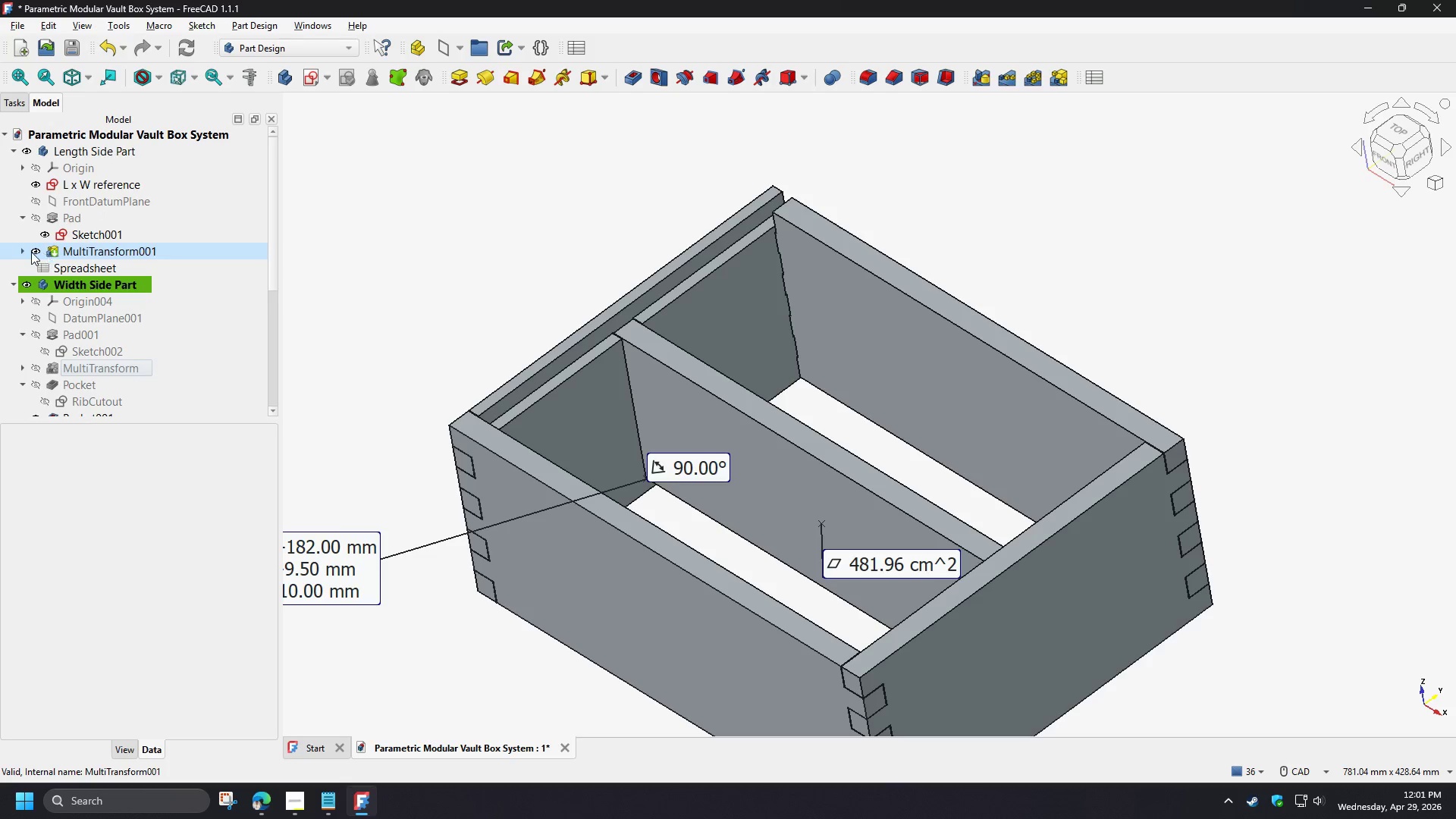 
left_click([33, 251])
 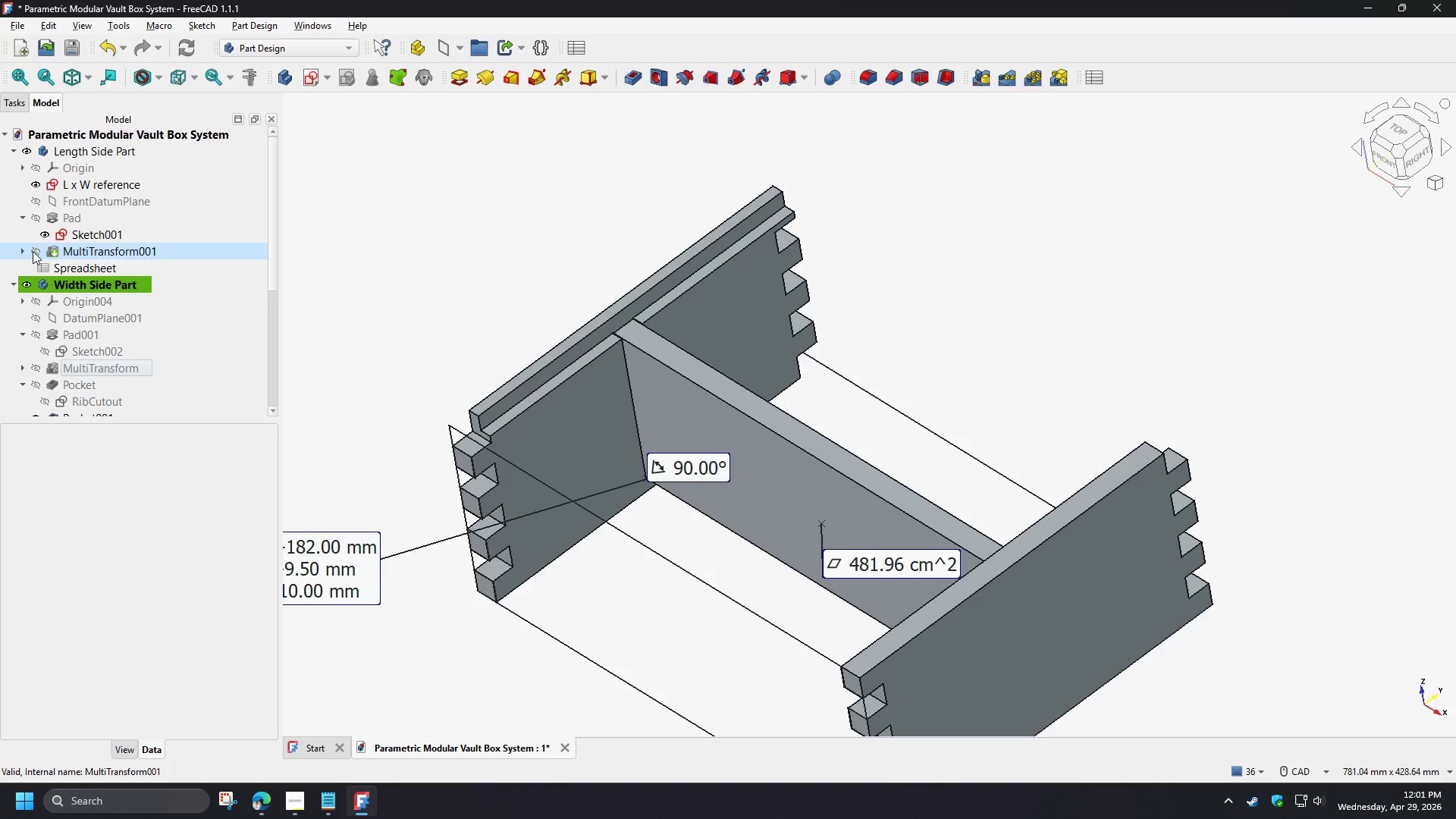 
wait(6.53)
 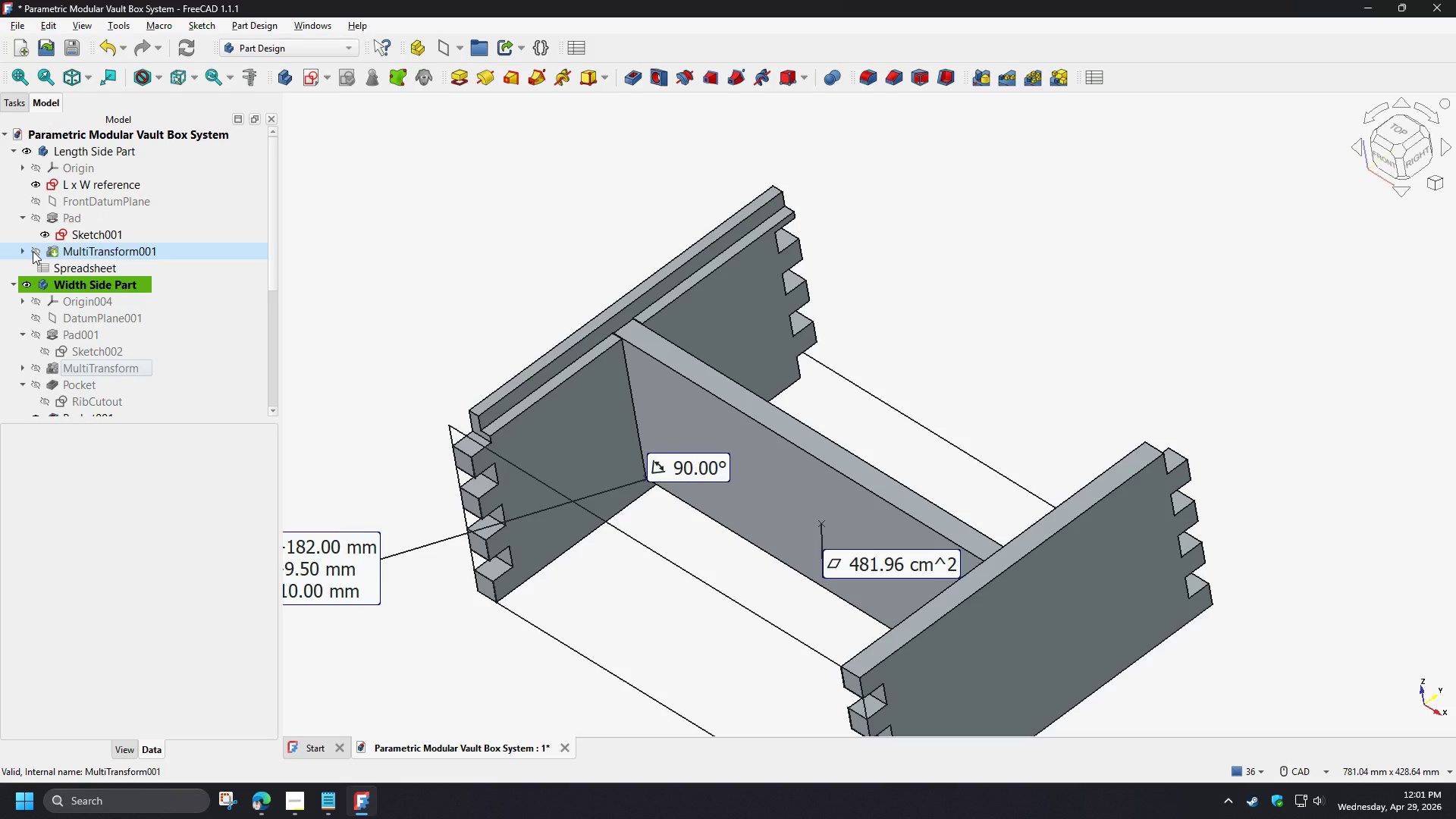 
left_click([33, 251])
 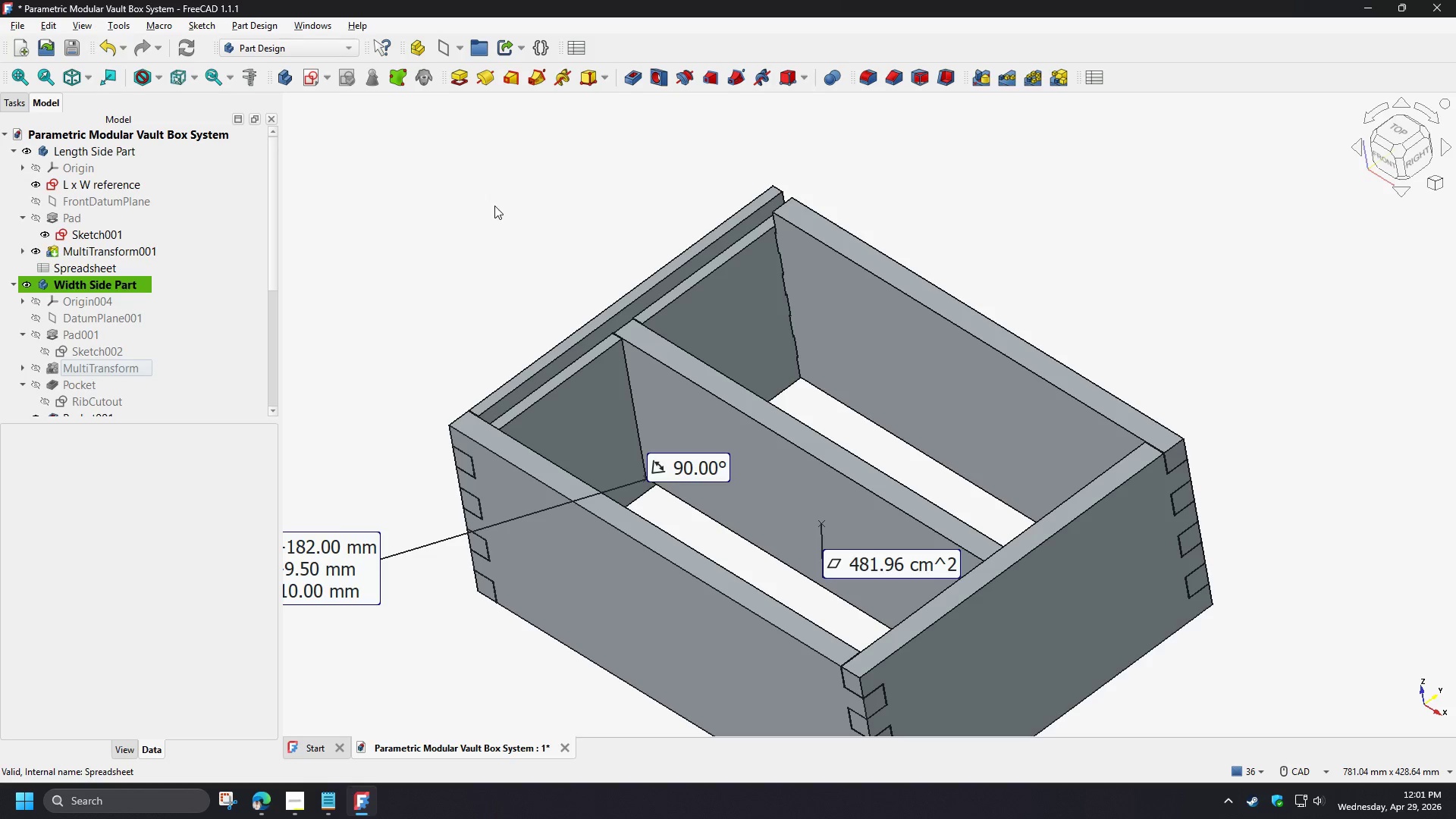 
left_click([494, 205])
 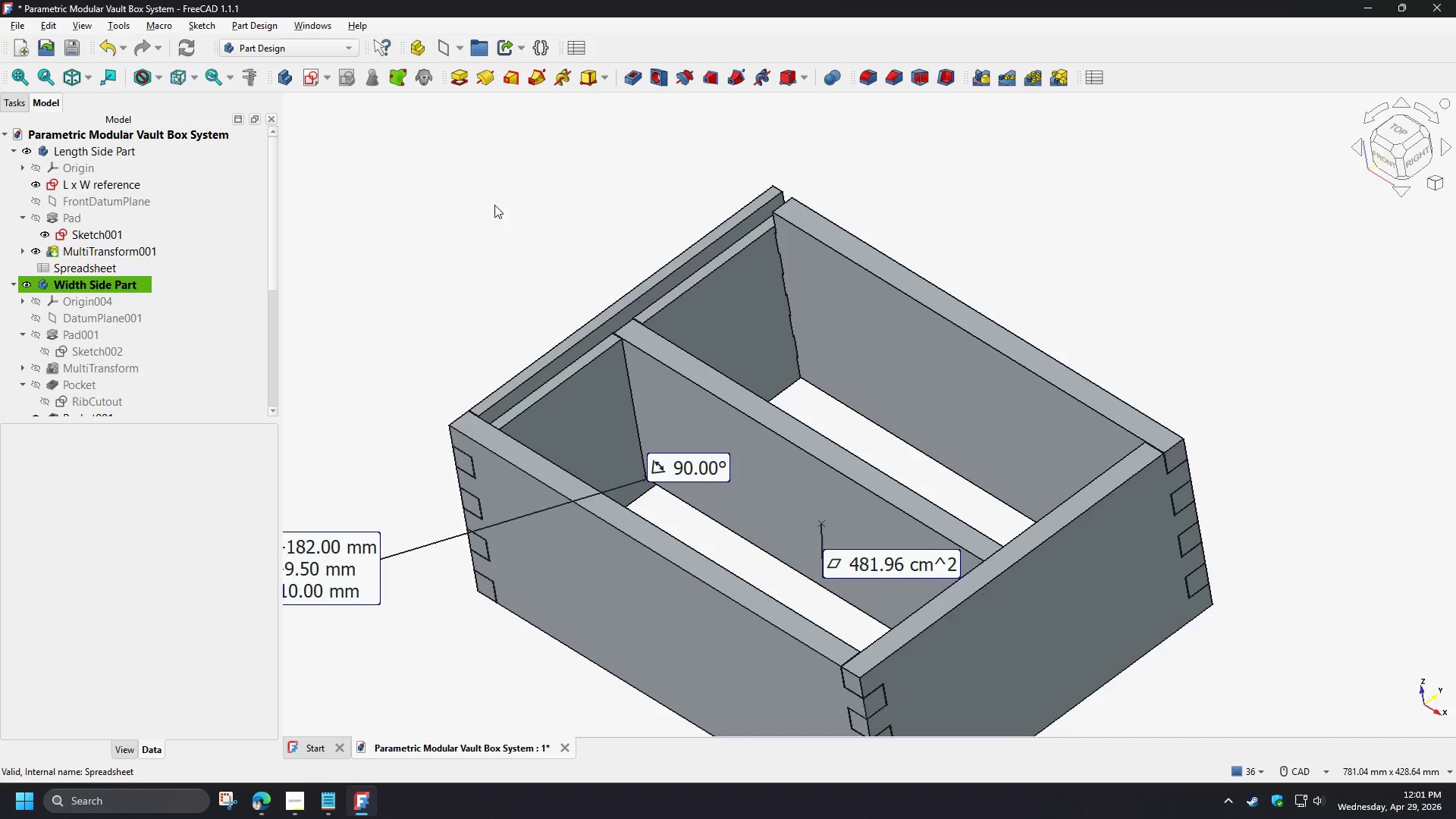 
scroll: coordinate [494, 205], scroll_direction: down, amount: 2.0
 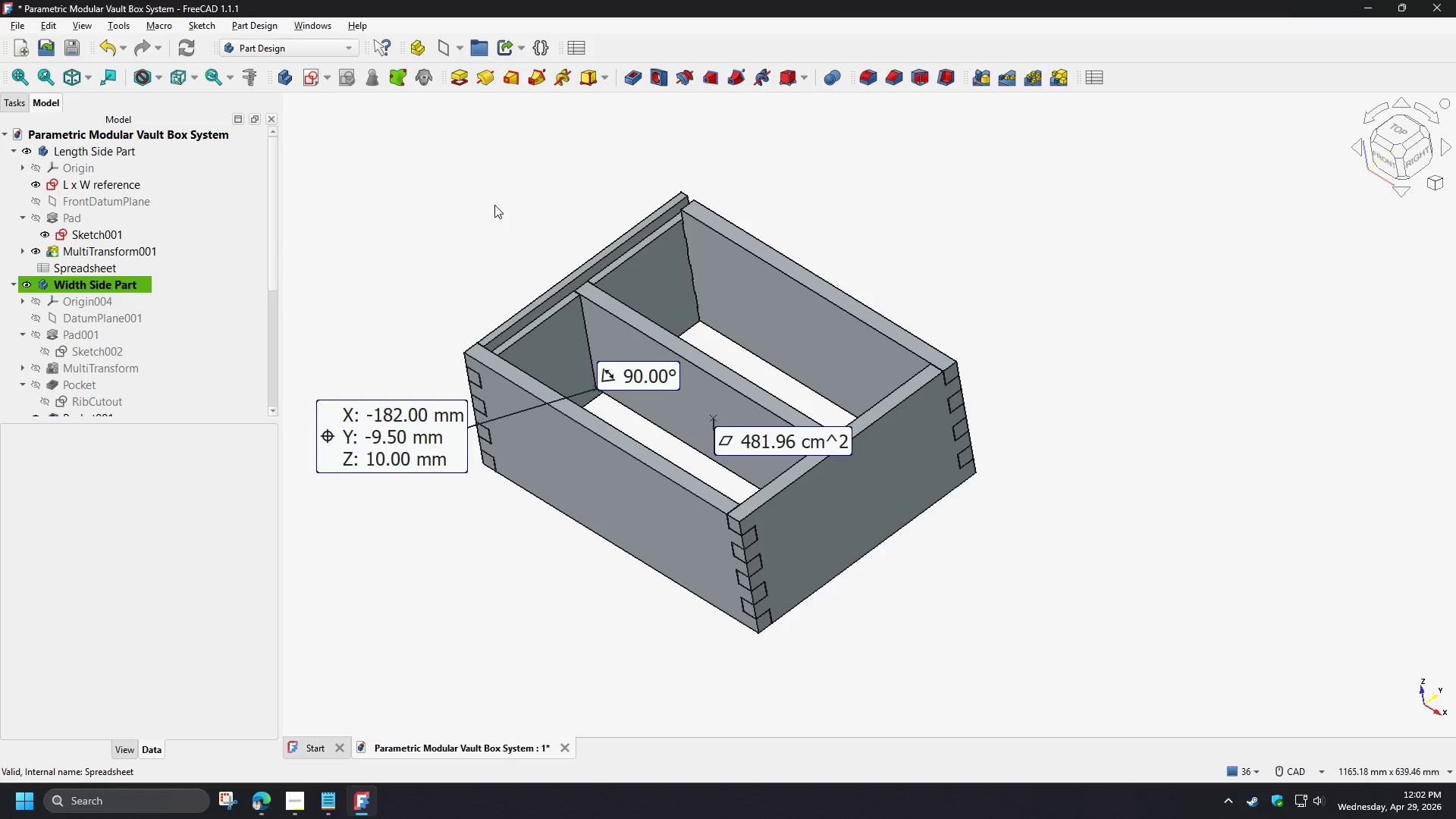 
wait(14.45)
 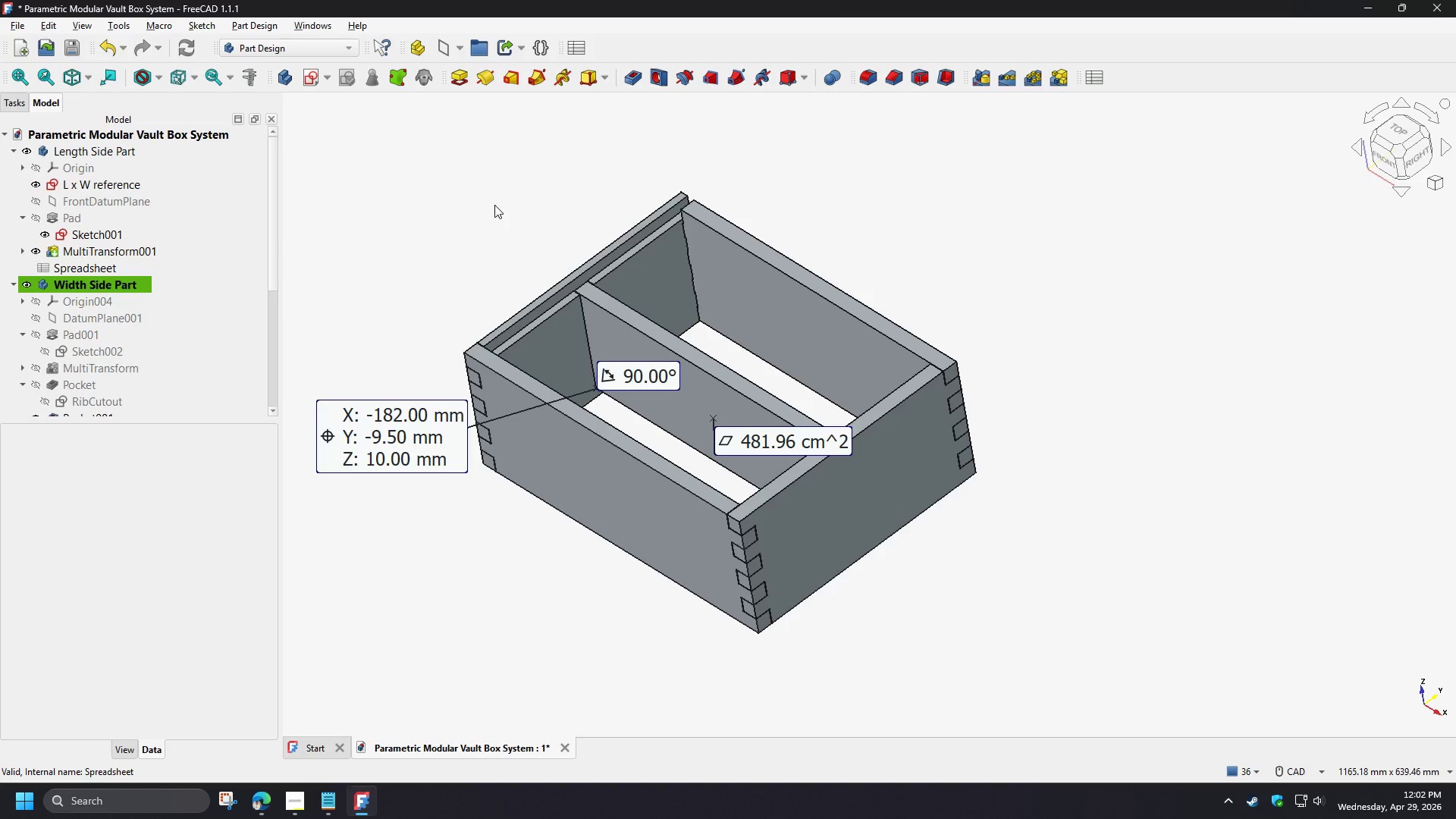 
double_click([131, 403])
 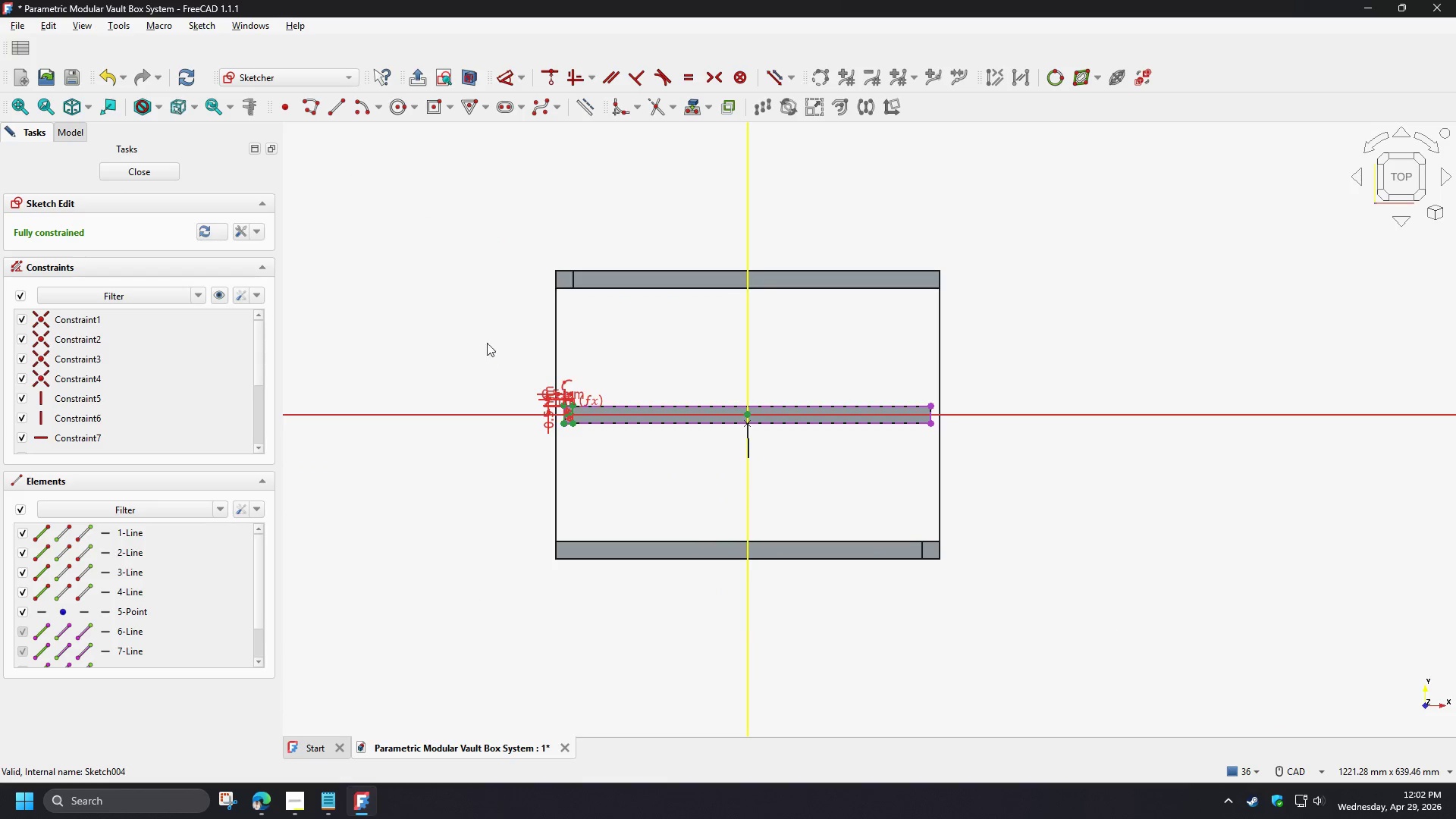 
left_click([82, 139])
 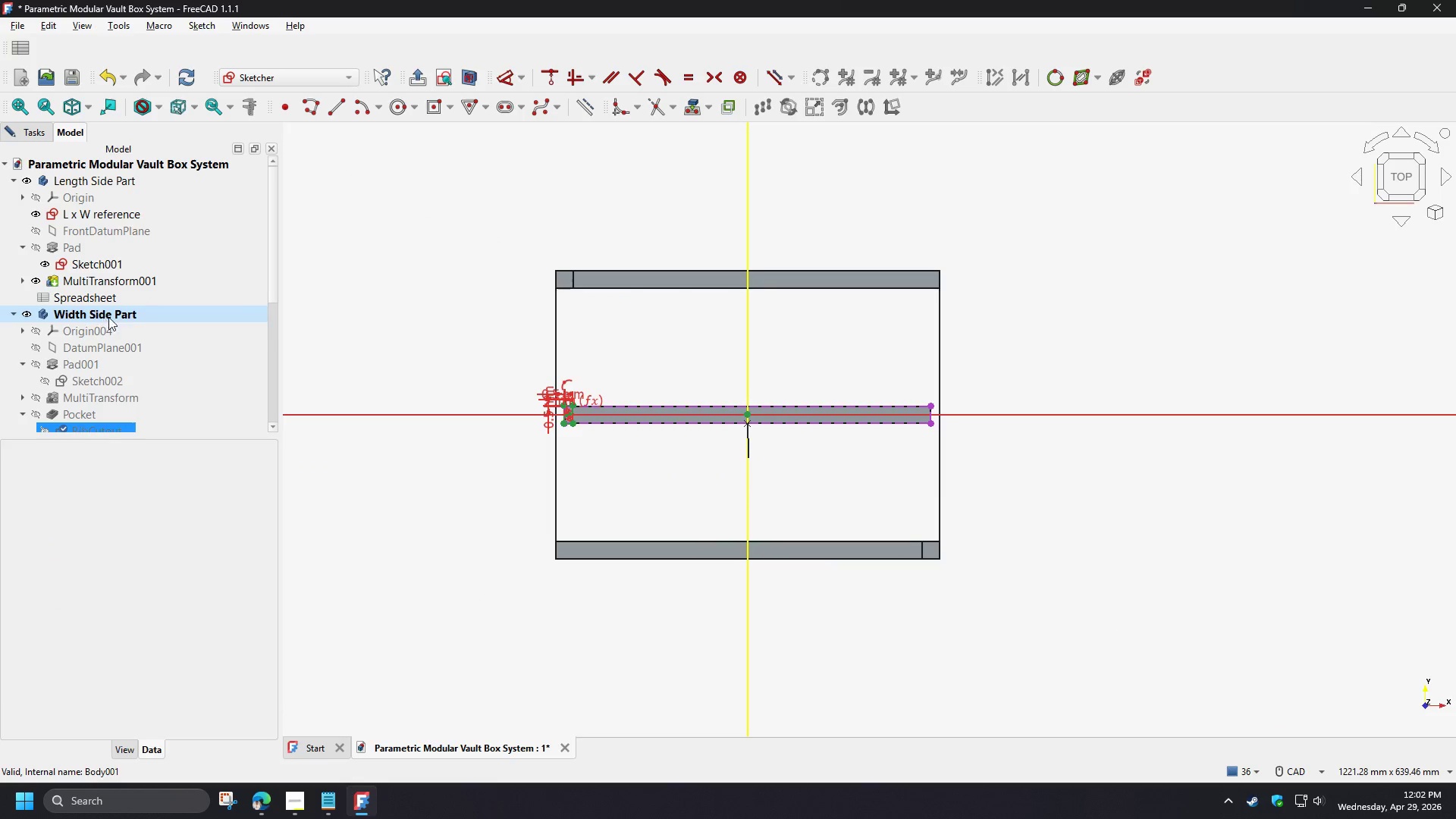 
scroll: coordinate [687, 480], scroll_direction: up, amount: 3.0
 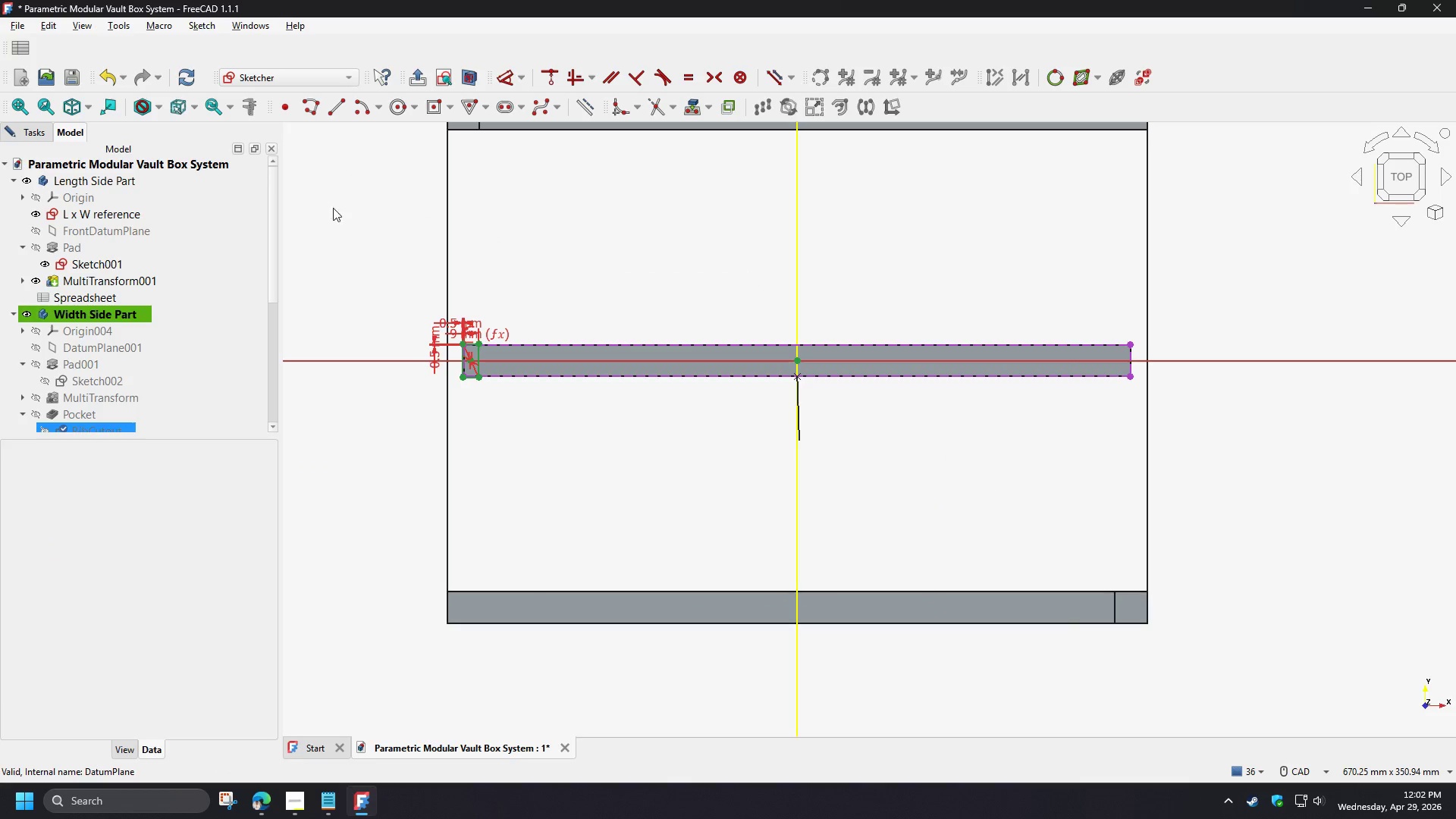 
left_click([42, 136])
 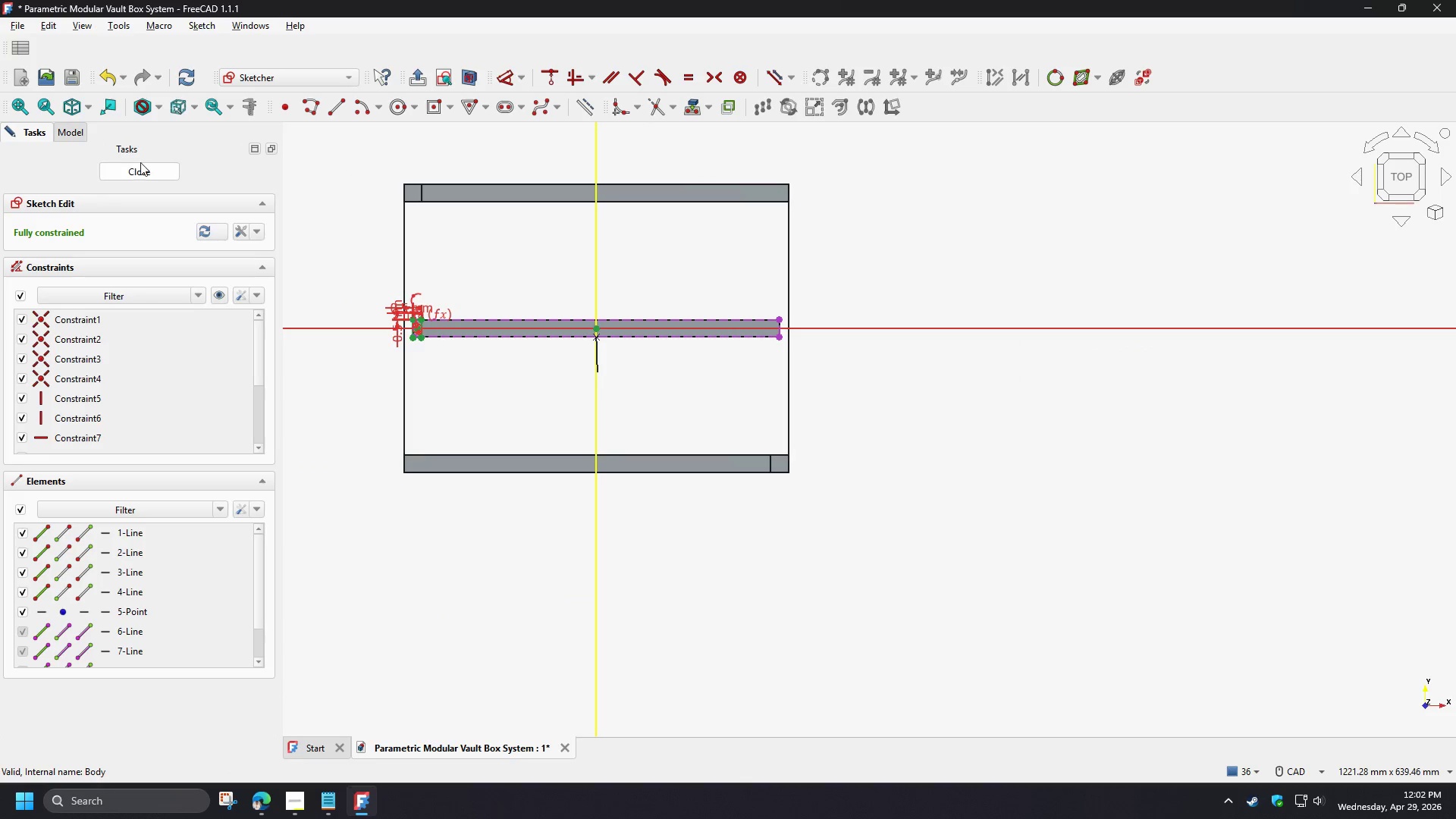 
left_click([152, 168])
 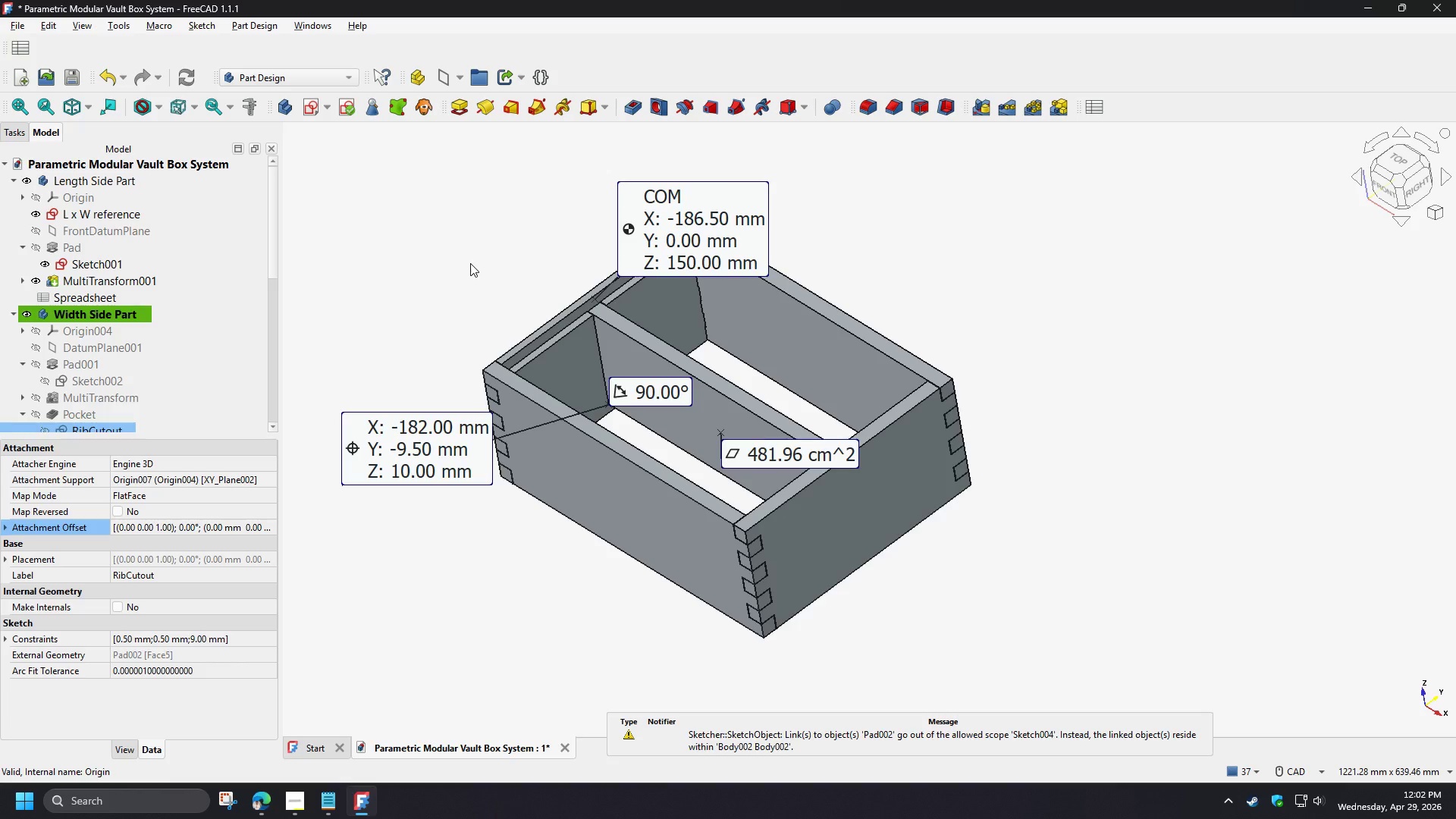 
scroll: coordinate [352, 289], scroll_direction: down, amount: 3.0
 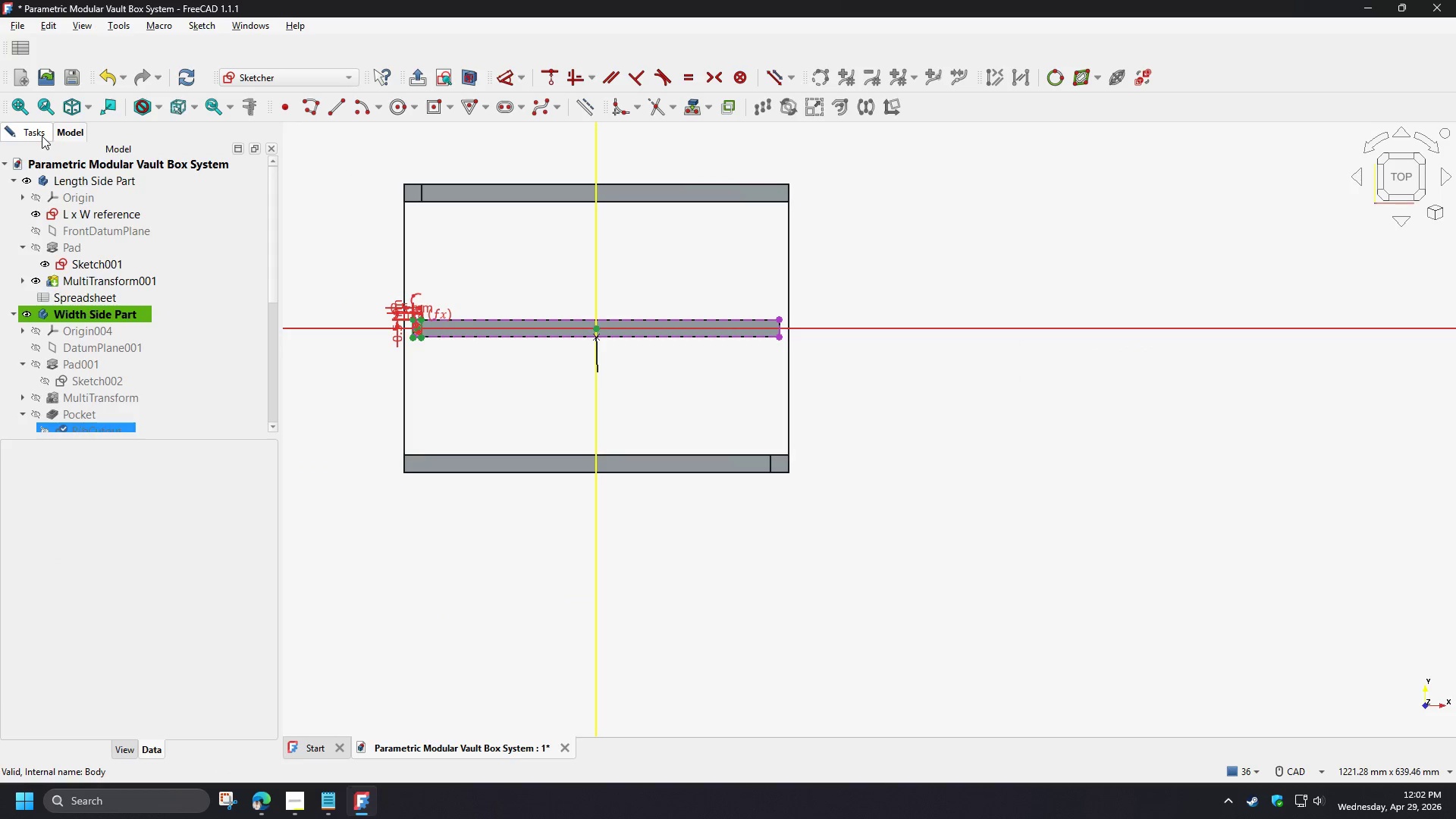 
left_click([472, 276])
 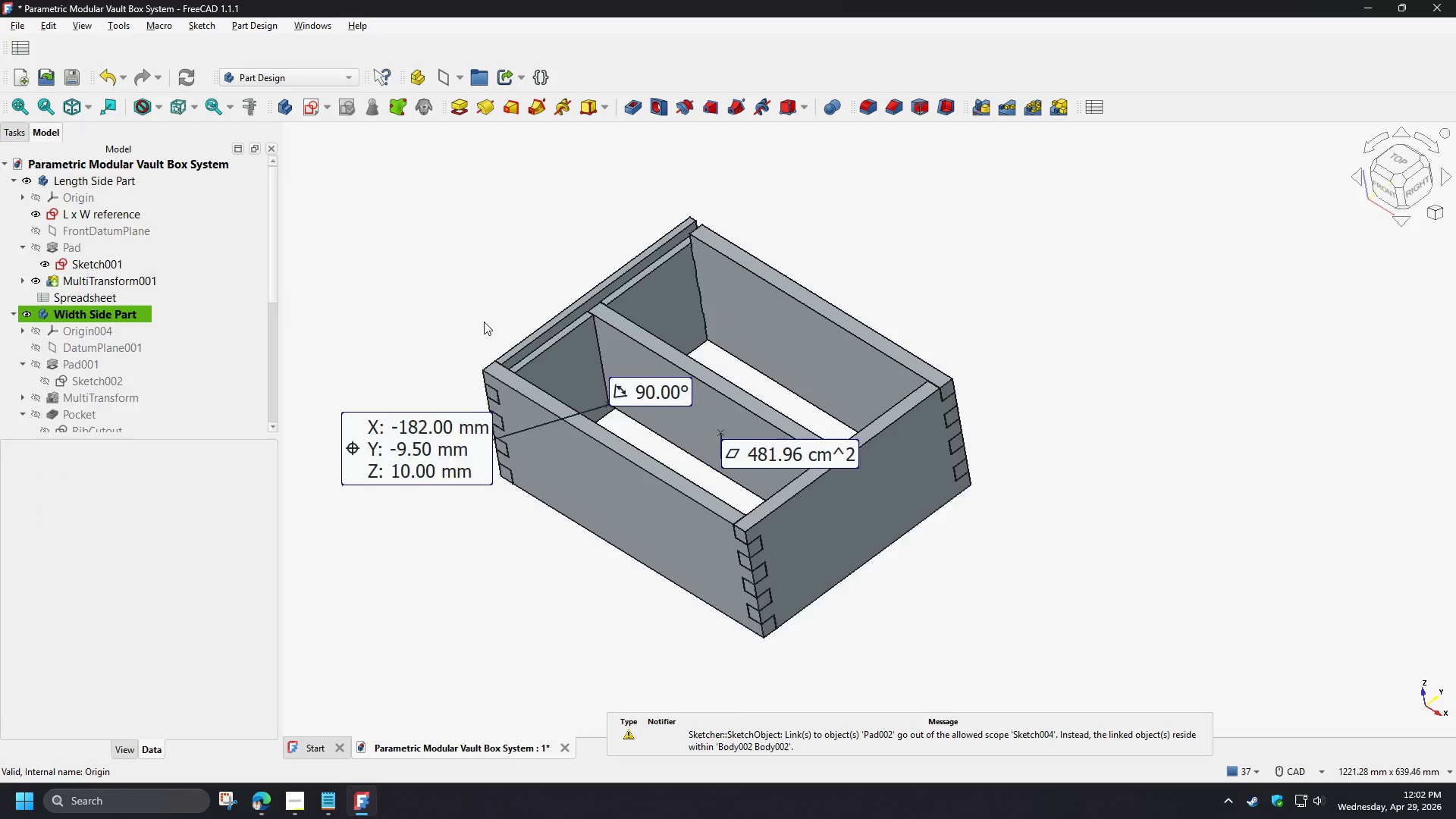 
scroll: coordinate [484, 322], scroll_direction: up, amount: 3.0
 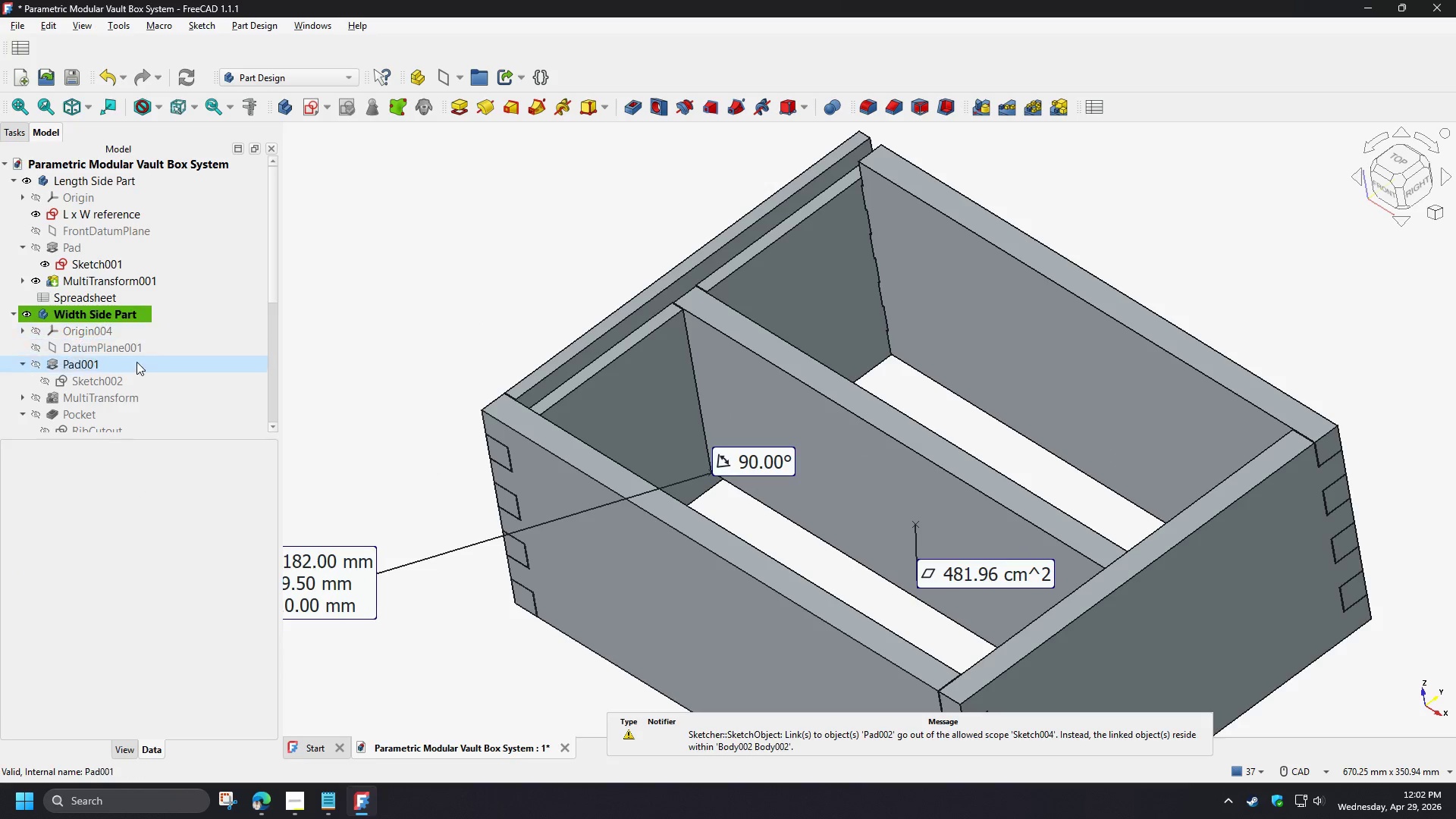 
scroll: coordinate [134, 397], scroll_direction: down, amount: 1.0
 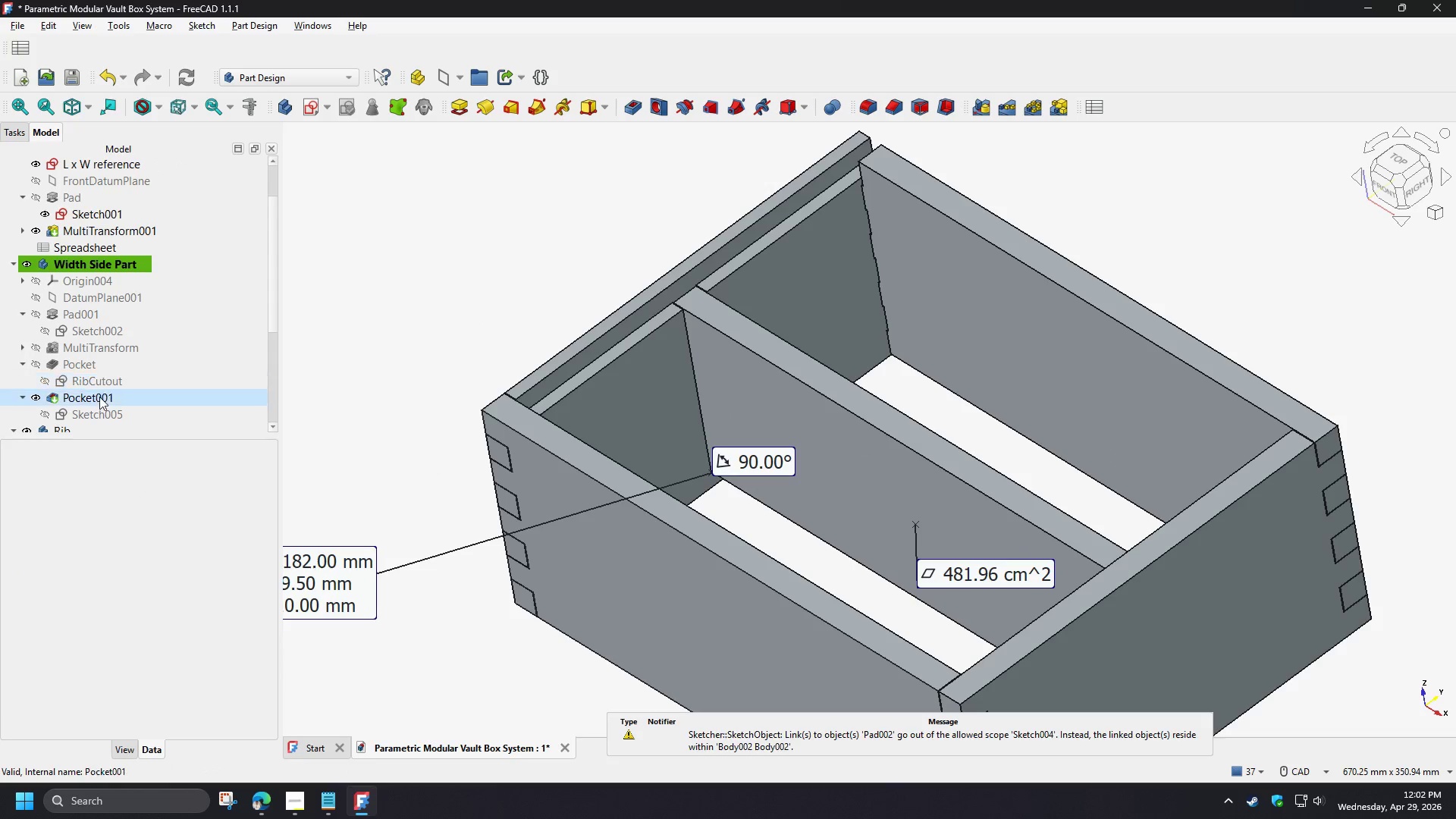 
left_click([99, 397])
 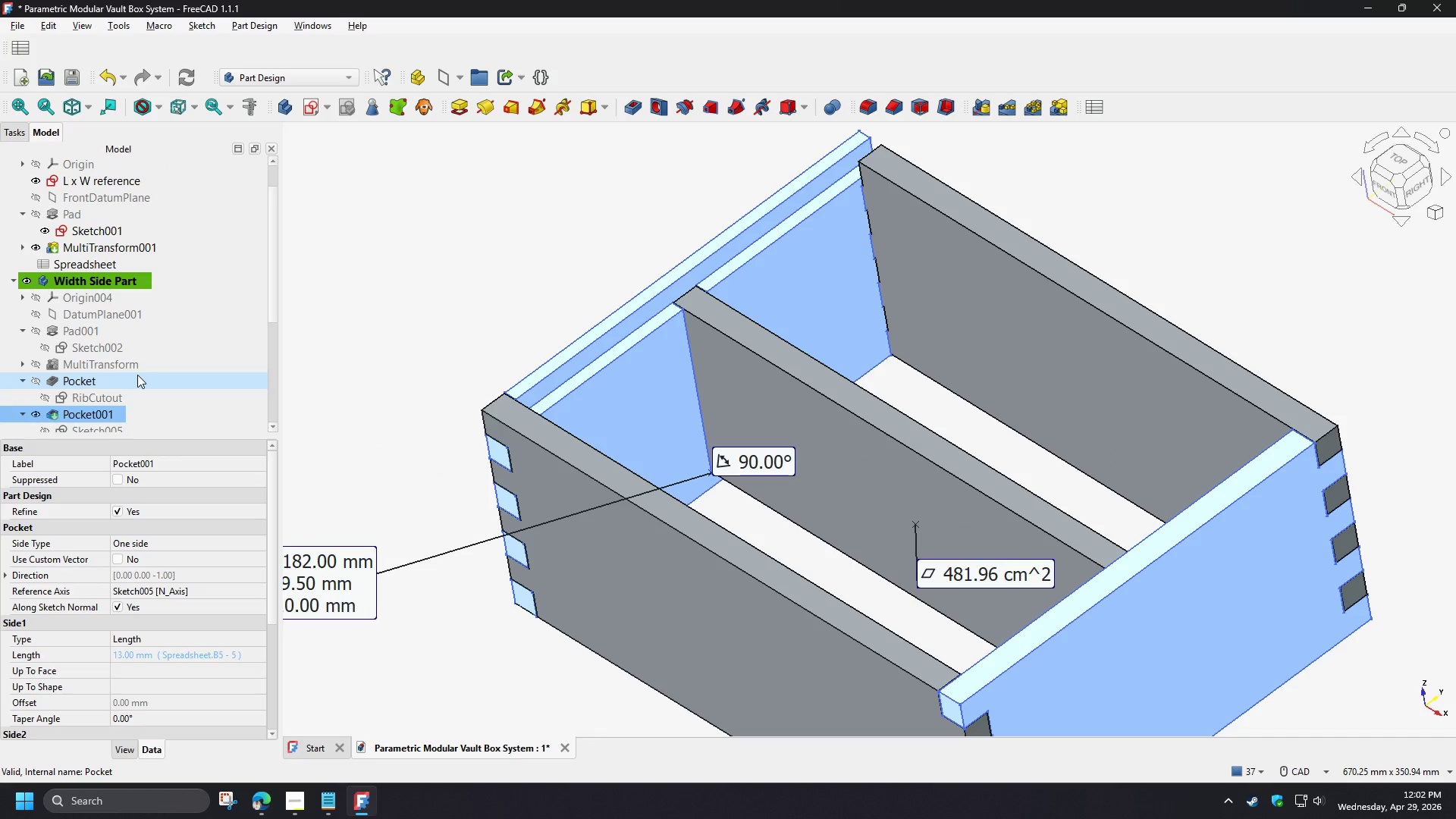 
left_click([94, 381])
 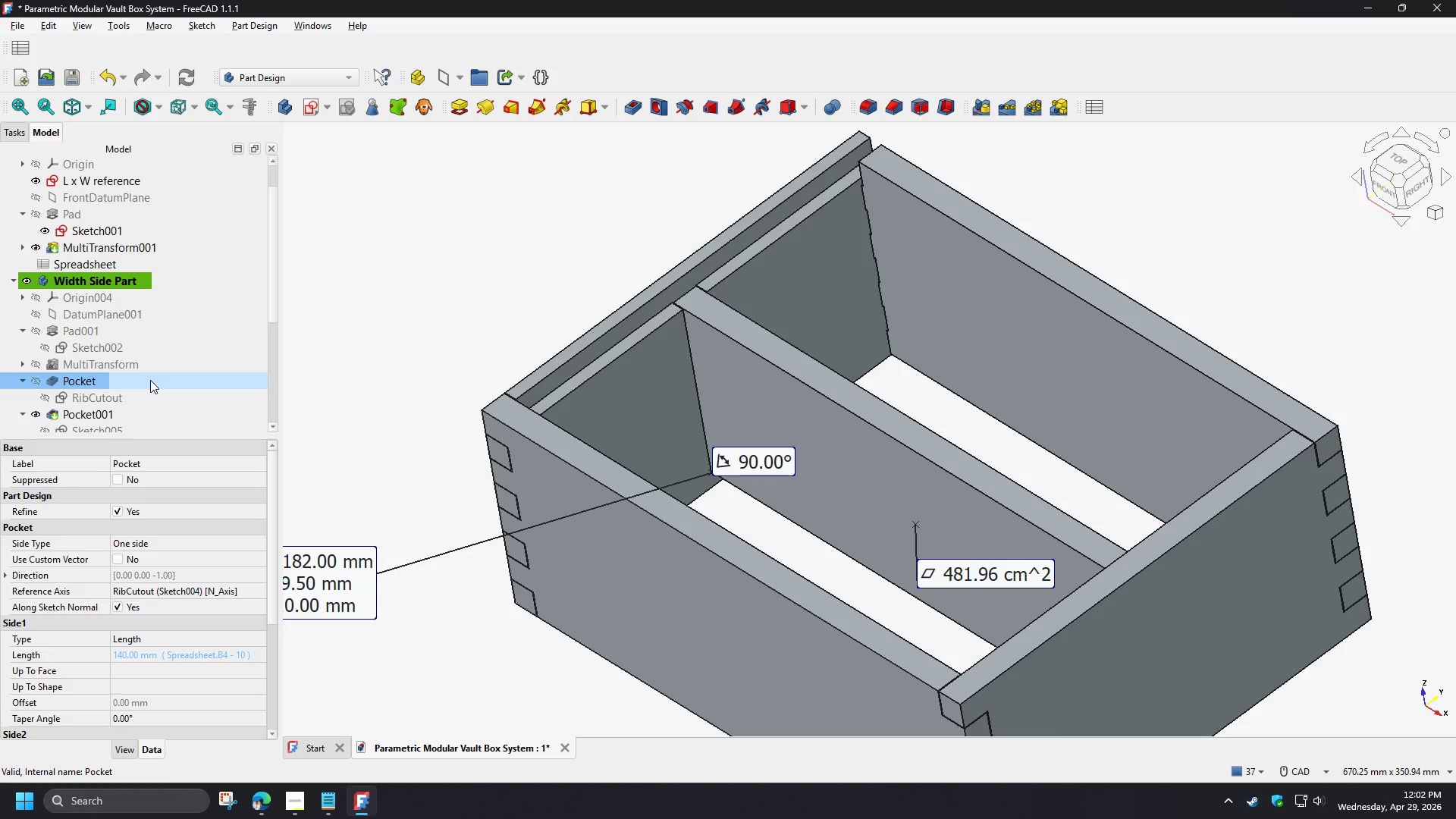 
key(Space)
 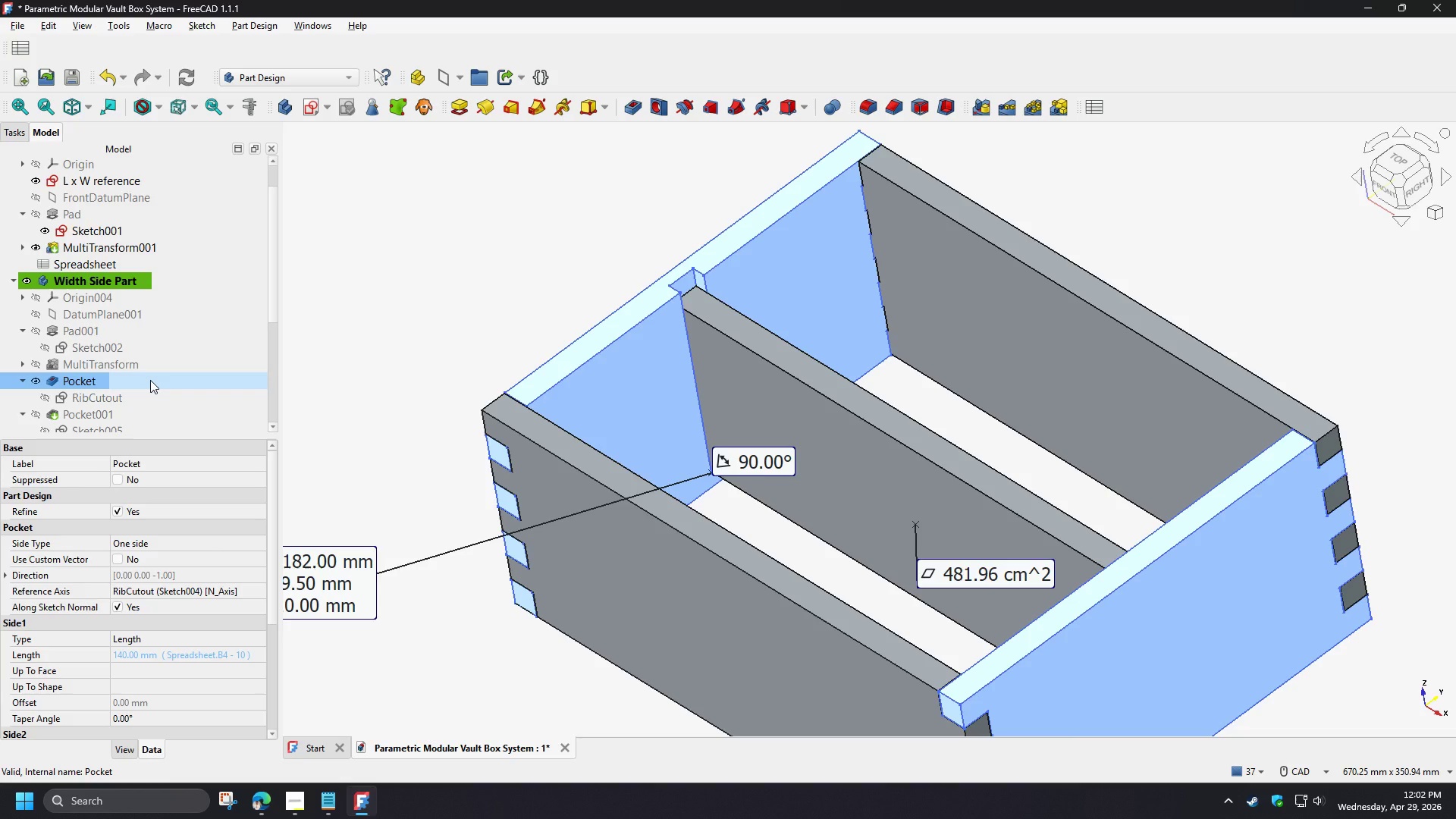 
key(Space)
 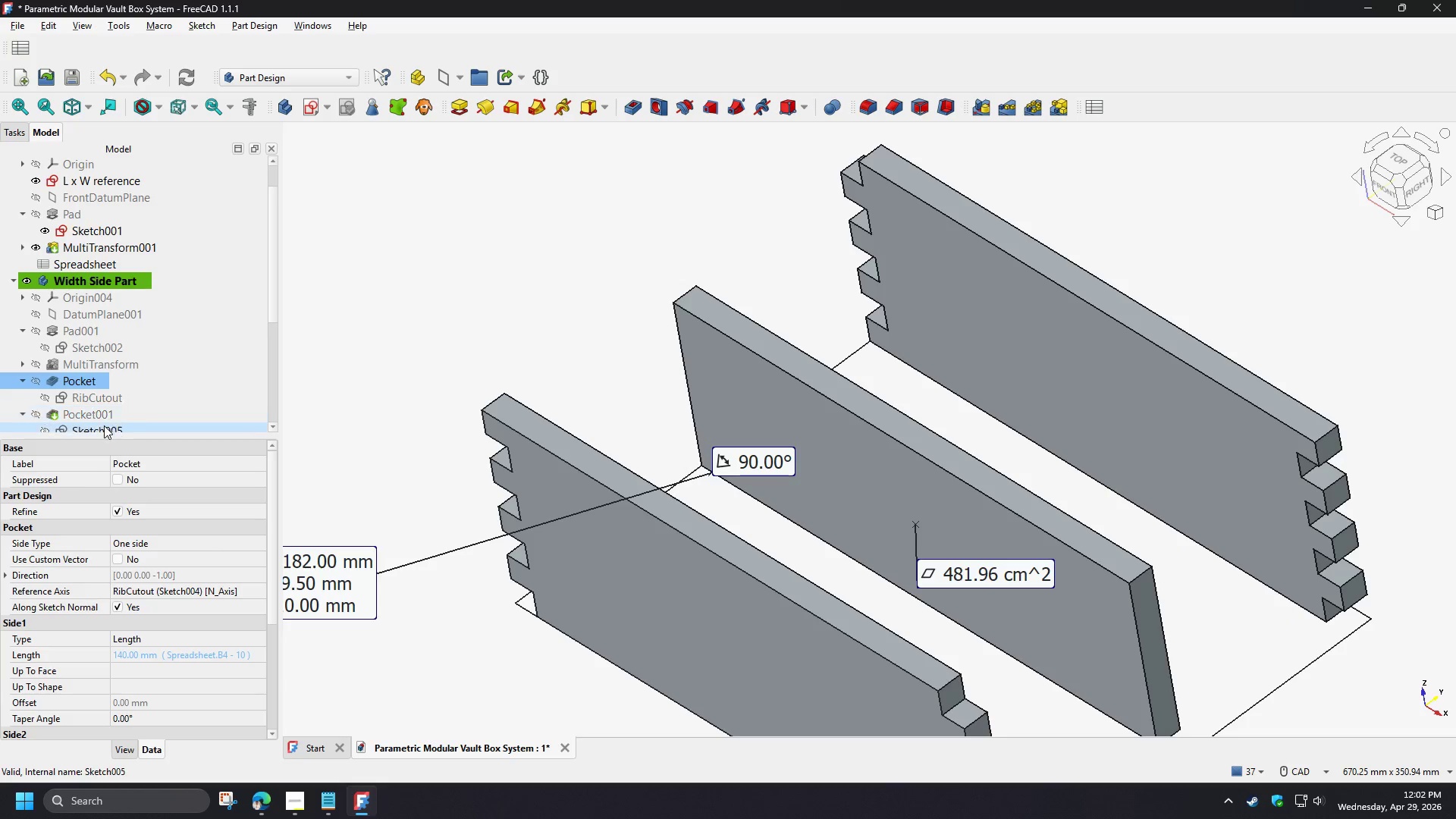 
left_click([89, 416])
 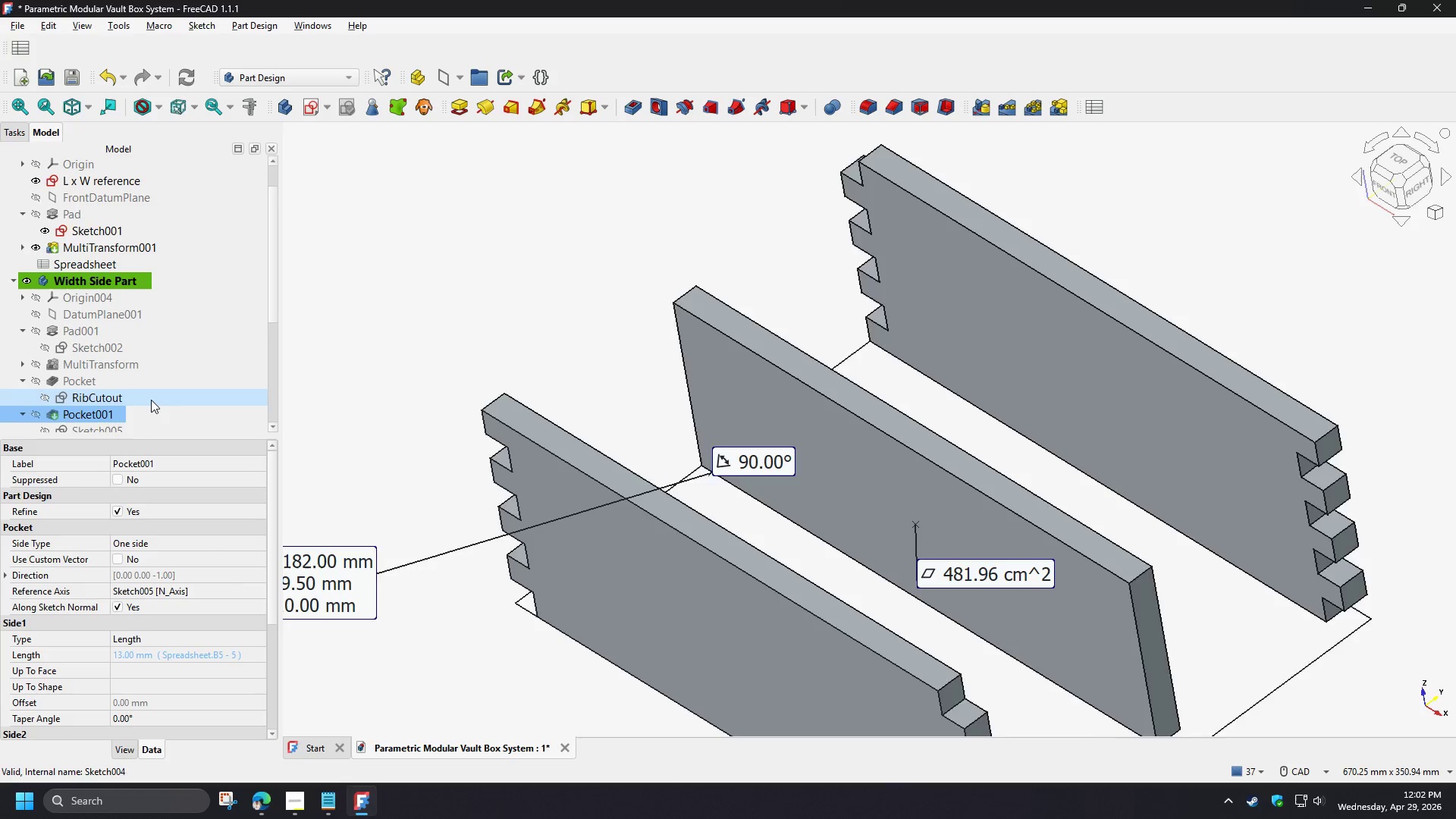 
key(Space)
 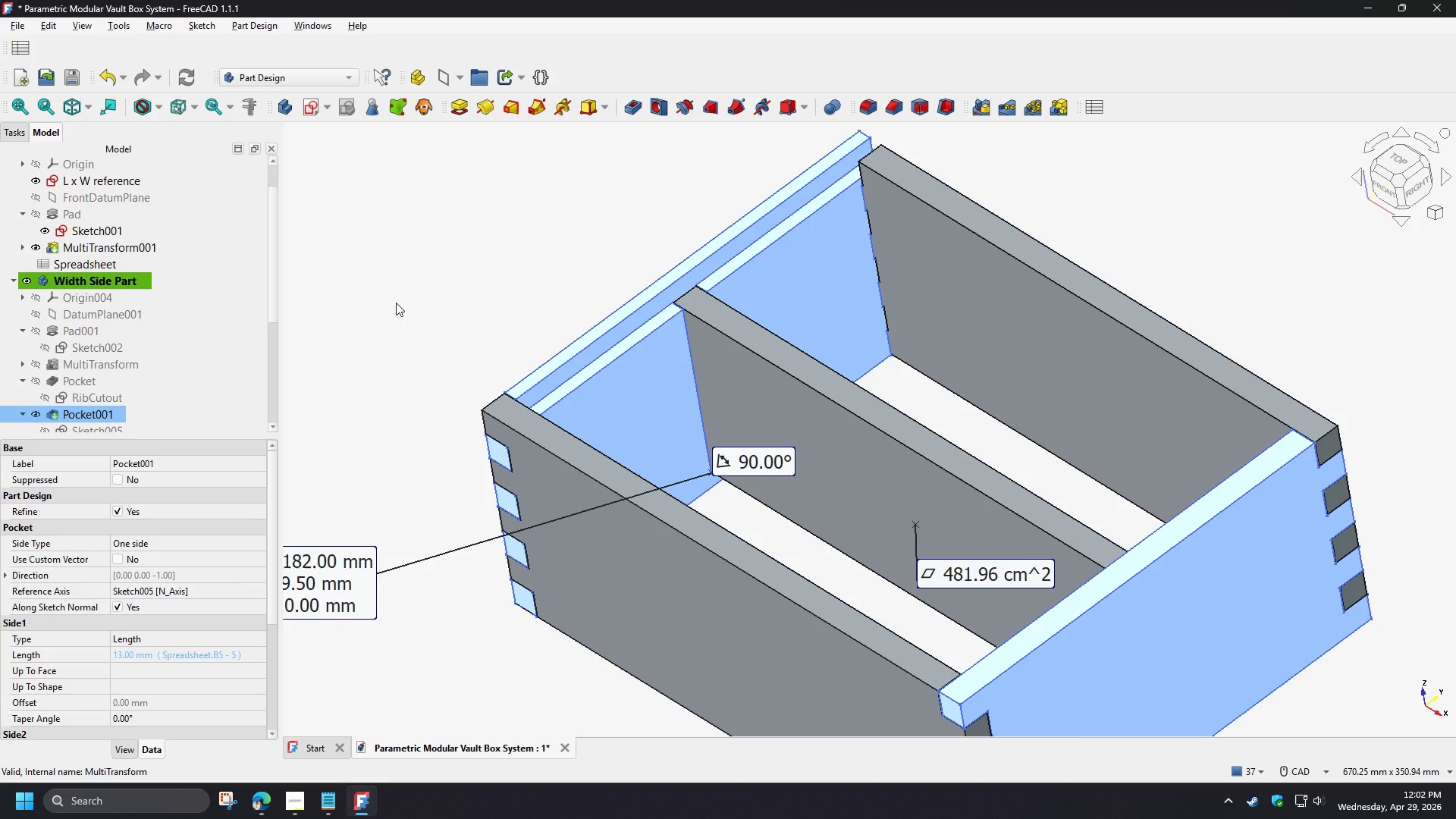 
left_click([396, 302])
 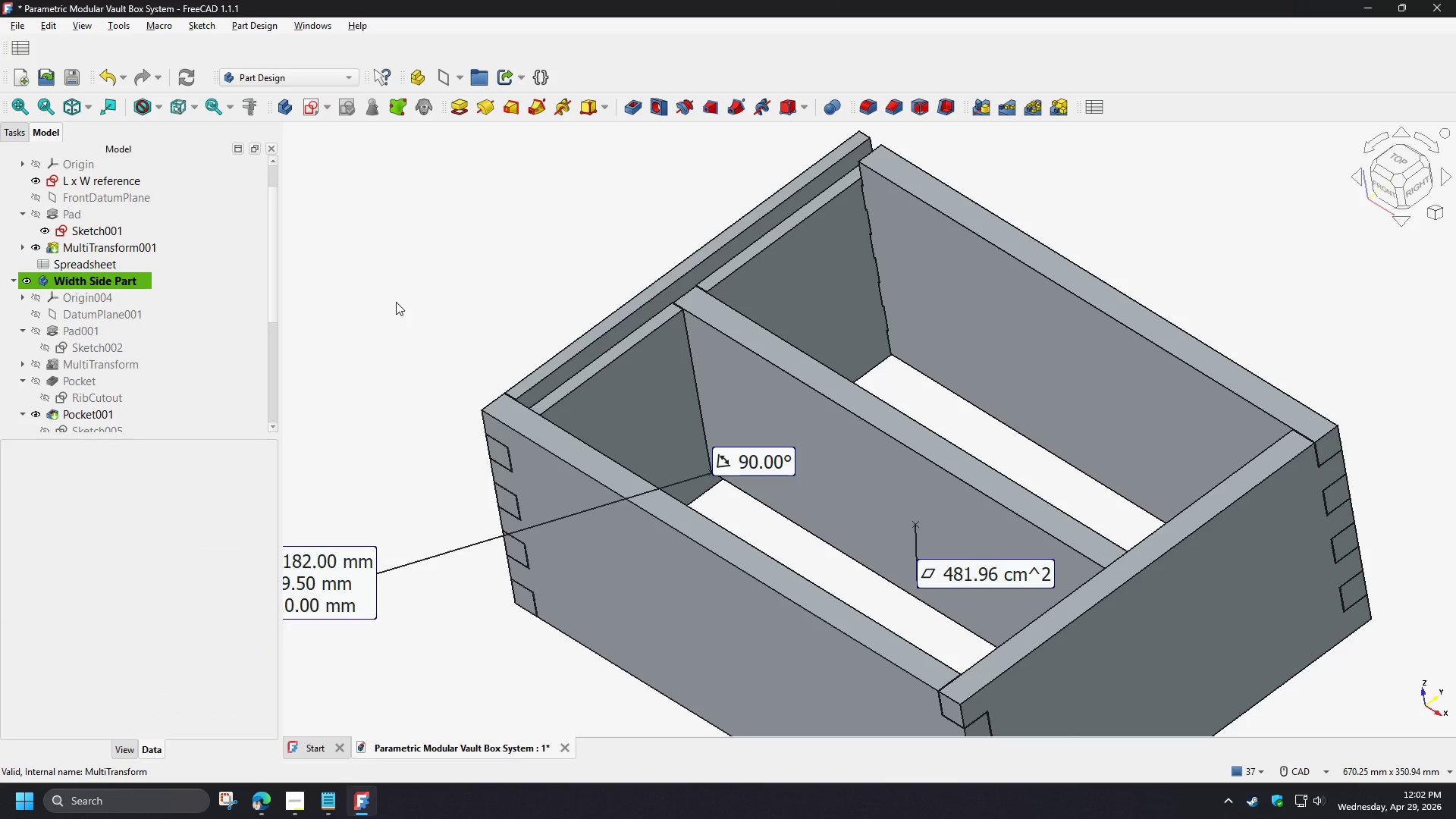 
wait(5.94)
 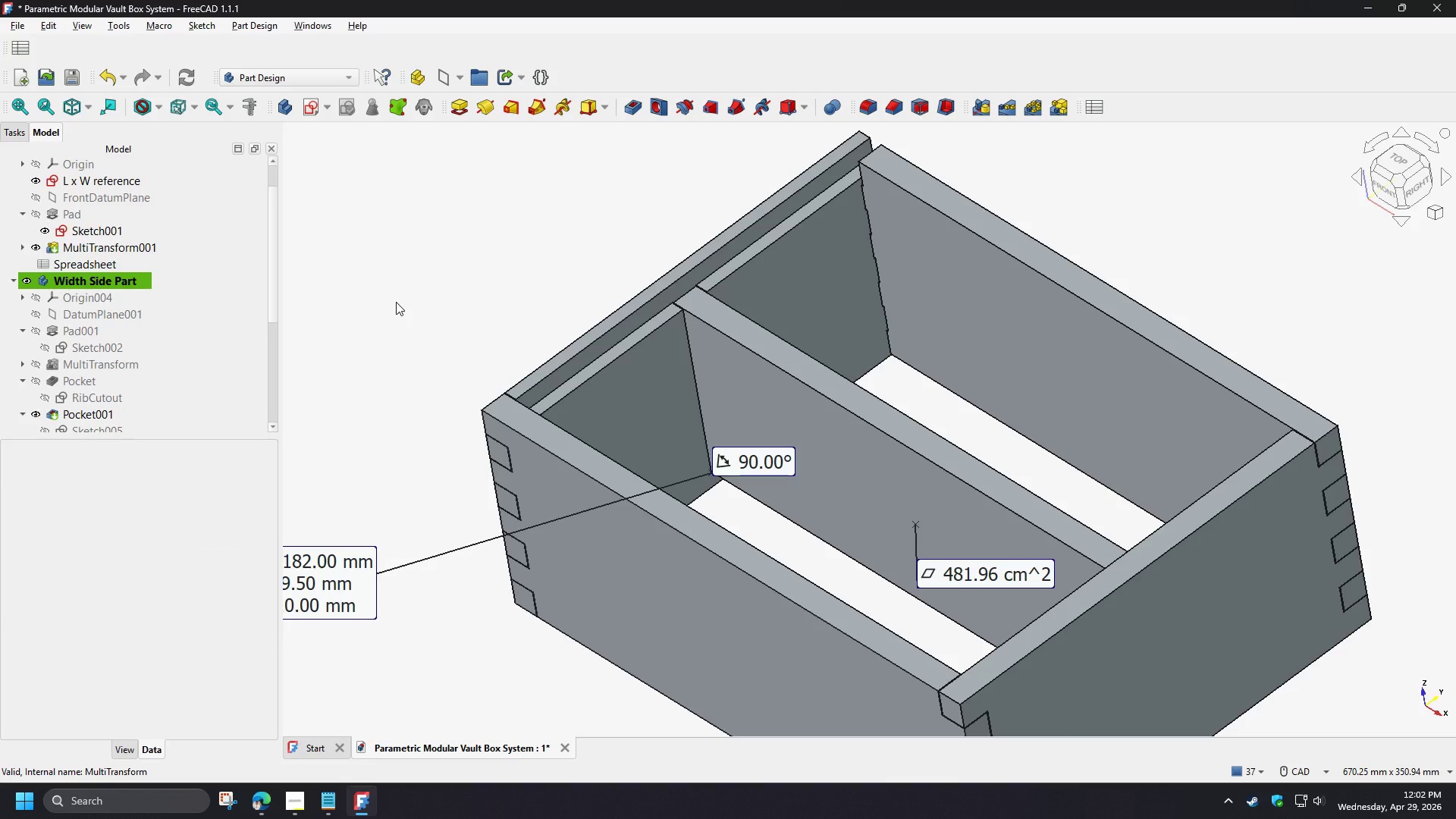 
scroll: coordinate [170, 397], scroll_direction: down, amount: 1.0
 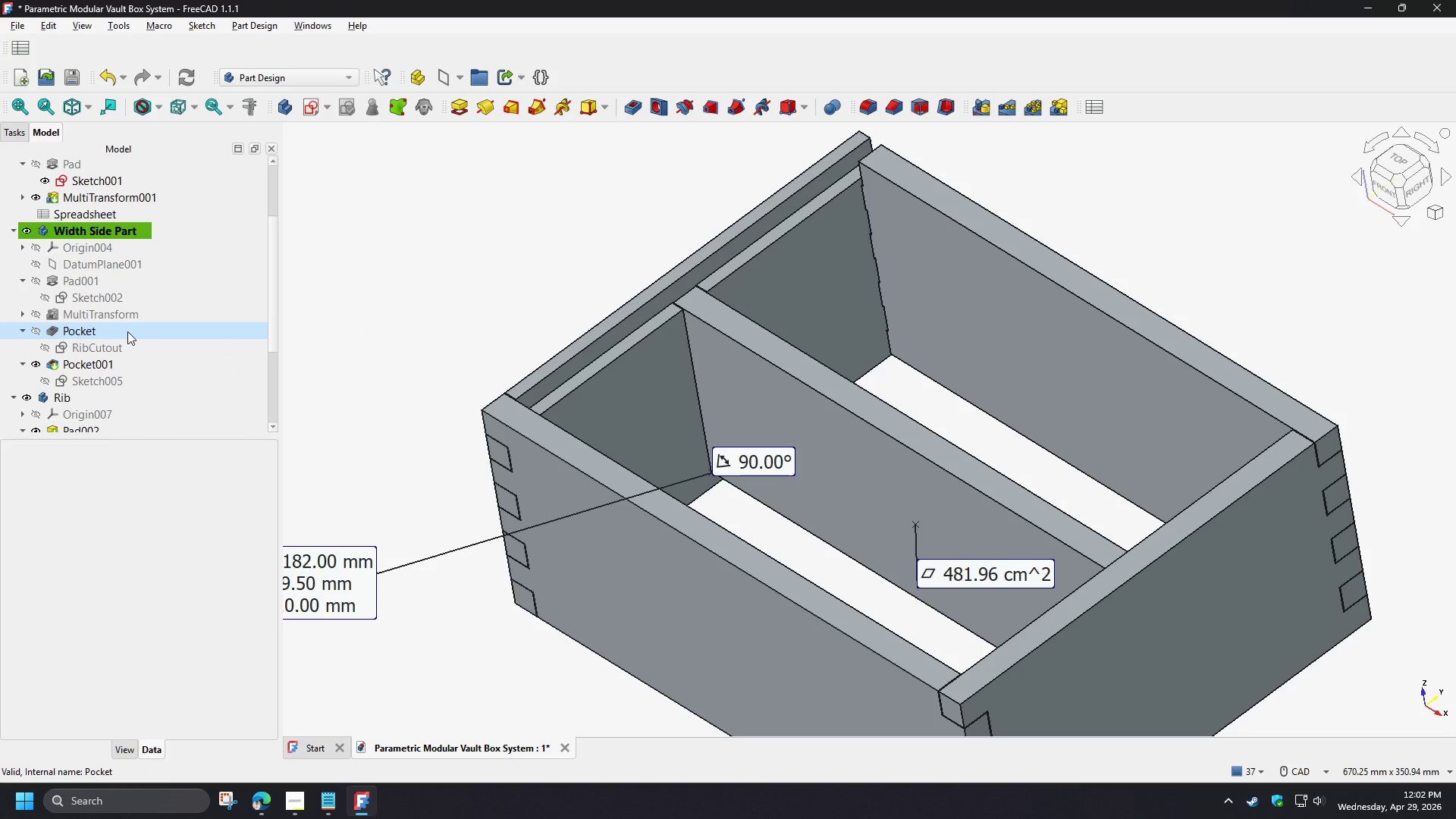 
wait(6.99)
 